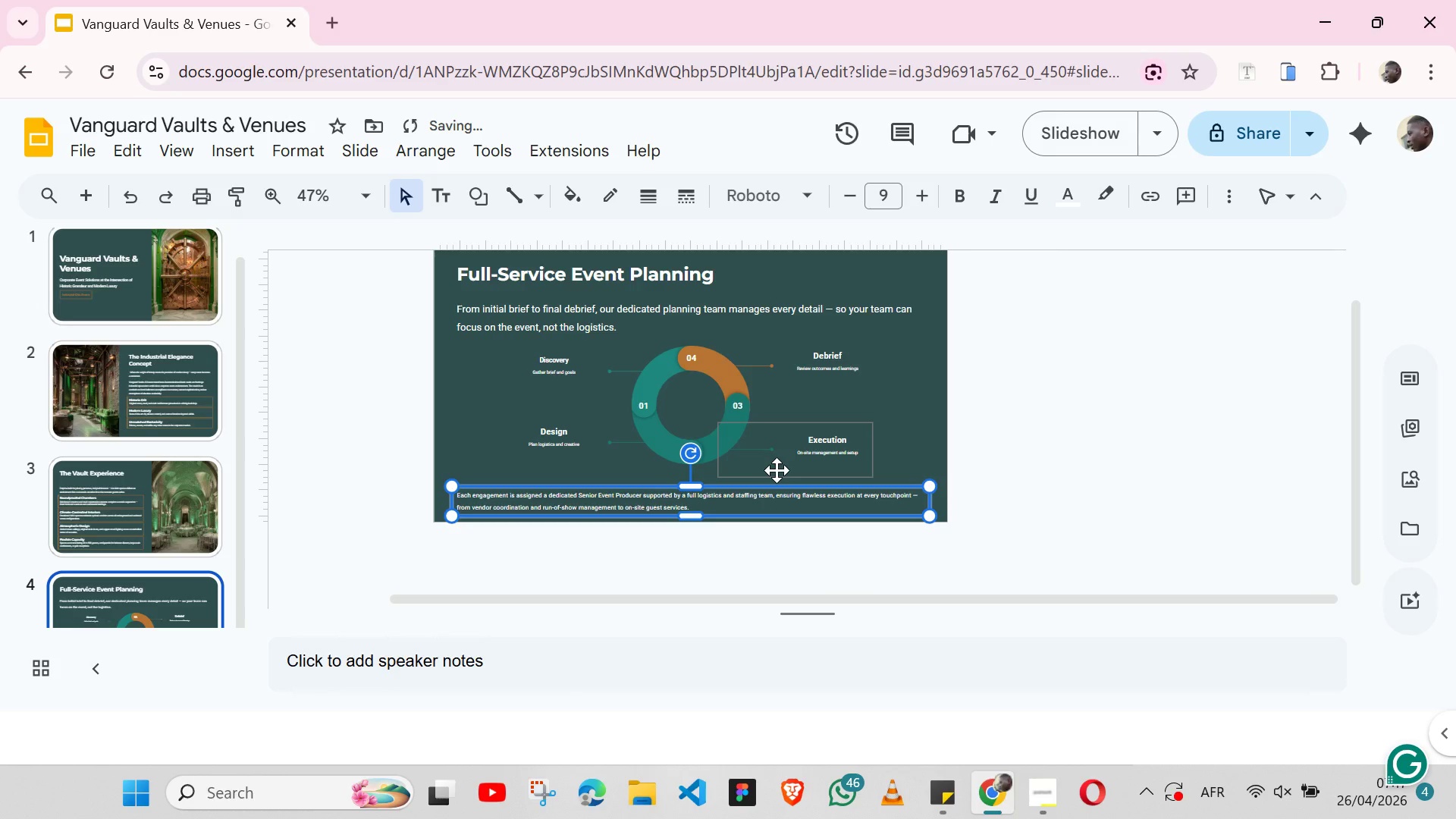 
key(Shift+ArrowUp)
 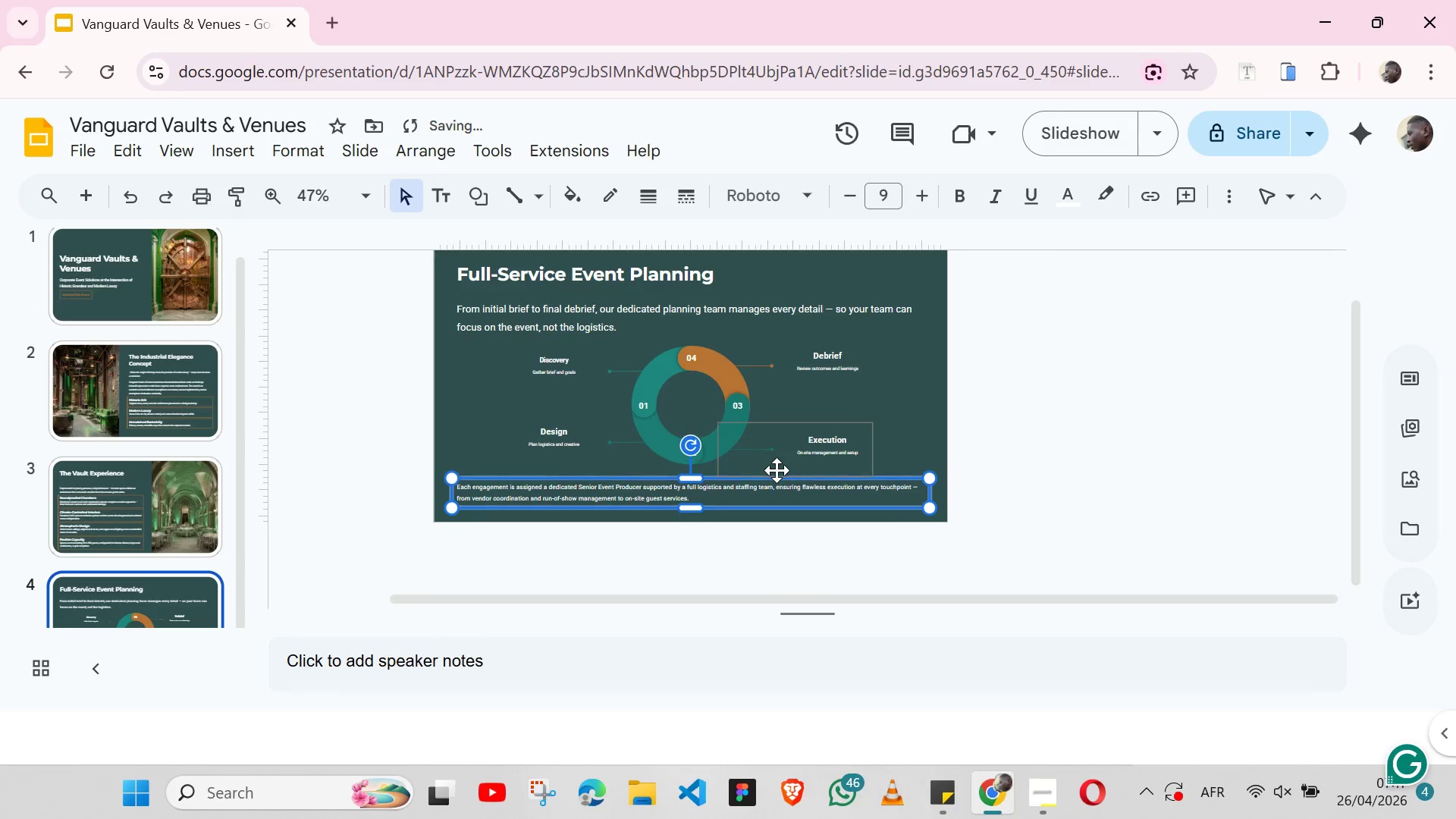 
key(Shift+ArrowUp)
 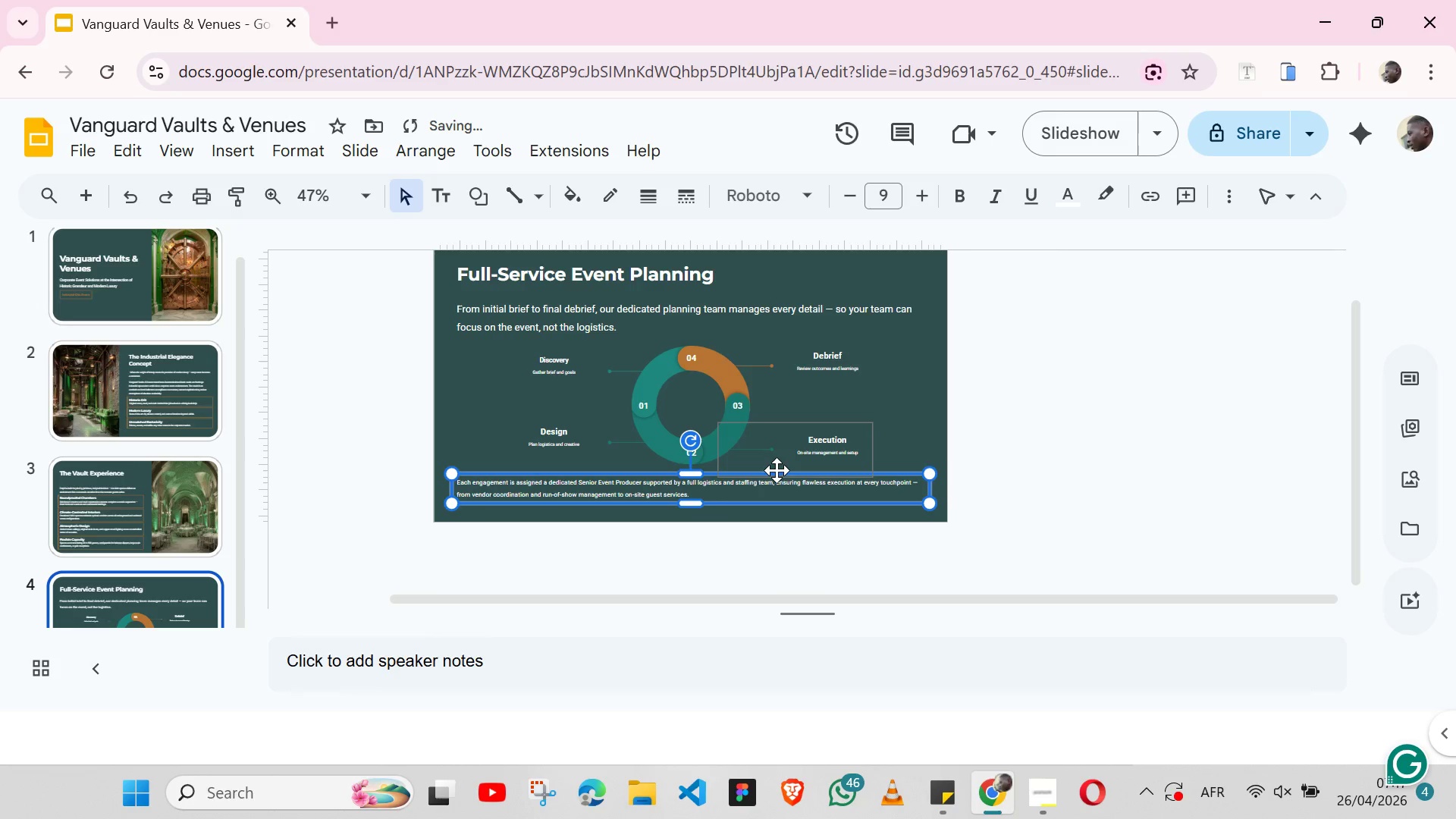 
key(Shift+ArrowUp)
 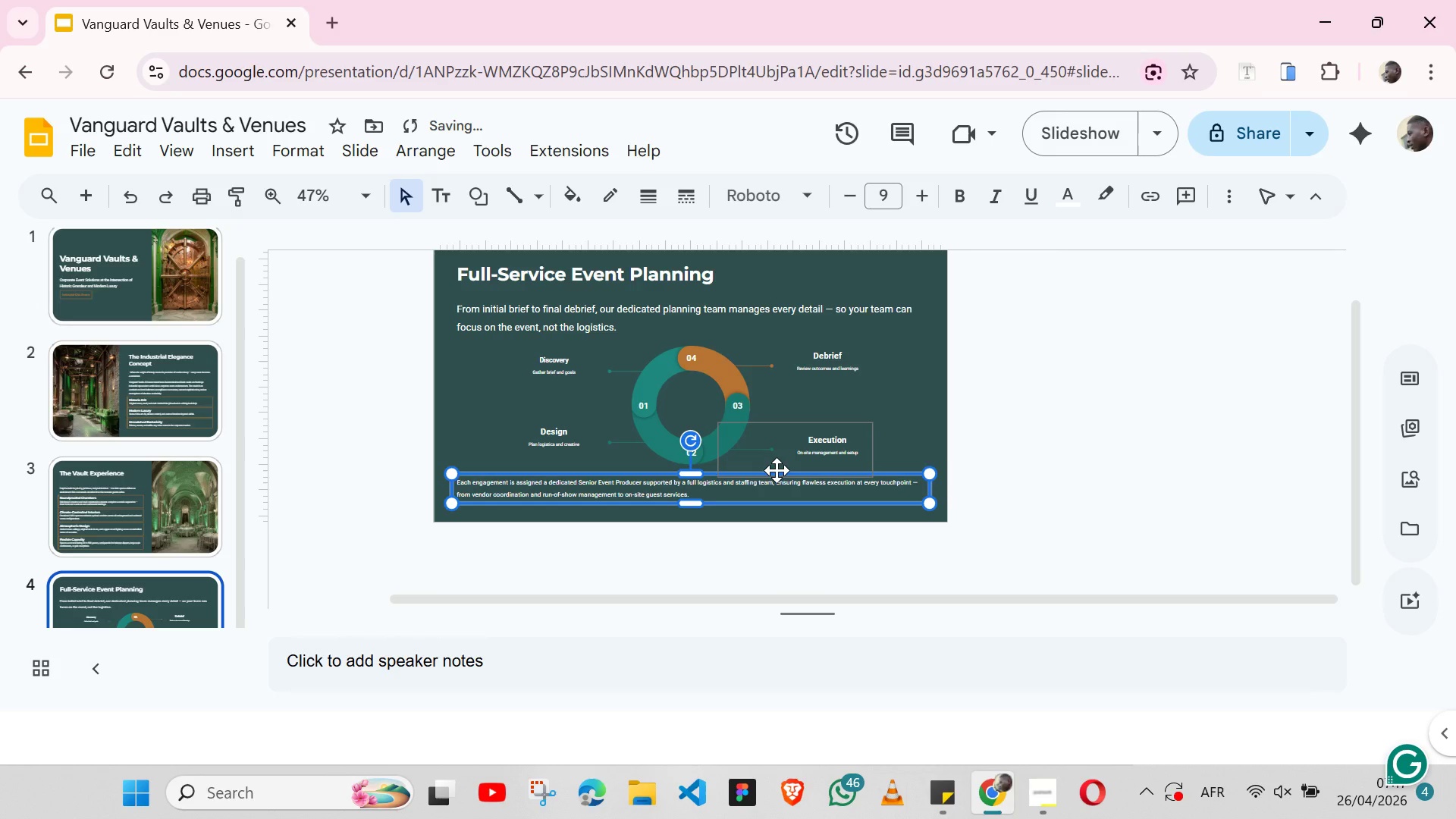 
key(Shift+ArrowUp)
 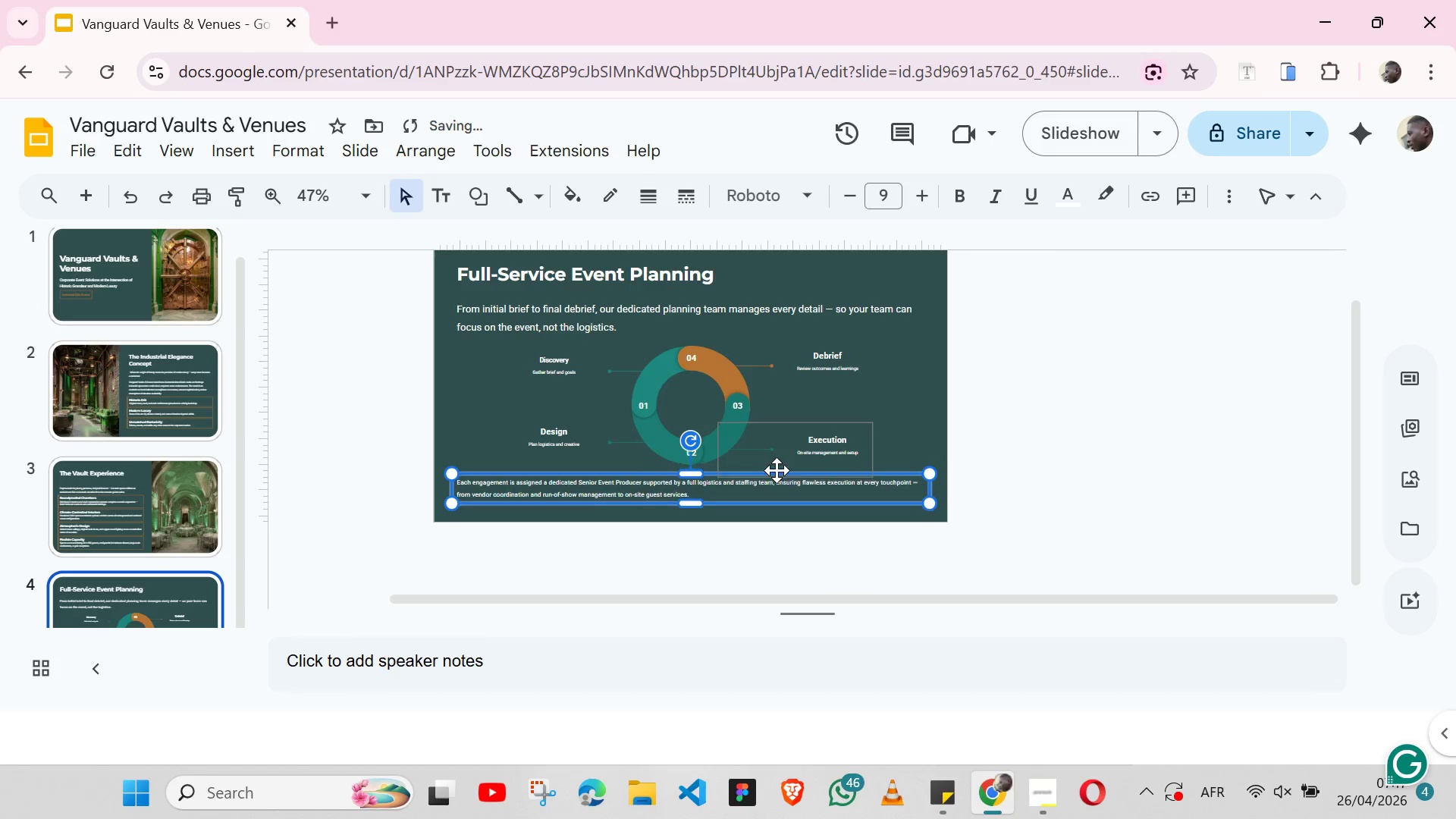 
key(Shift+ArrowDown)
 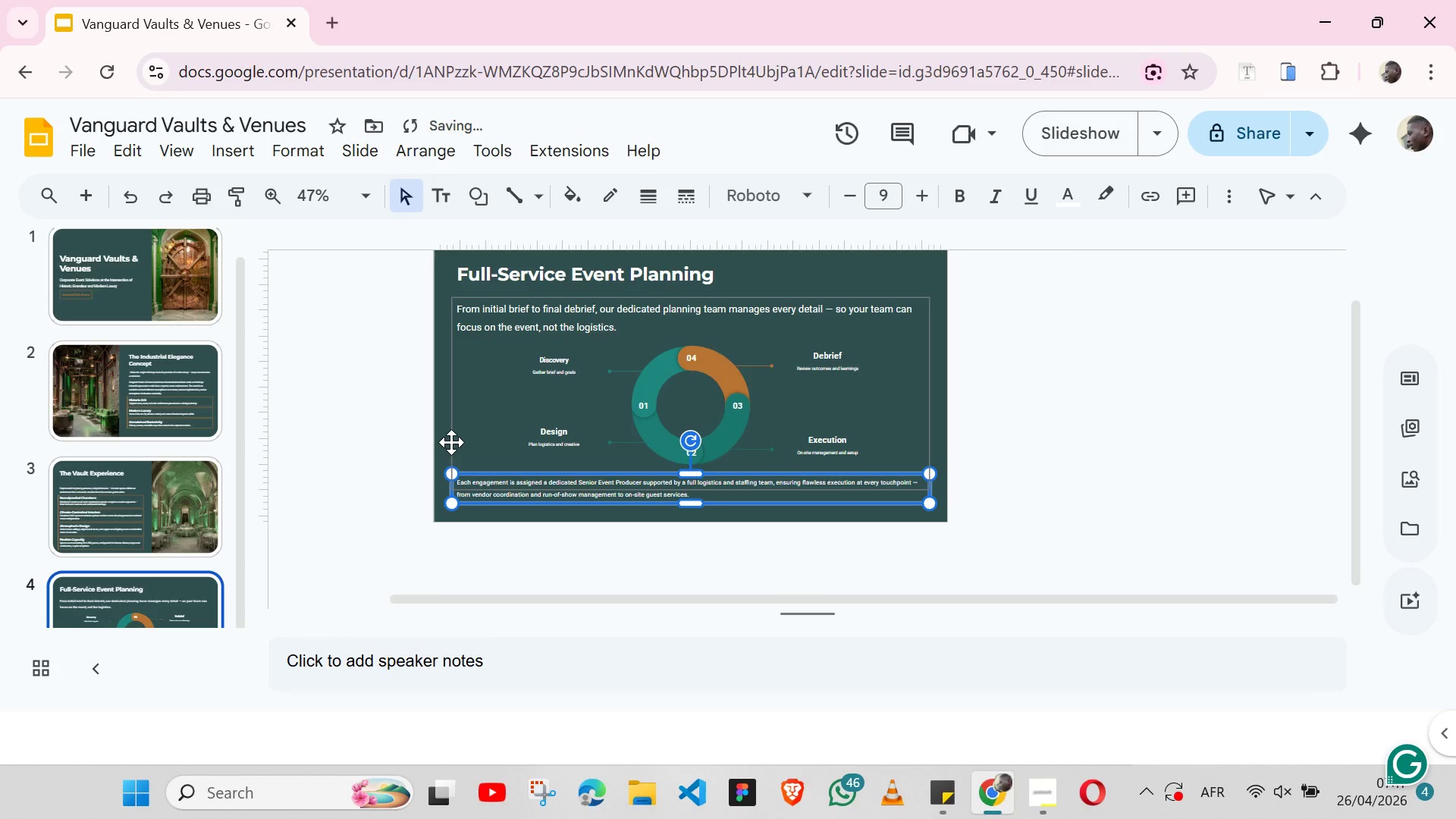 
key(Shift+ArrowUp)
 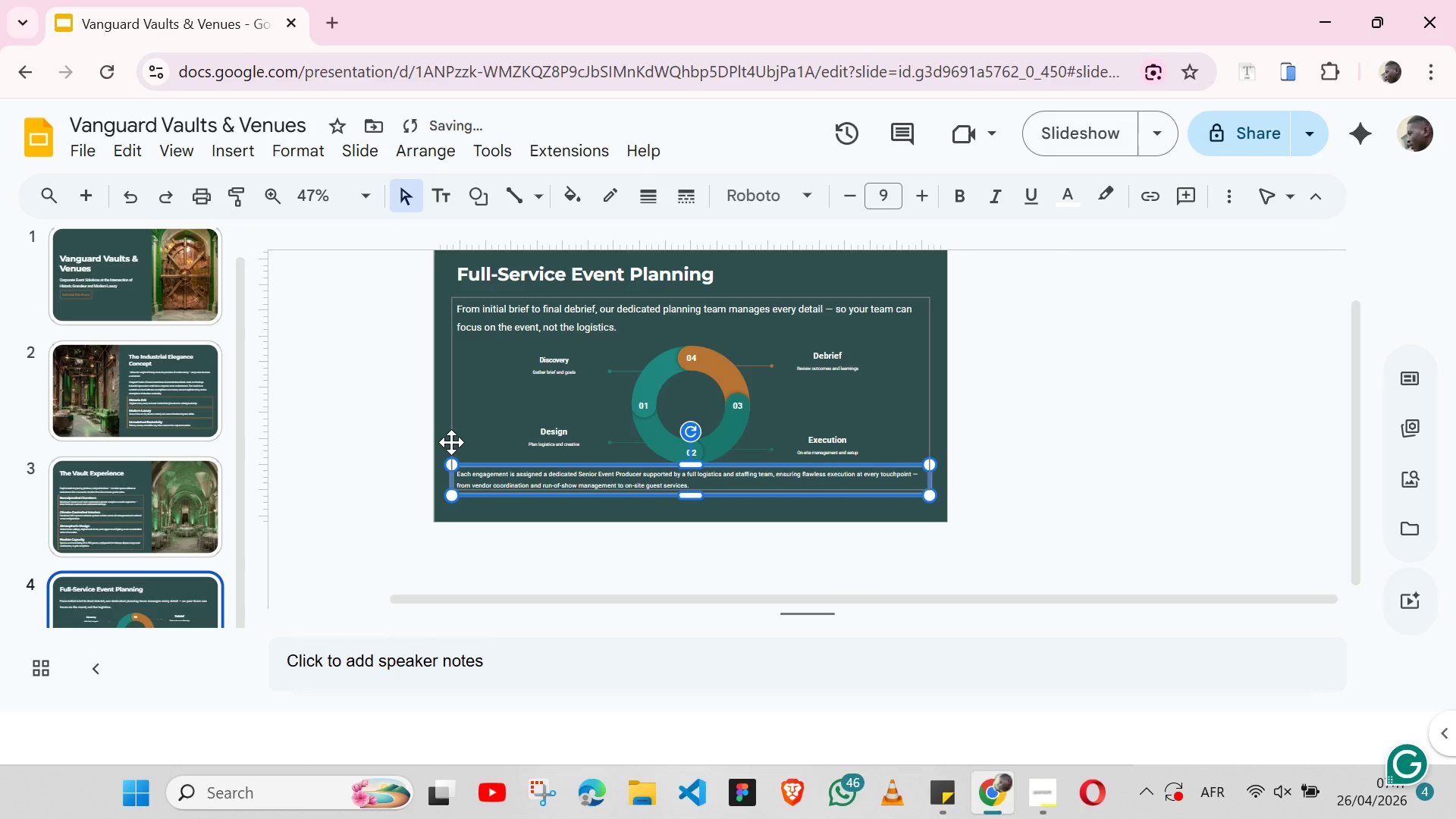 
key(Shift+ArrowUp)
 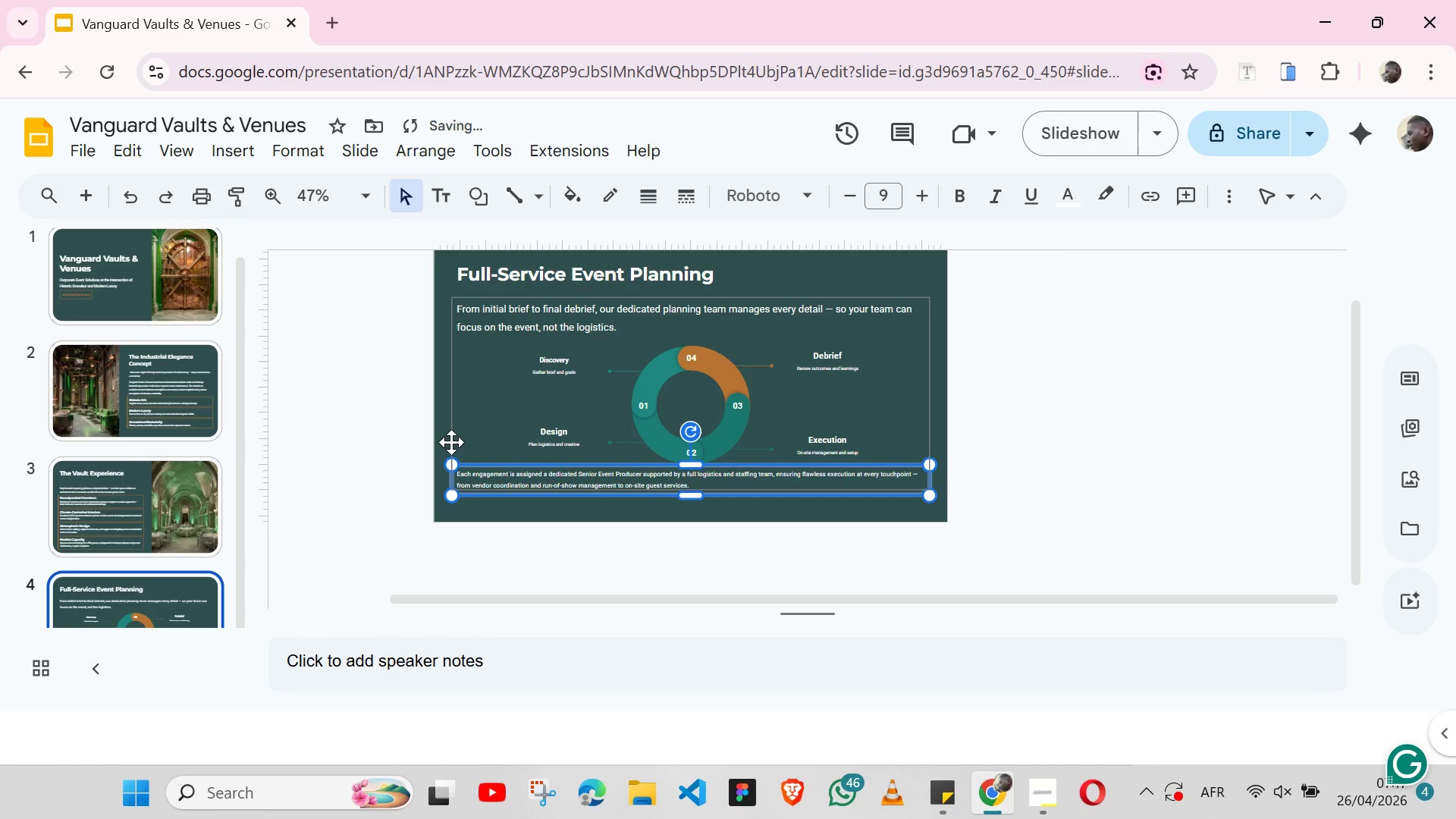 
key(Shift+ArrowUp)
 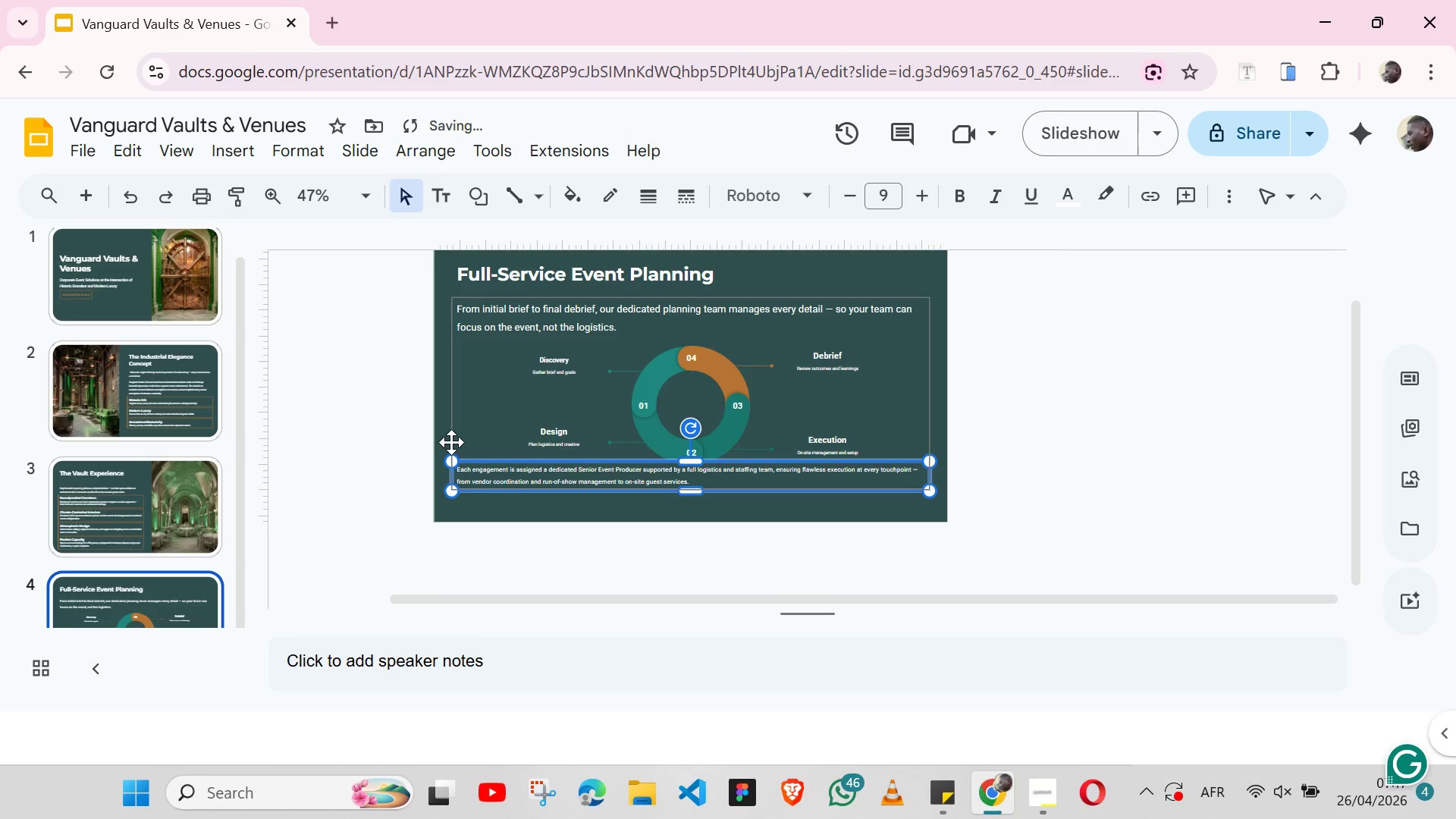 
key(Shift+ArrowDown)
 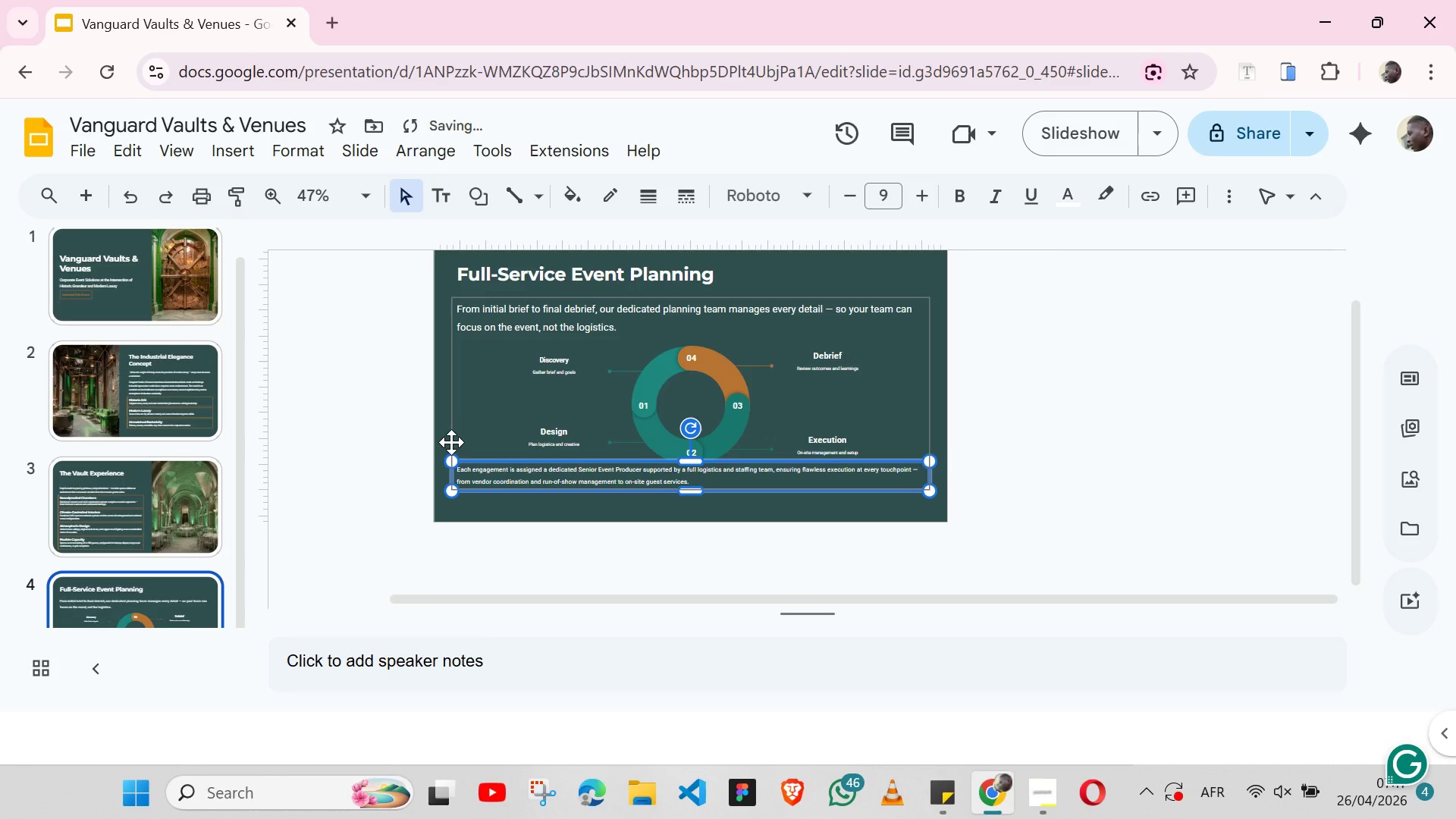 
key(Shift+ArrowUp)
 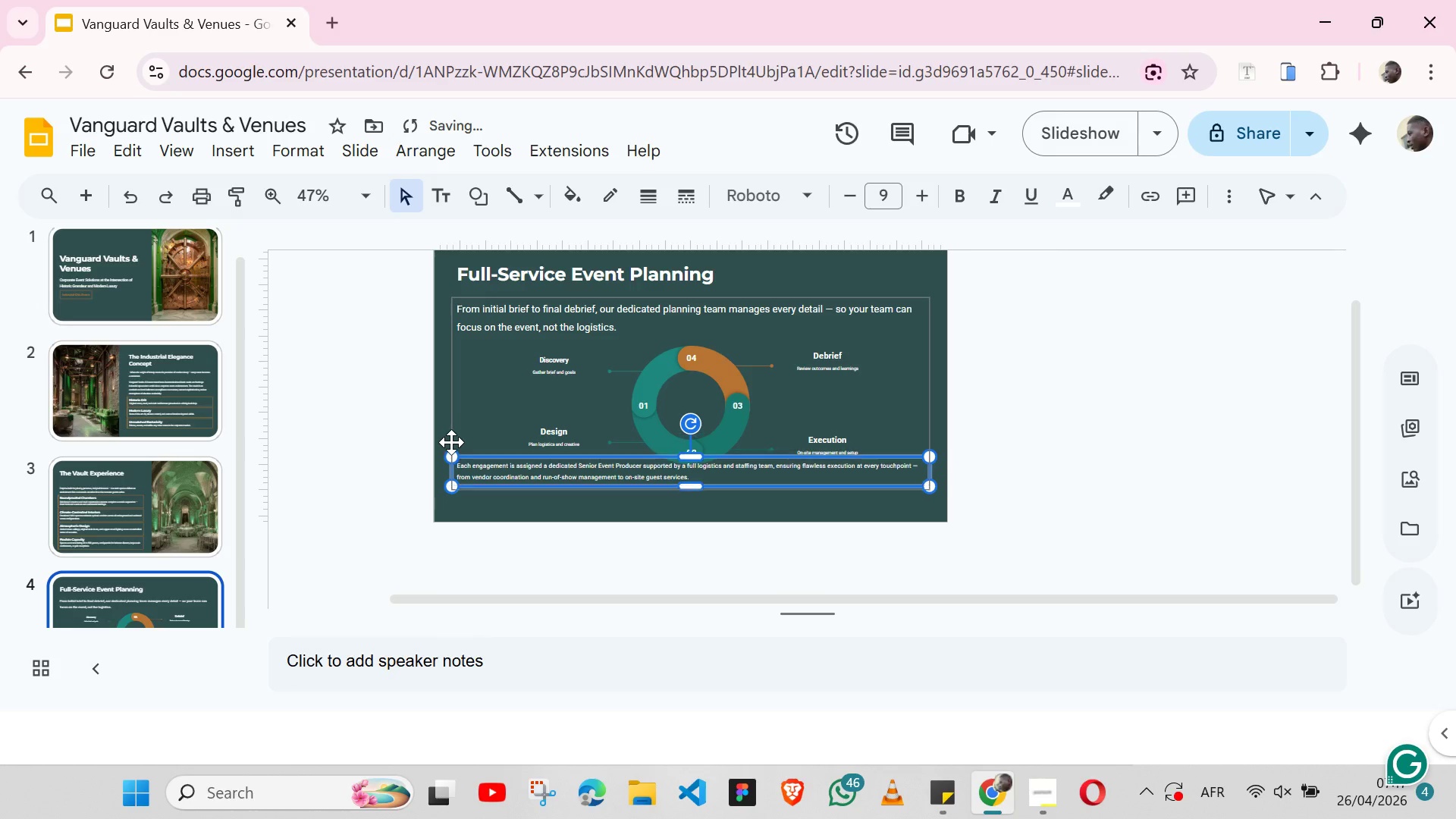 
key(Shift+ArrowUp)
 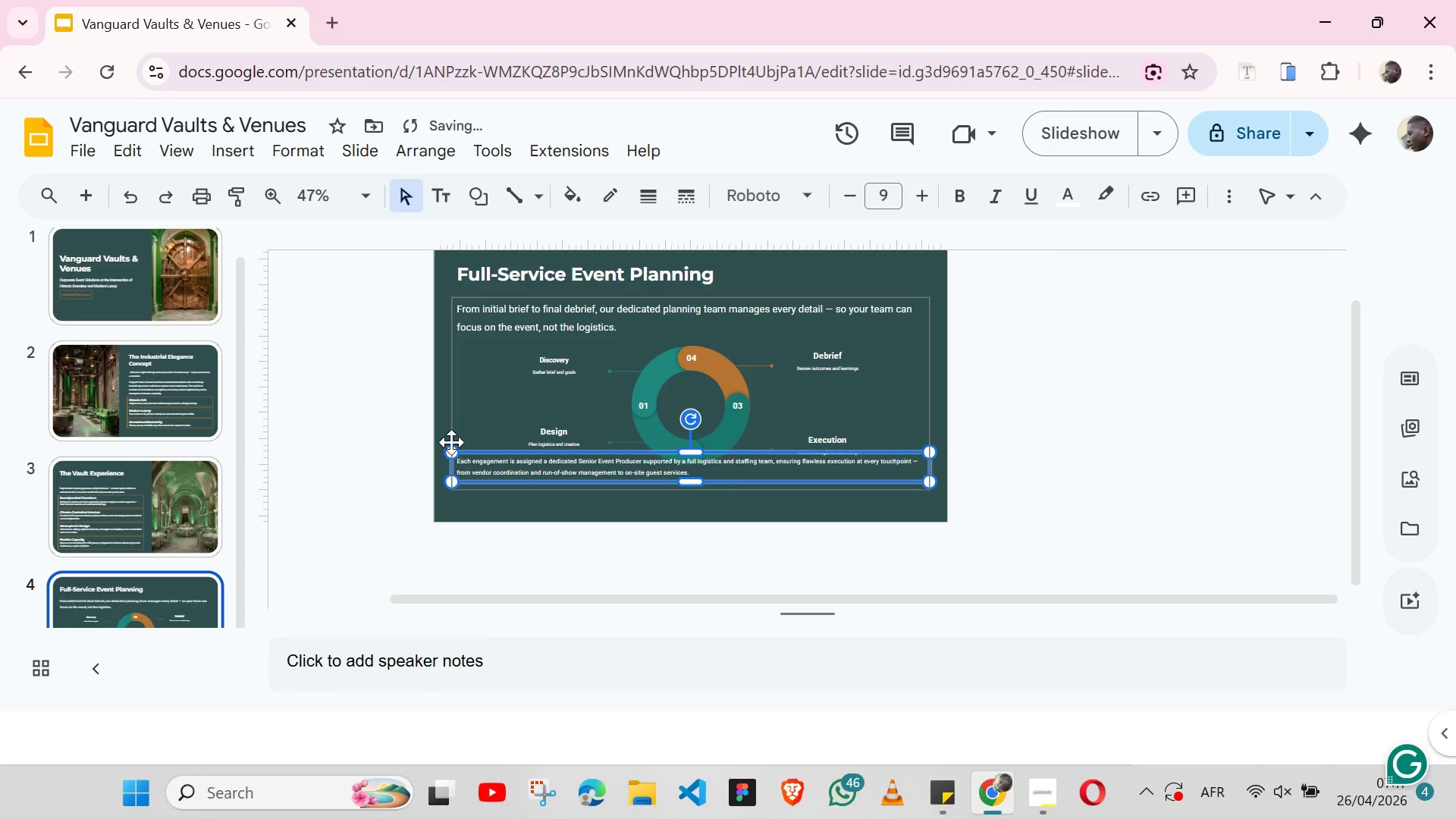 
key(Shift+ArrowUp)
 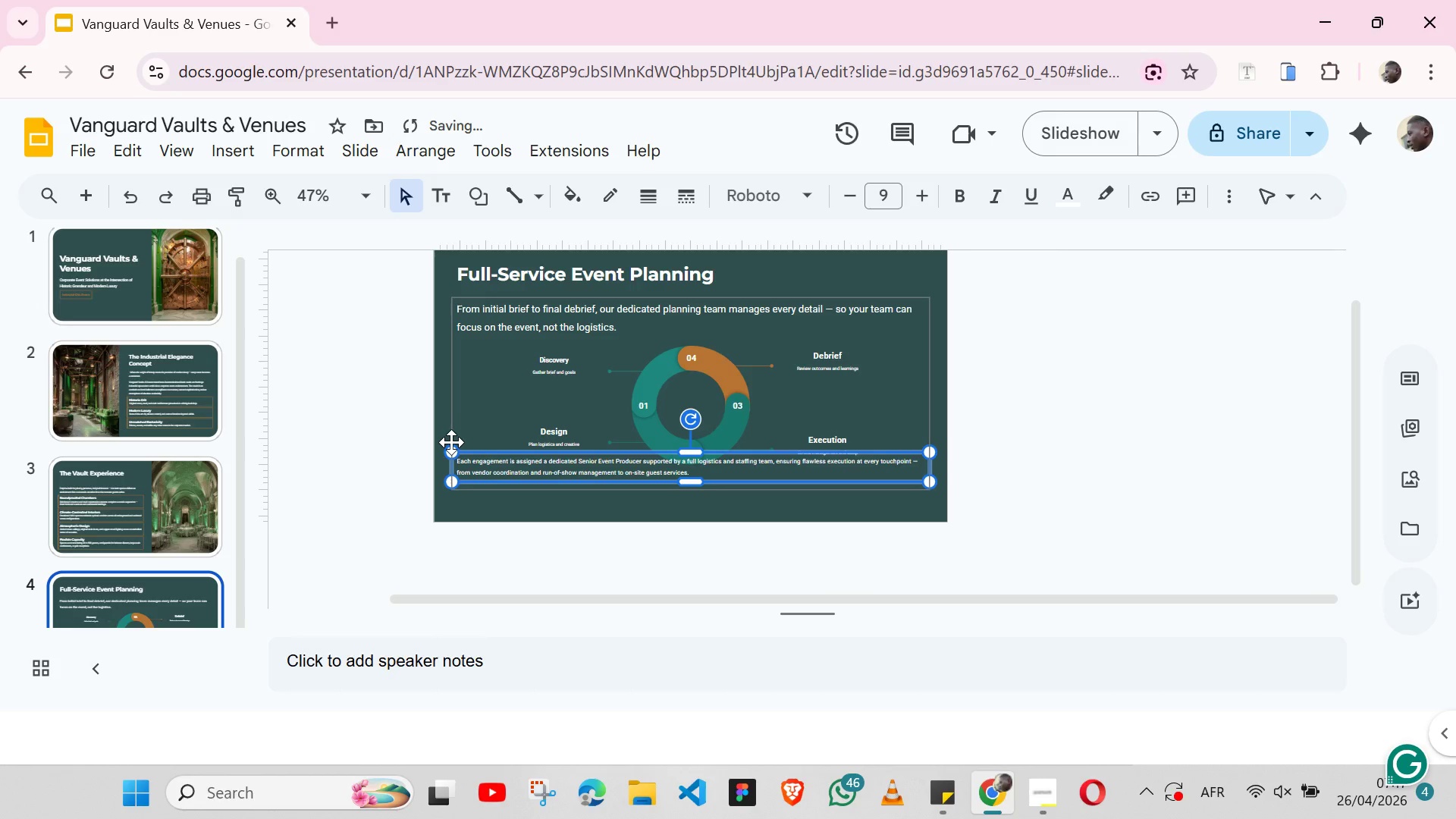 
hold_key(key=ShiftLeft, duration=0.91)
left_click([452, 403])
 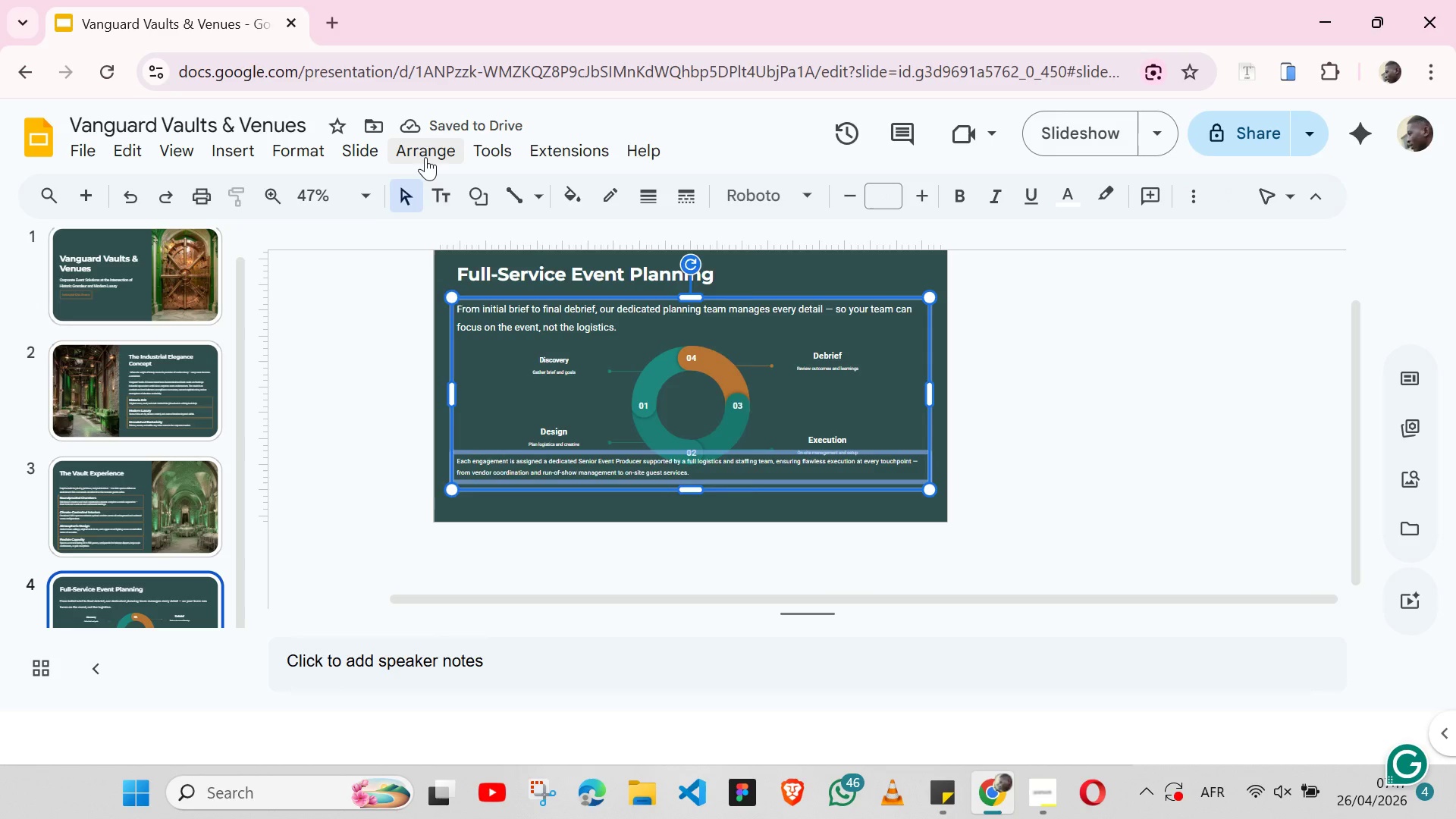 
left_click([425, 157])
 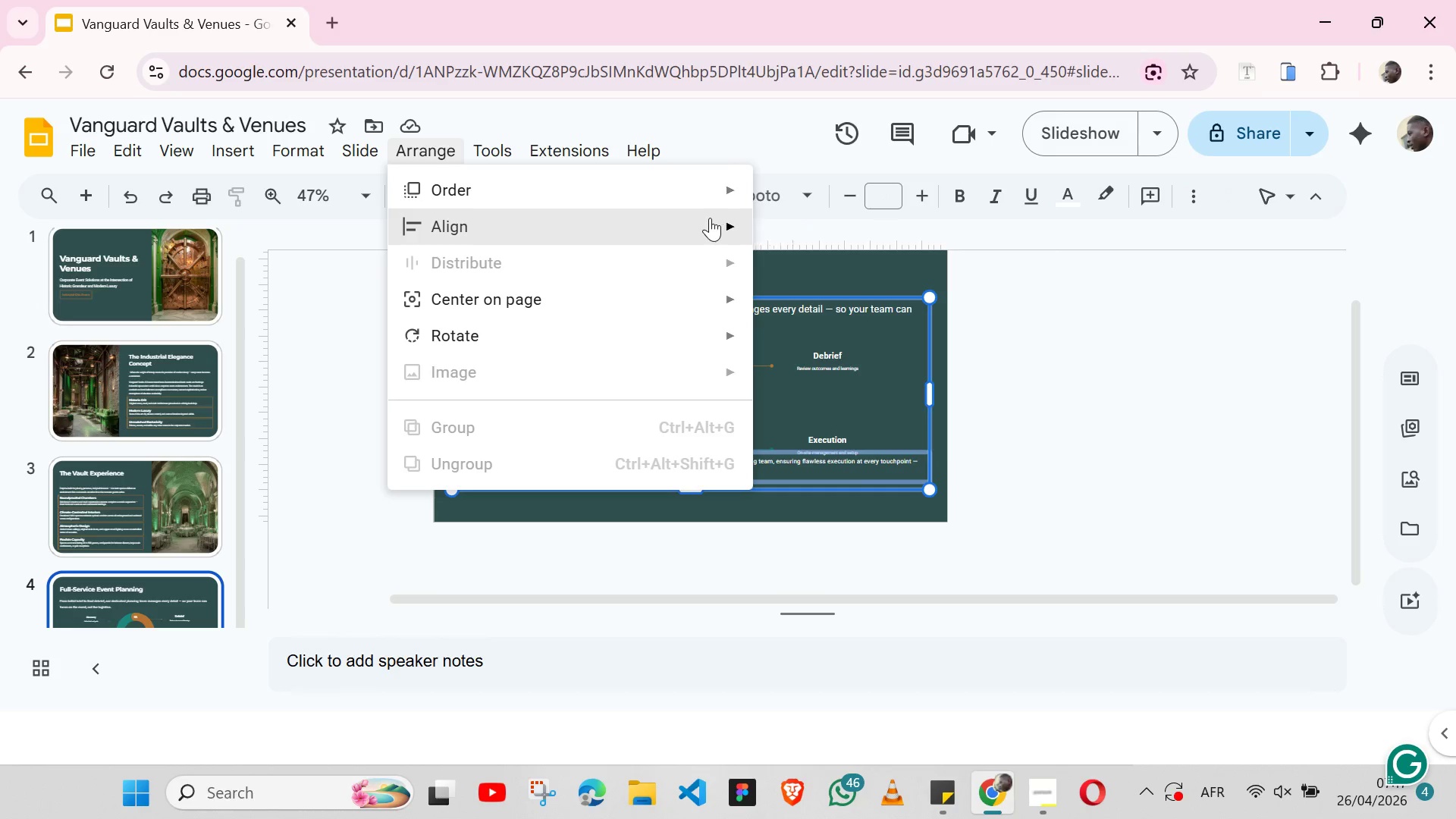 
wait(5.38)
 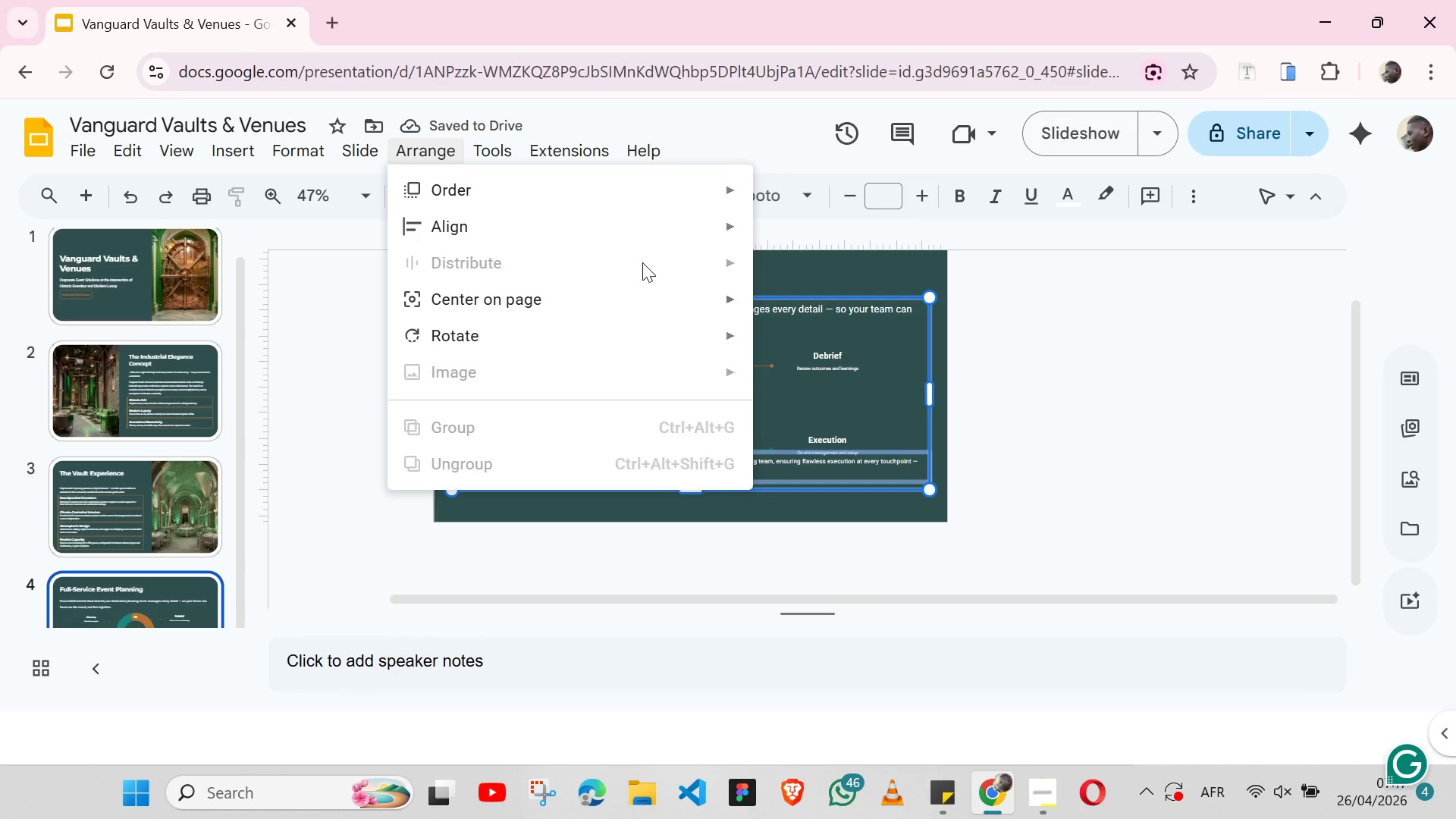 
left_click([846, 422])
 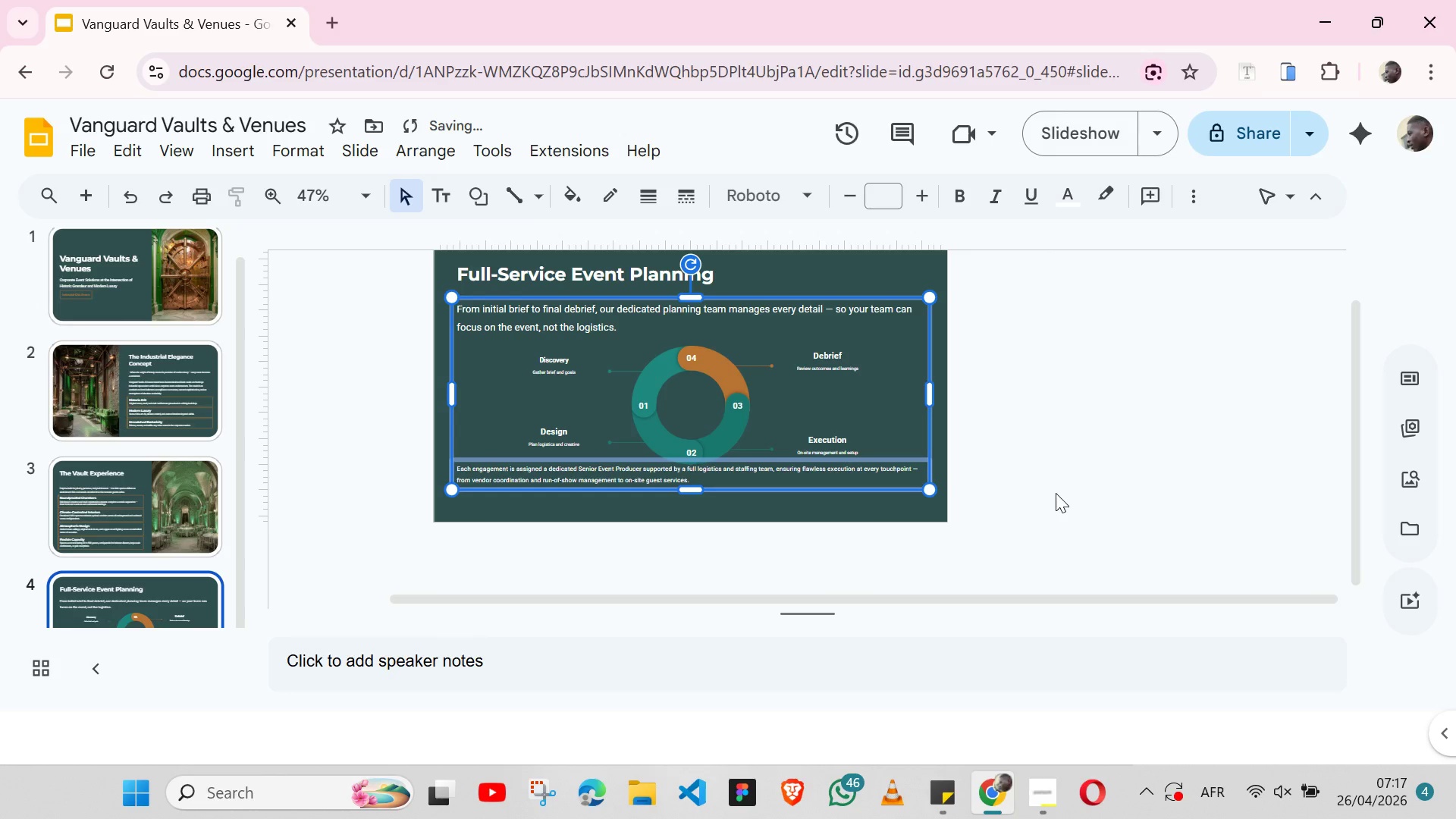 
left_click([1056, 493])
 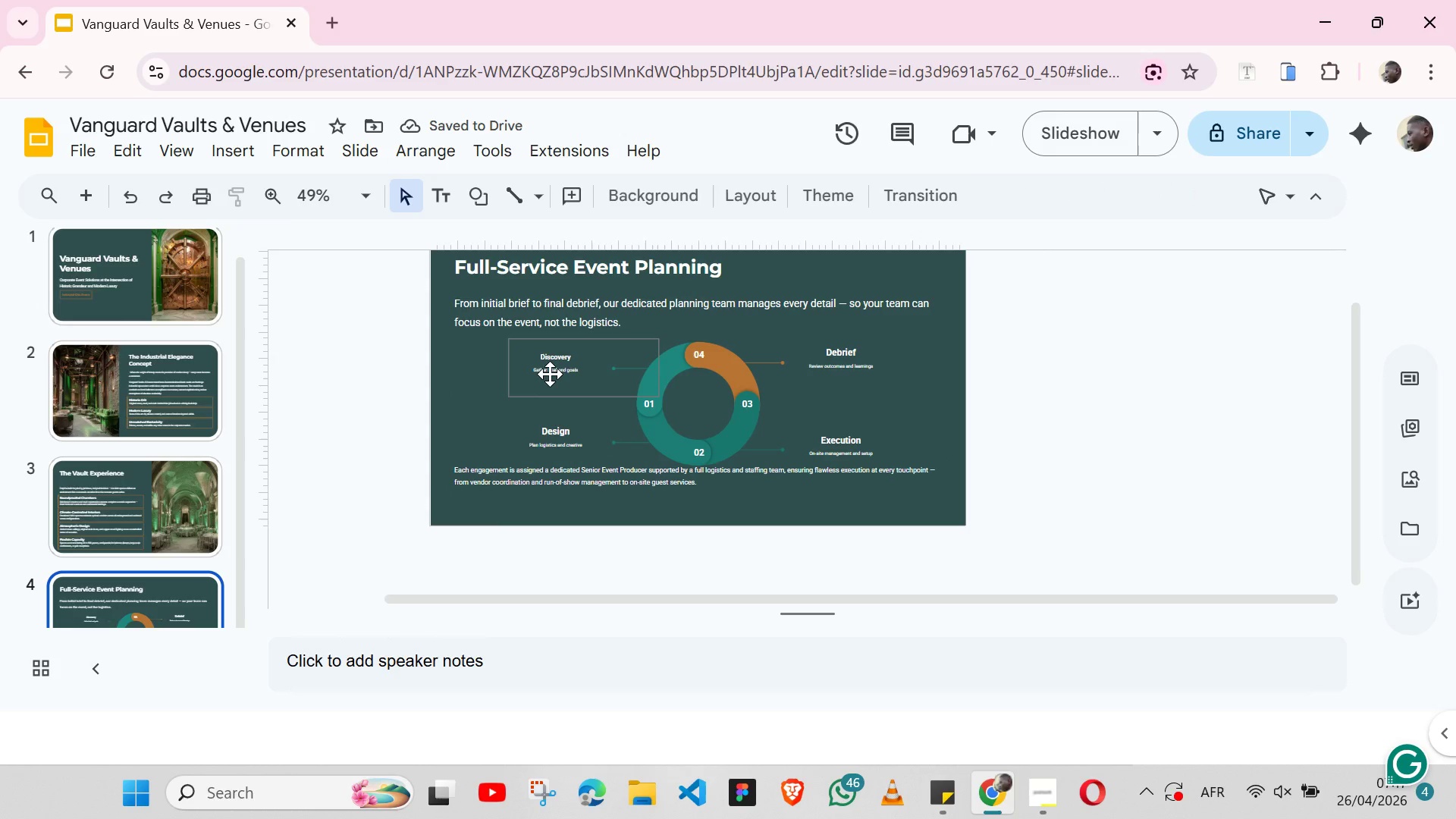 
left_click([550, 374])
 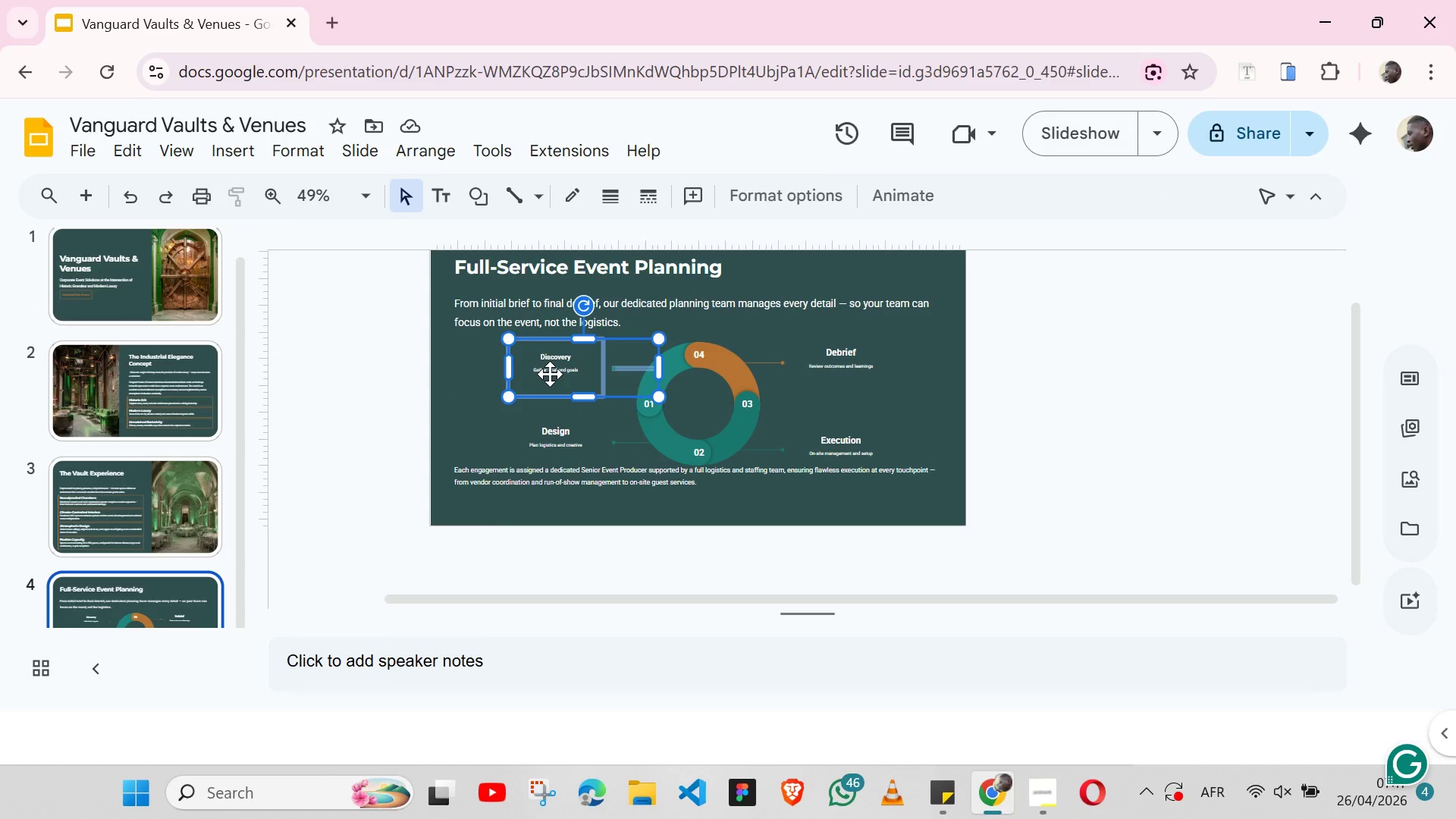 
hold_key(key=ShiftLeft, duration=1.51)
left_click([708, 351])
 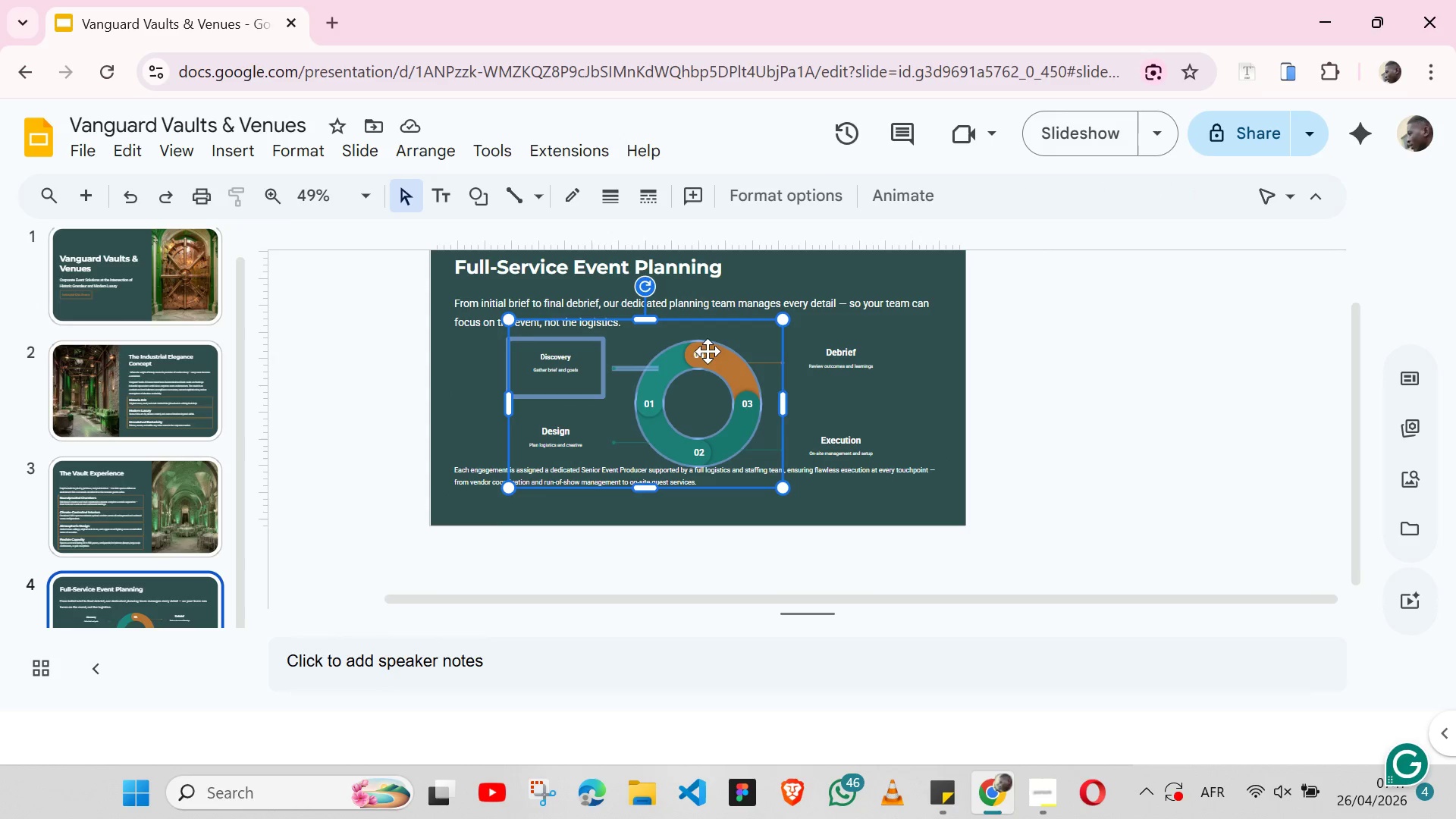 
hold_key(key=ShiftLeft, duration=1.52)
left_click([886, 337])
 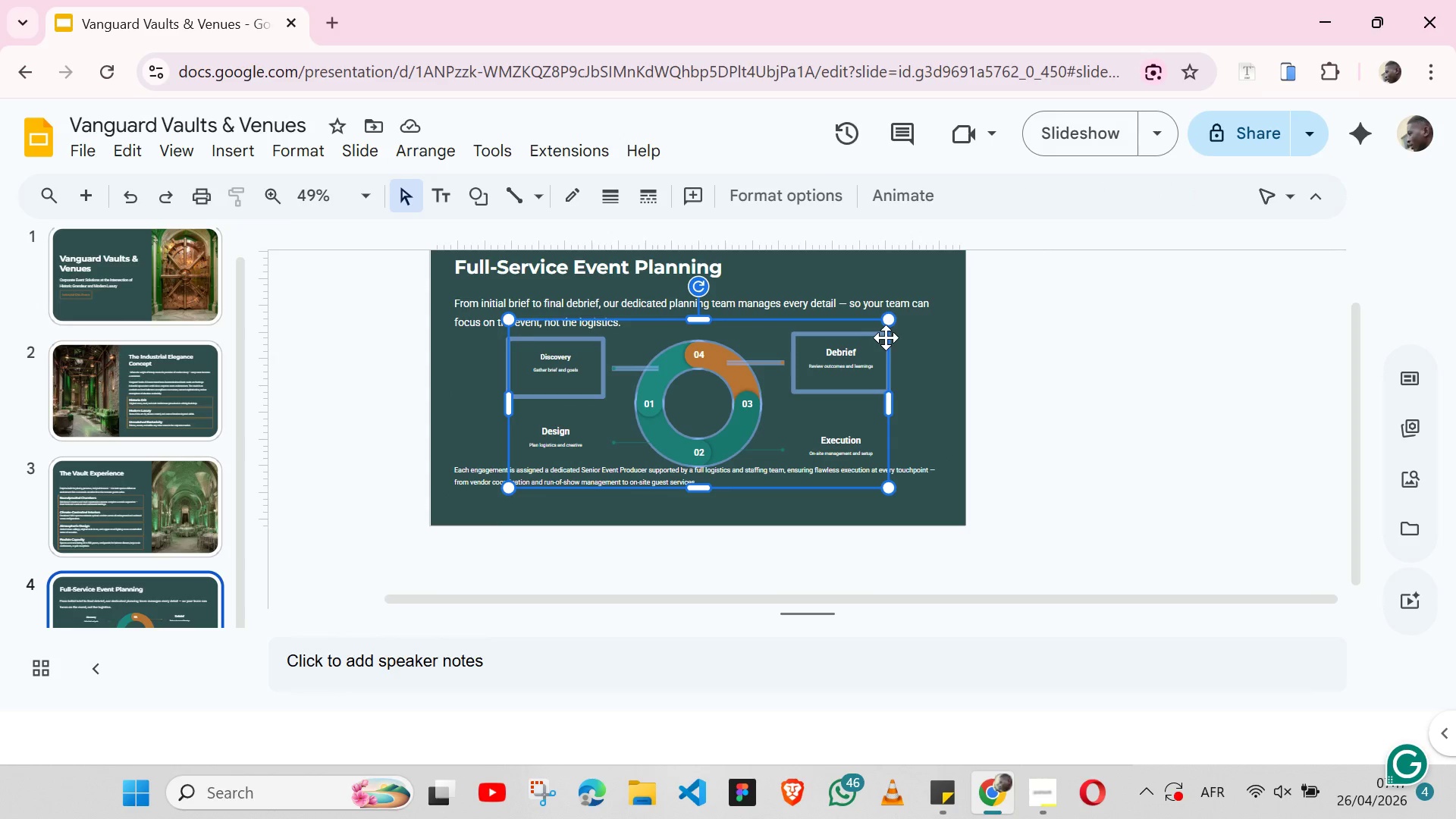 
hold_key(key=ShiftLeft, duration=1.53)
 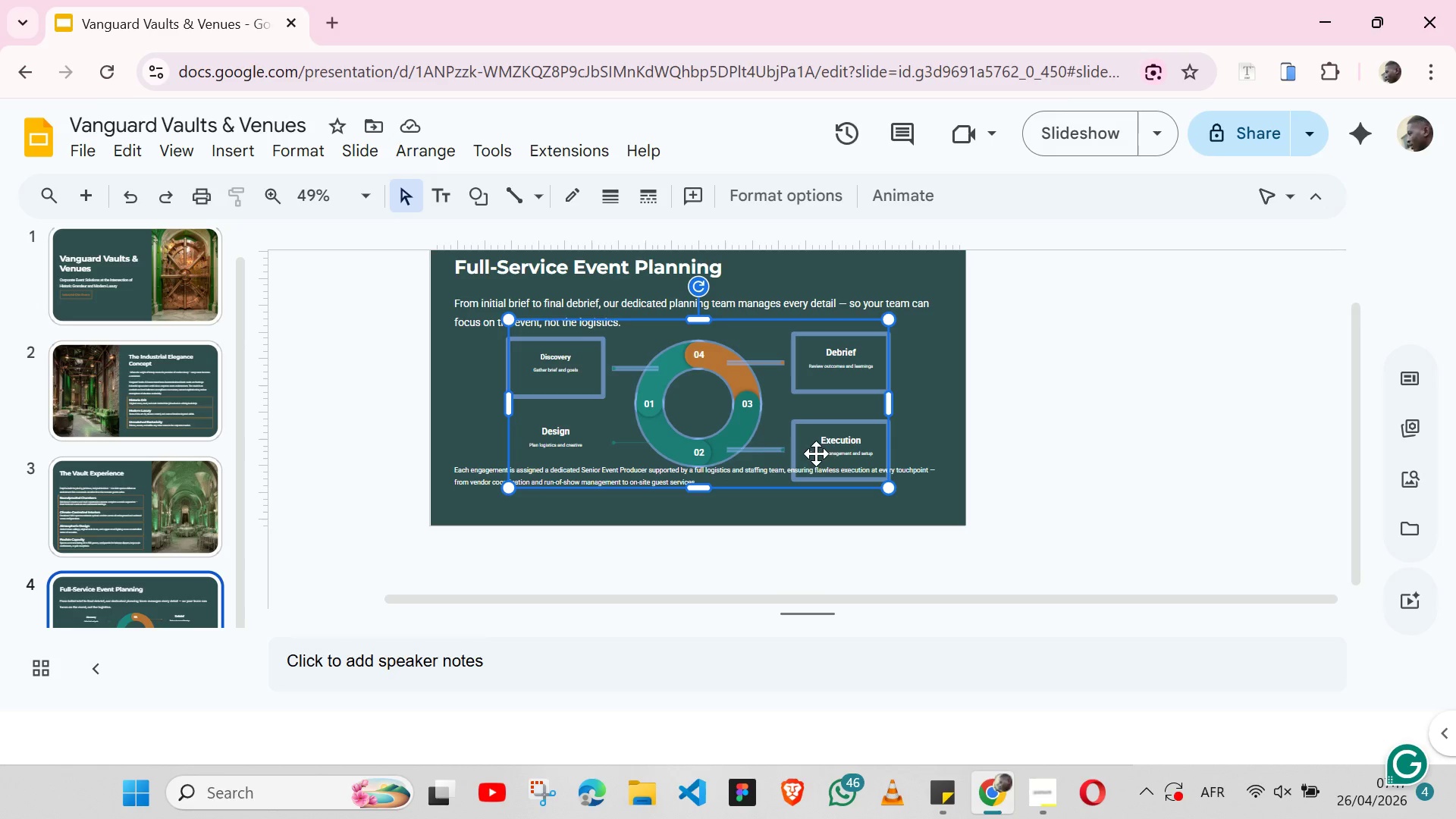 
hold_key(key=ShiftLeft, duration=1.5)
left_click([816, 453])
 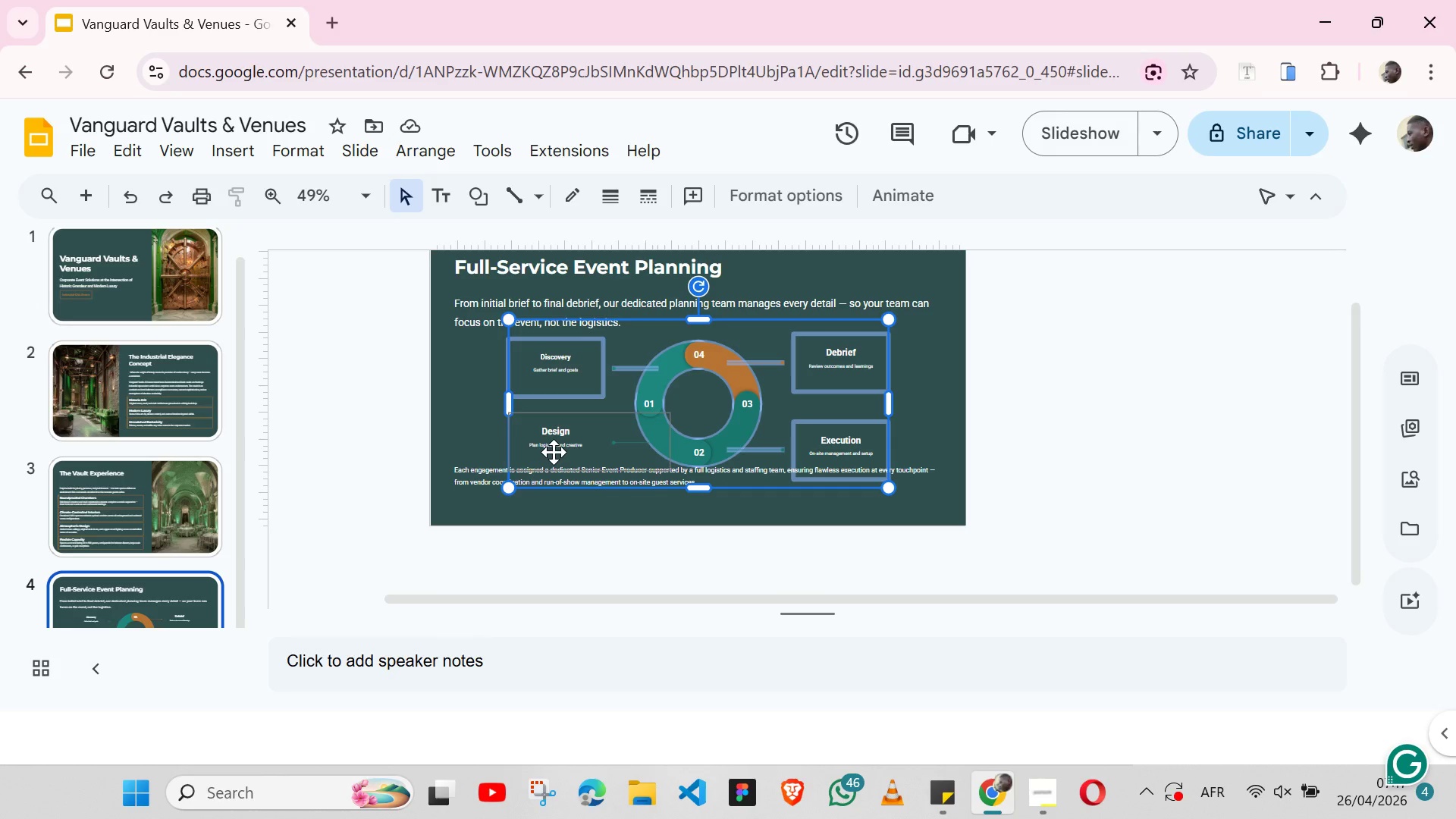 
hold_key(key=ShiftLeft, duration=0.77)
left_click([554, 452])
 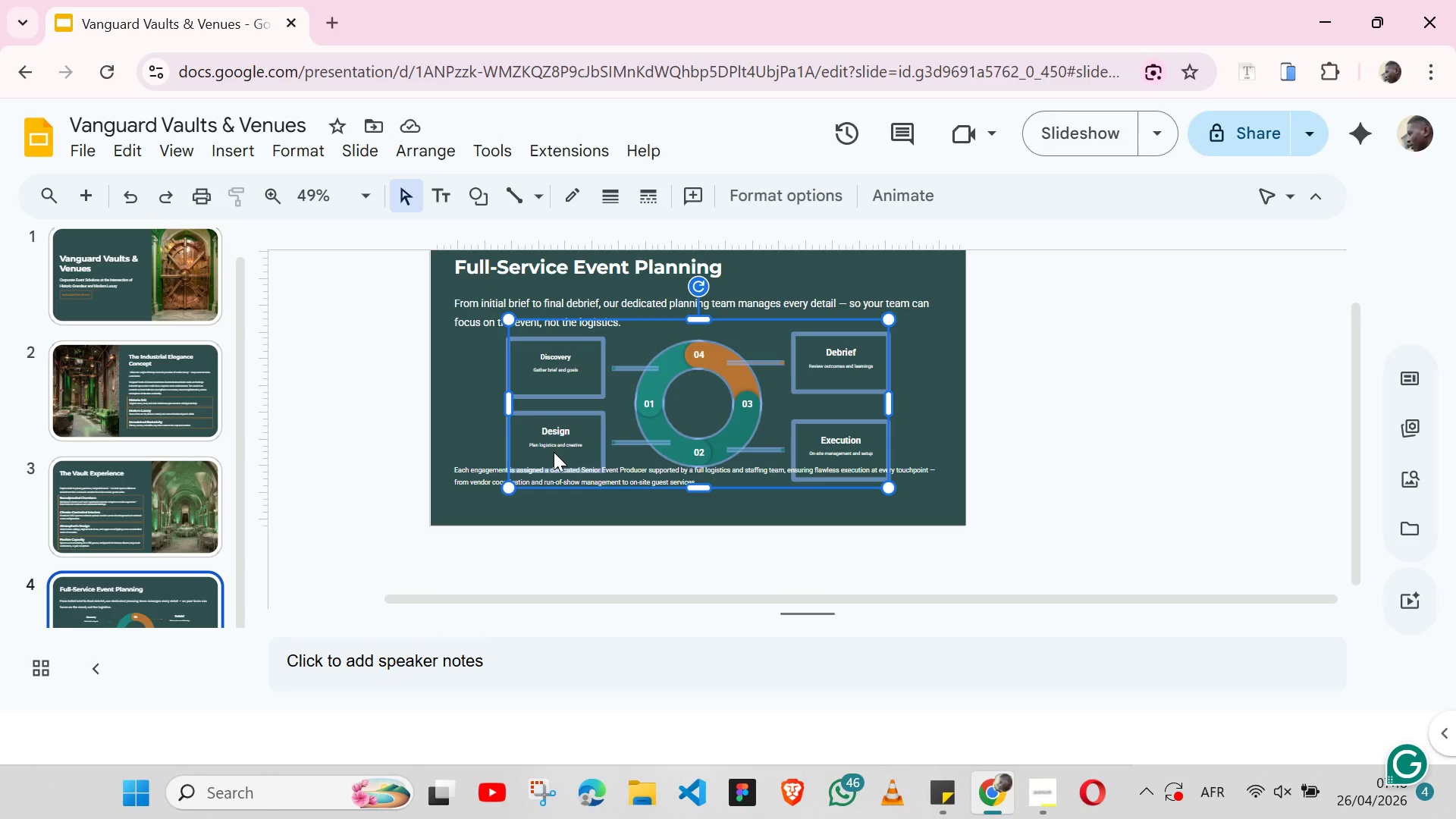 
key(ArrowUp)
 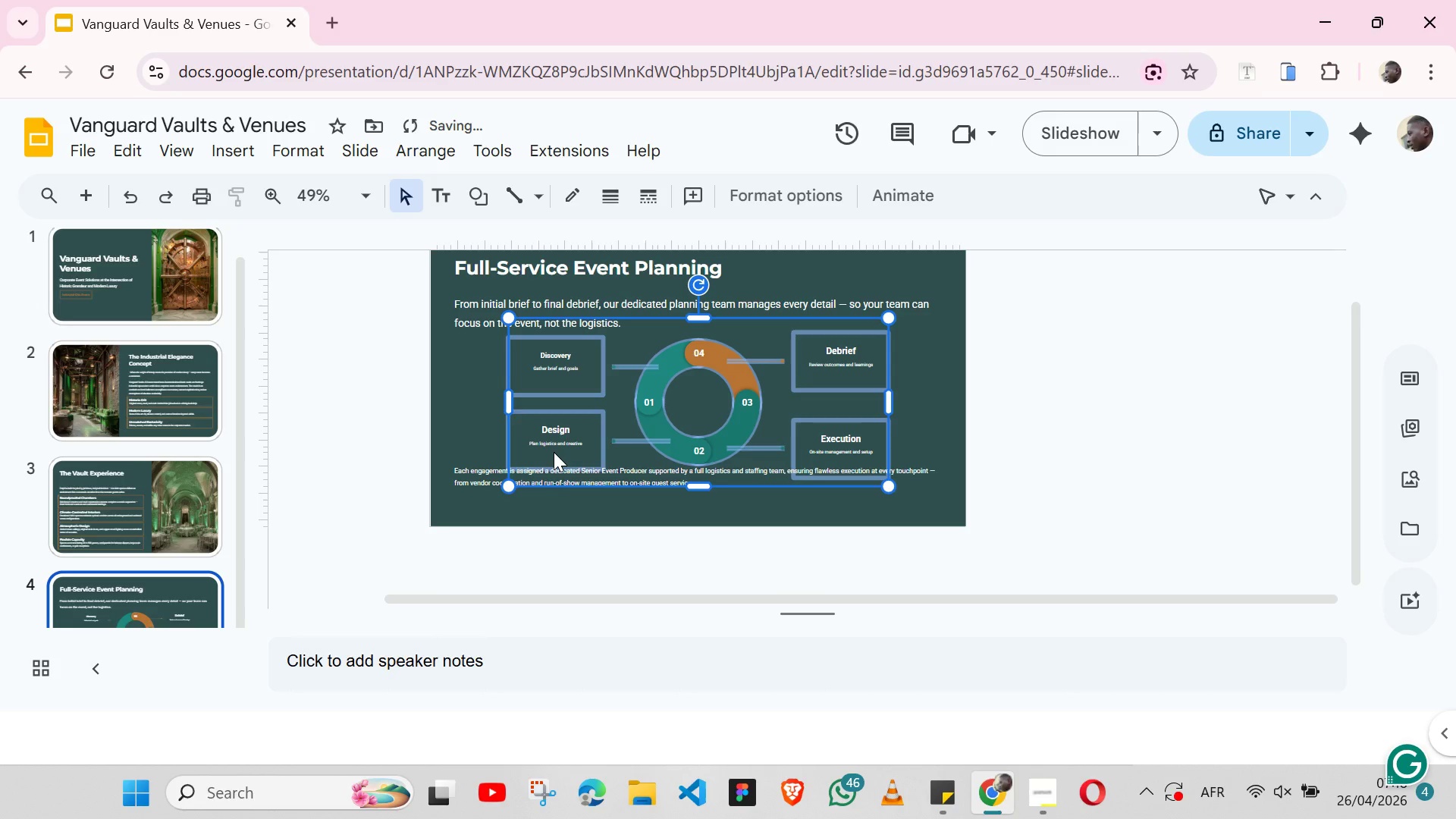 
key(ArrowUp)
 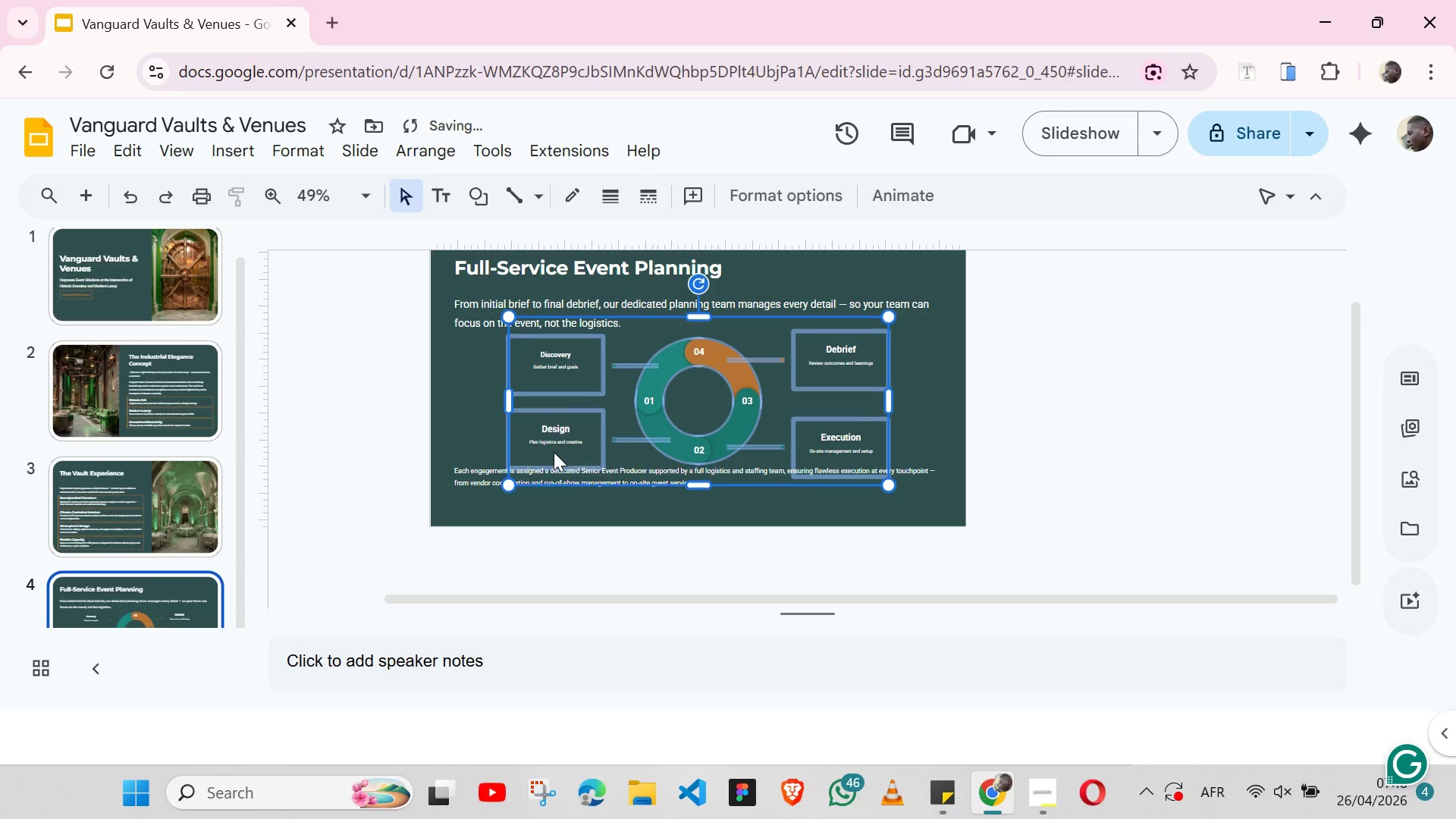 
key(ArrowUp)
 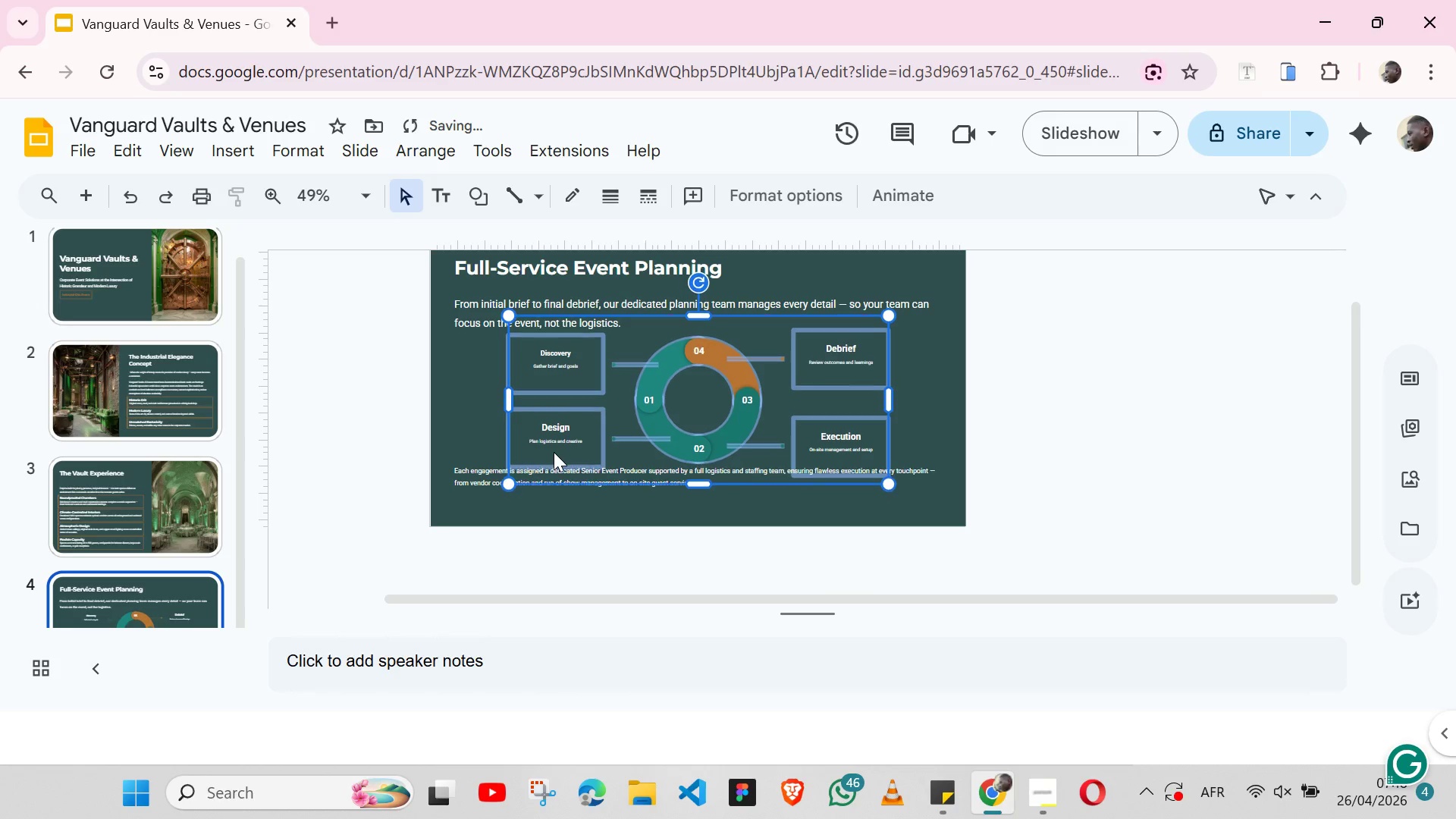 
key(ArrowUp)
 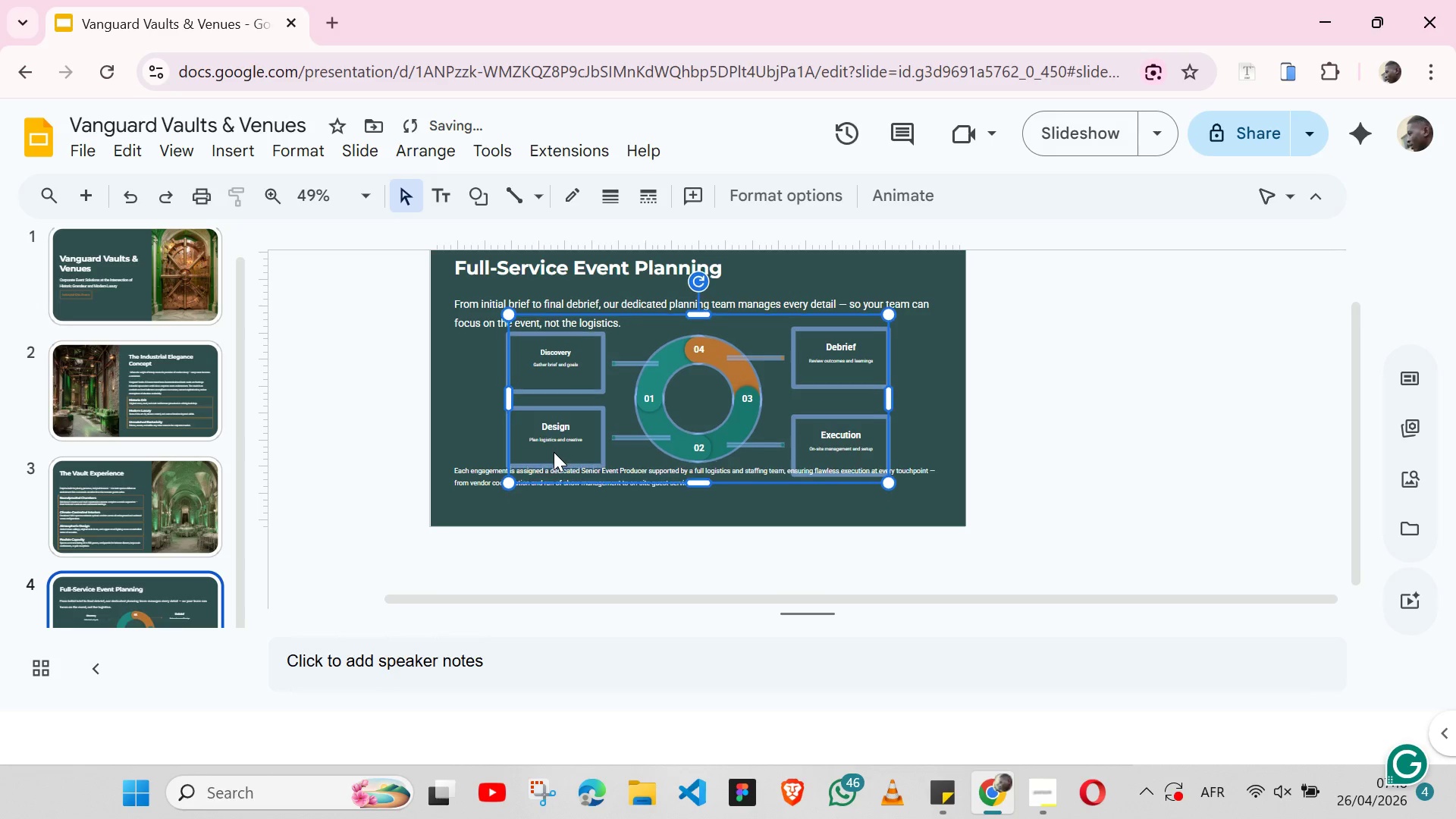 
key(ArrowUp)
 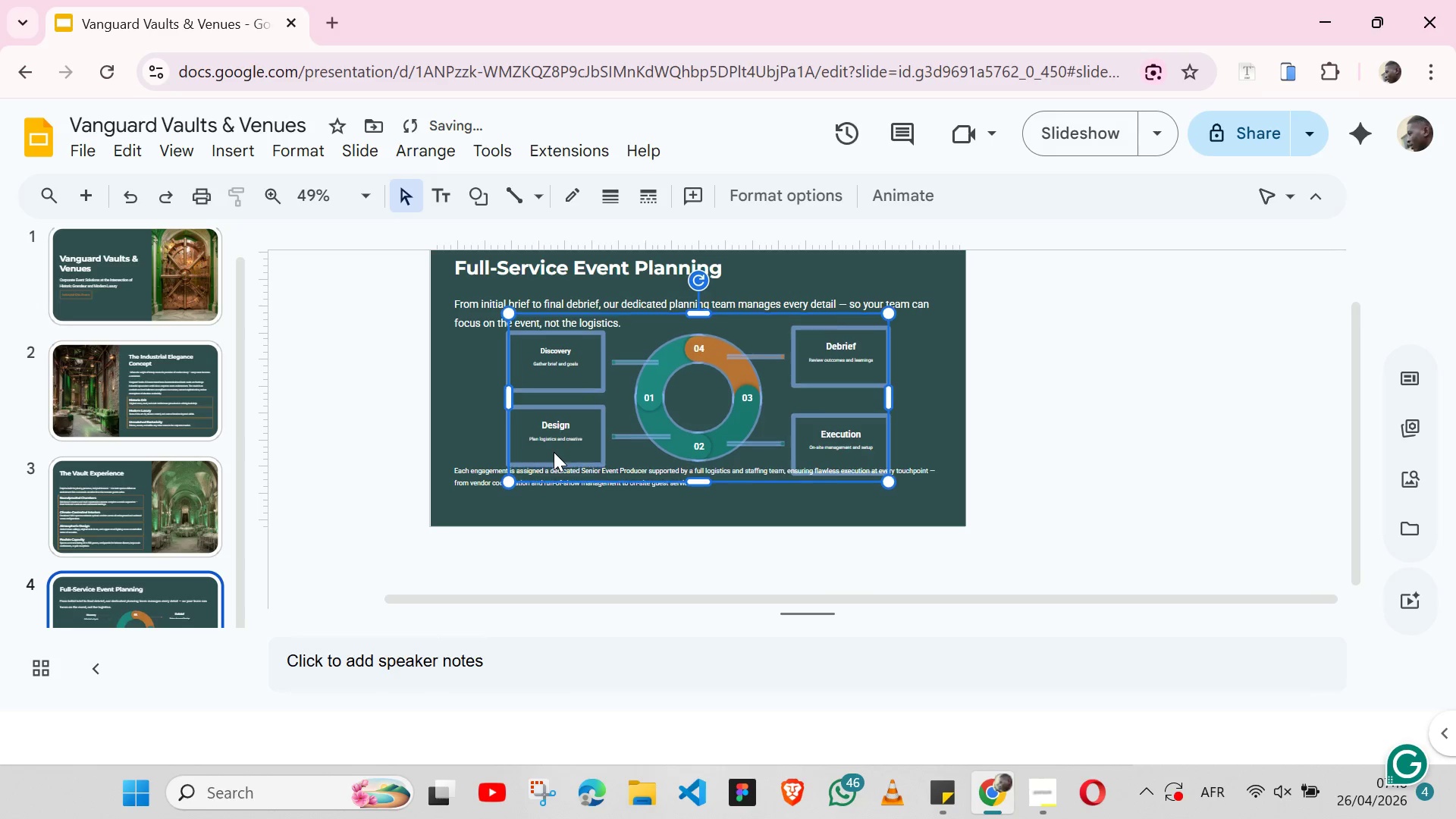 
key(ArrowUp)
 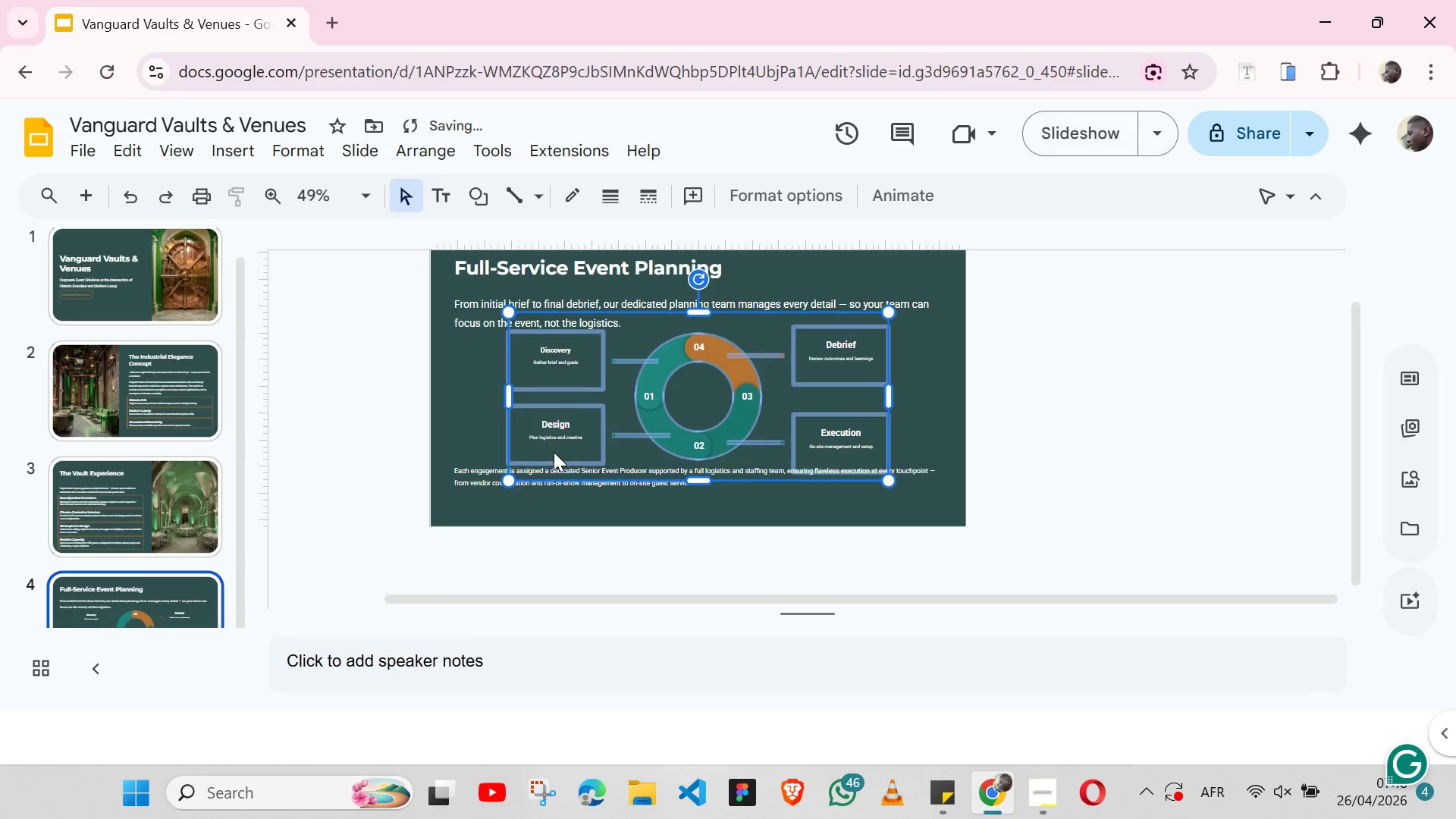 
key(ArrowUp)
 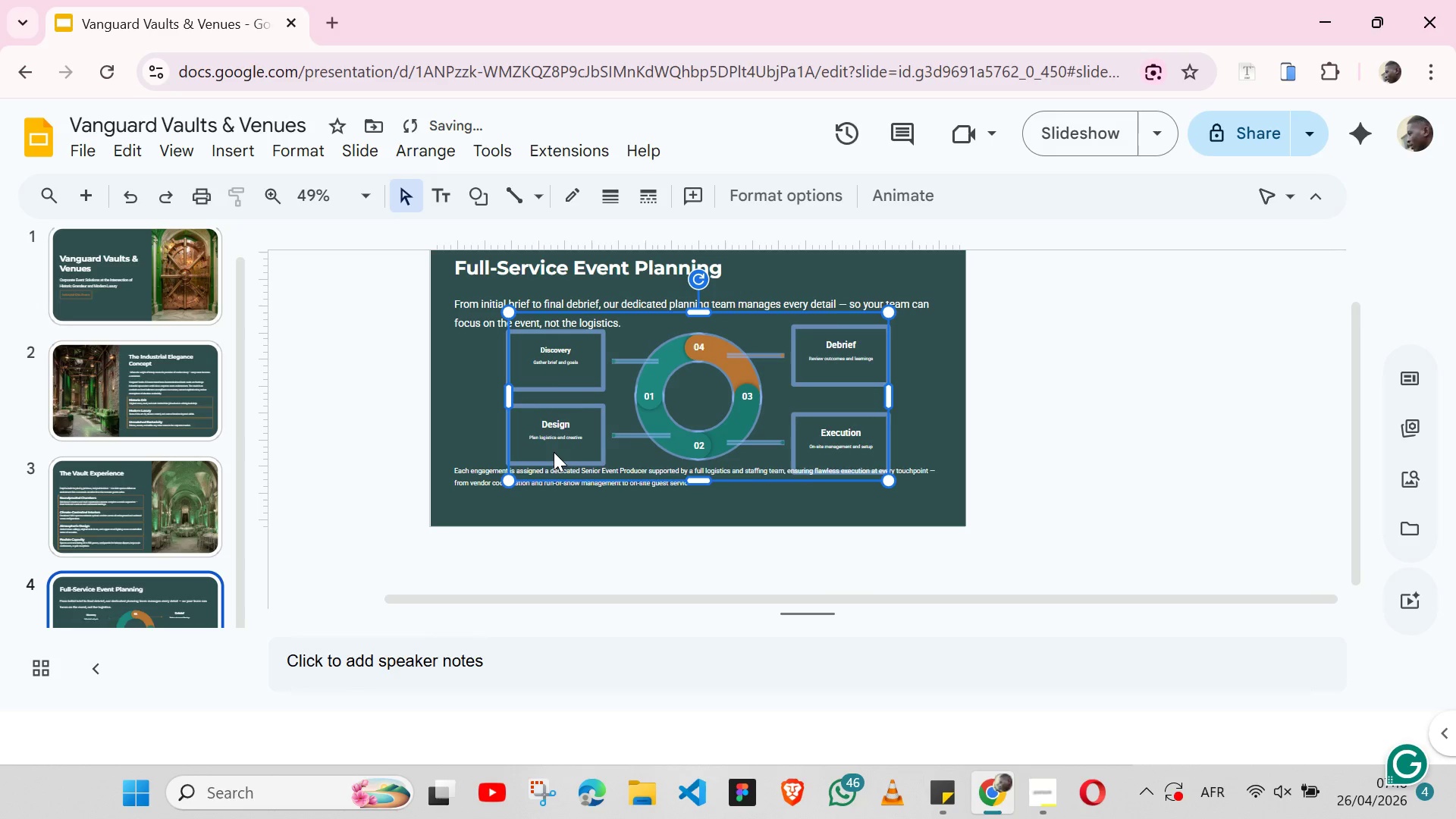 
key(ArrowUp)
 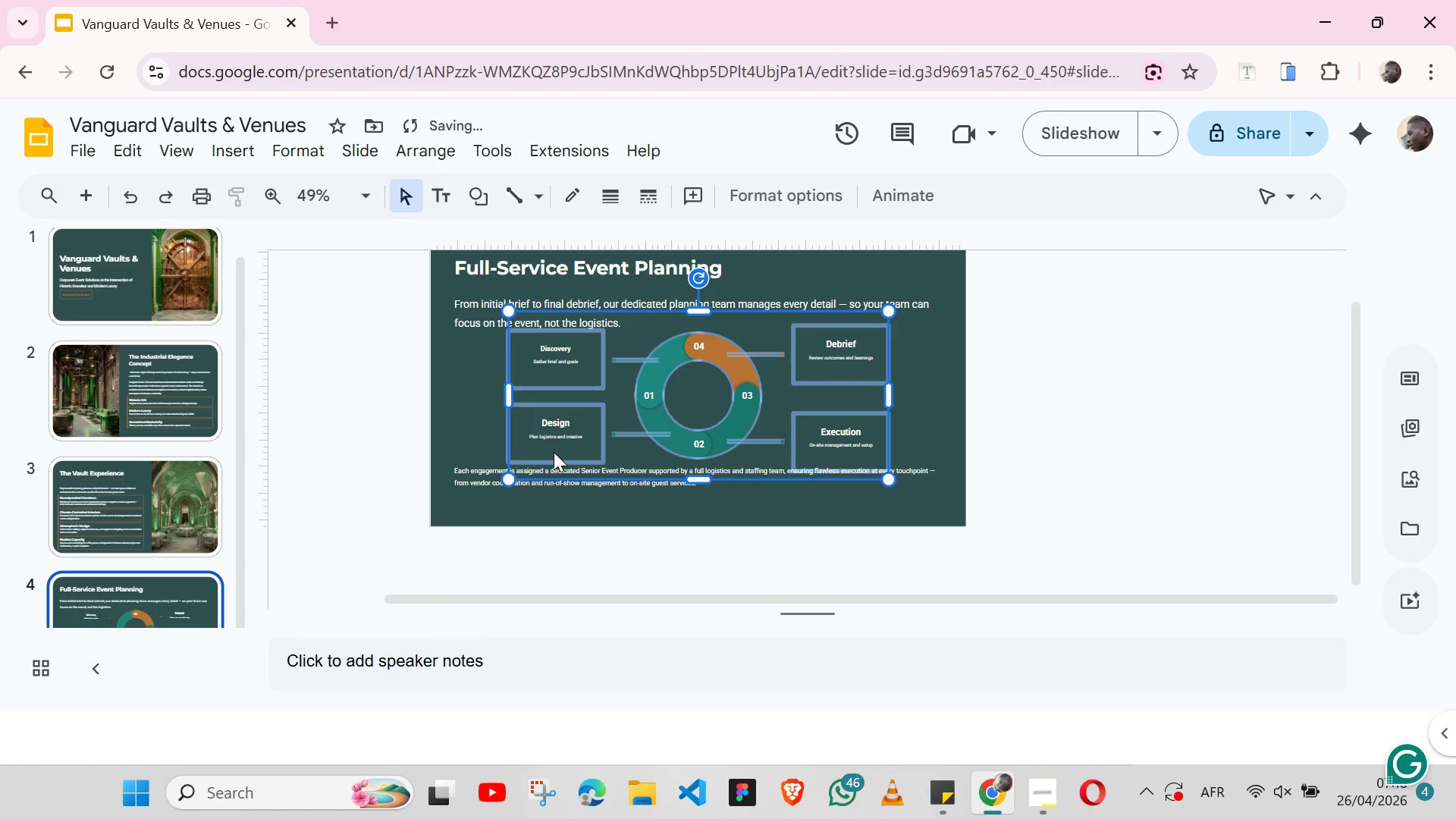 
key(ArrowUp)
 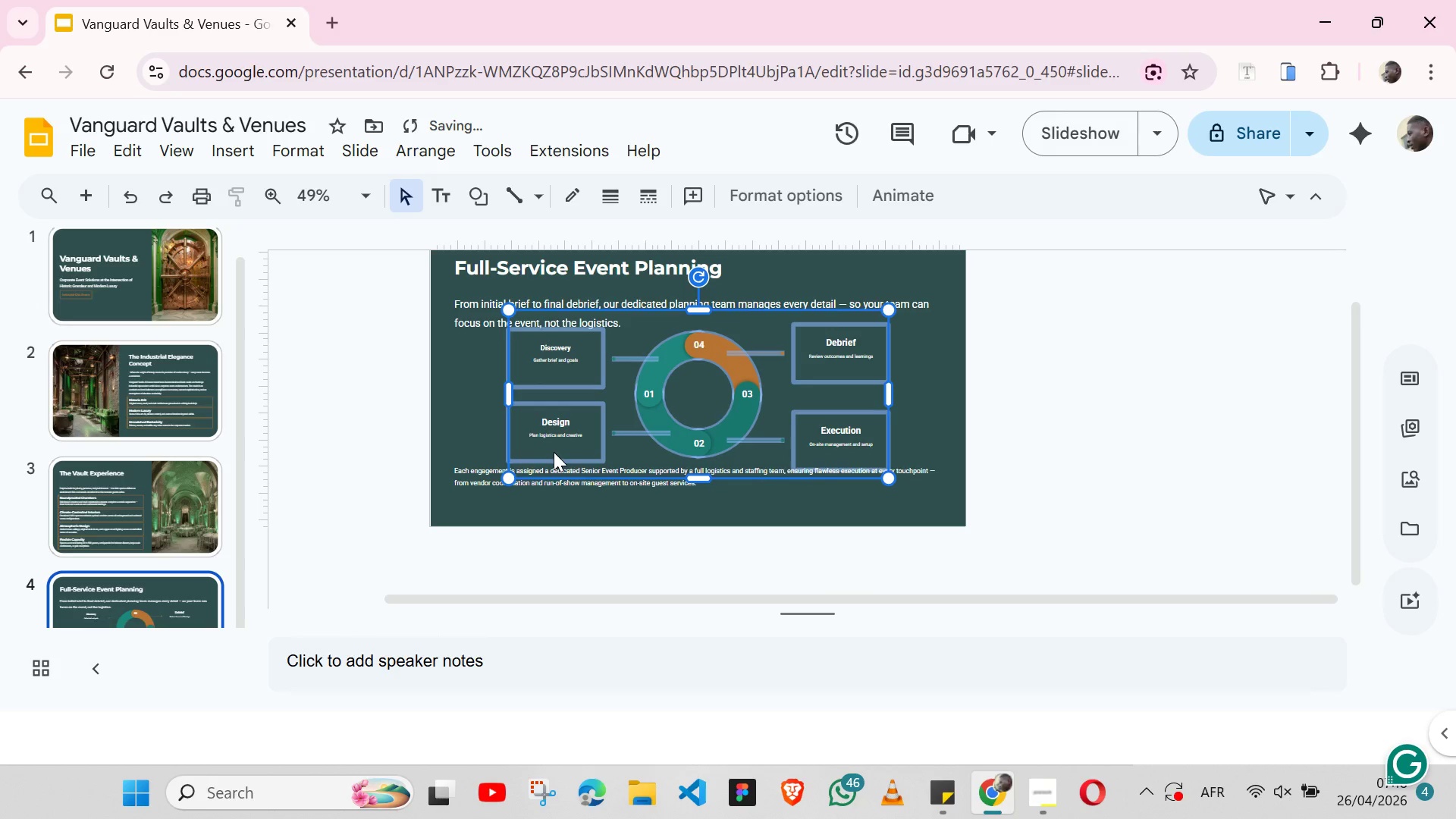 
key(ArrowUp)
 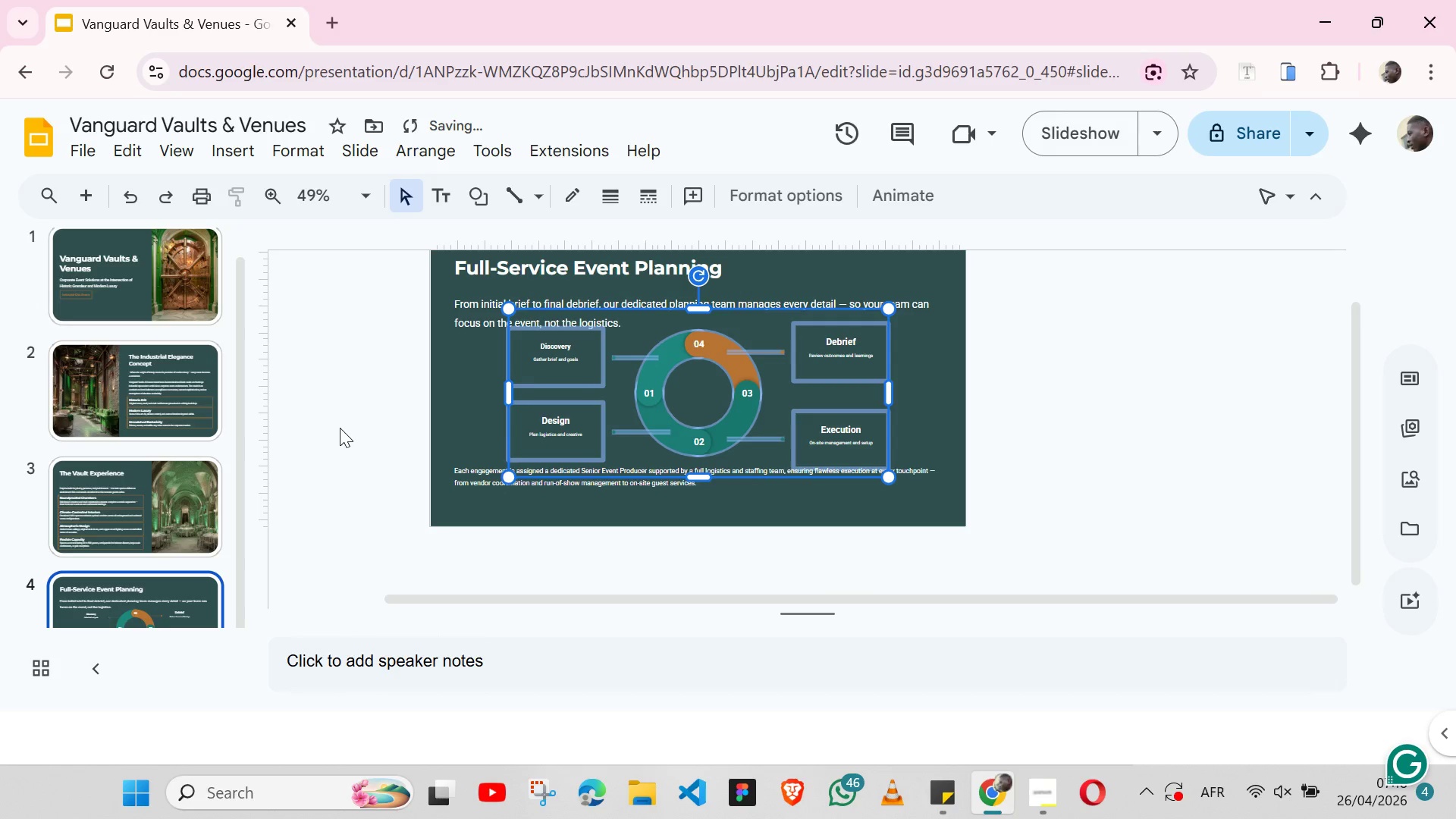 
left_click([340, 428])
 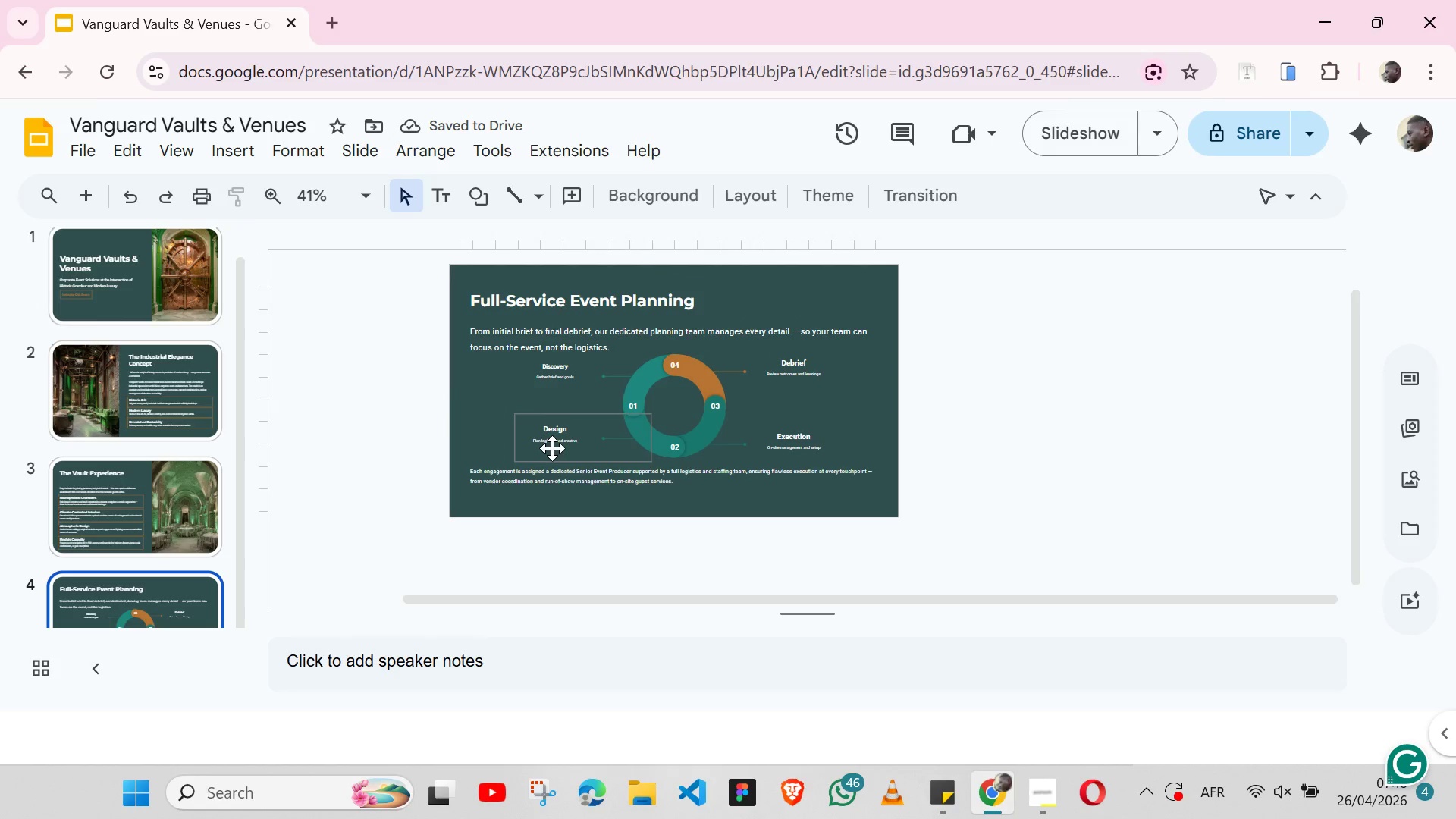 
left_click([1061, 416])
 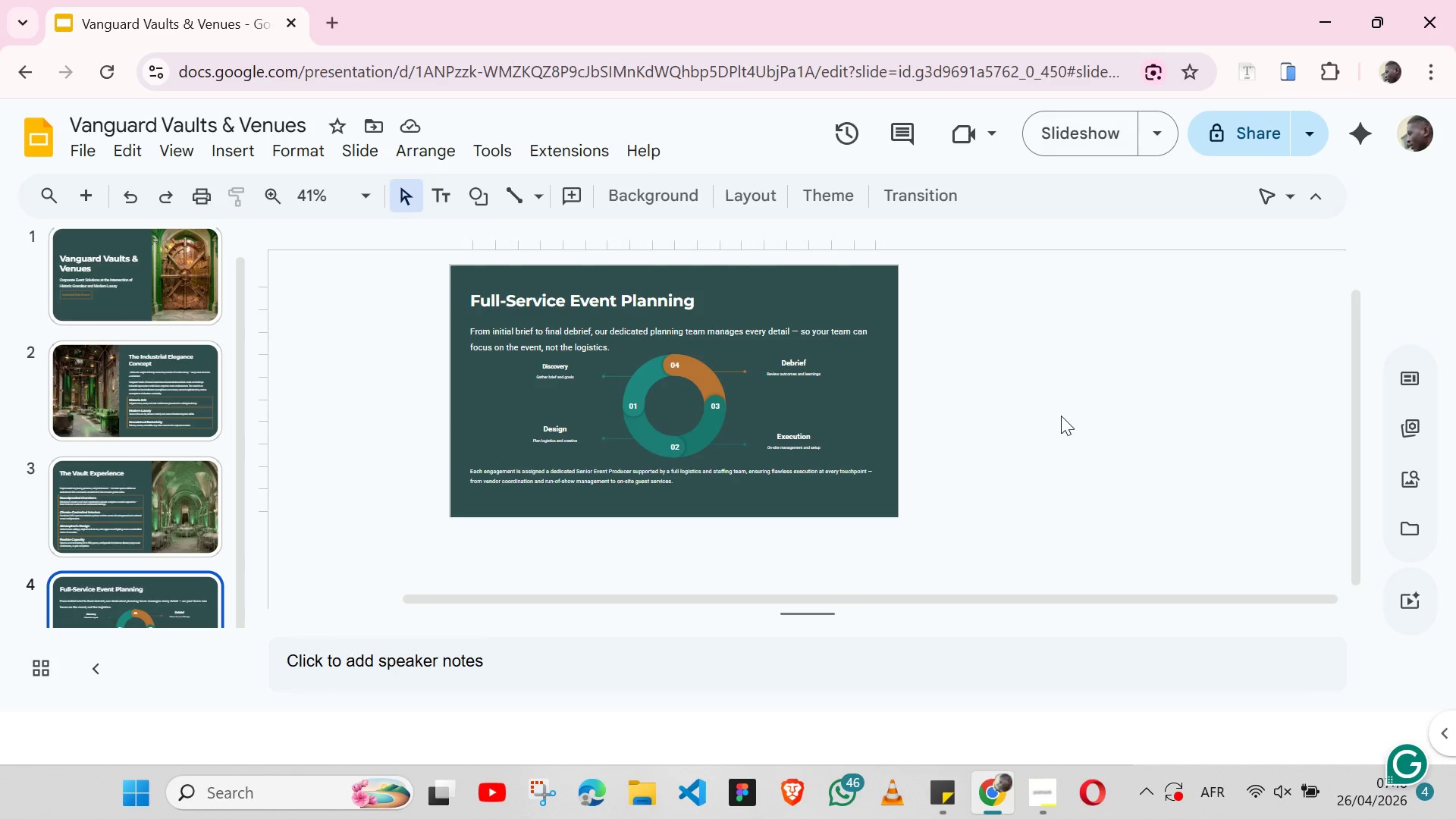 
wait(13.81)
 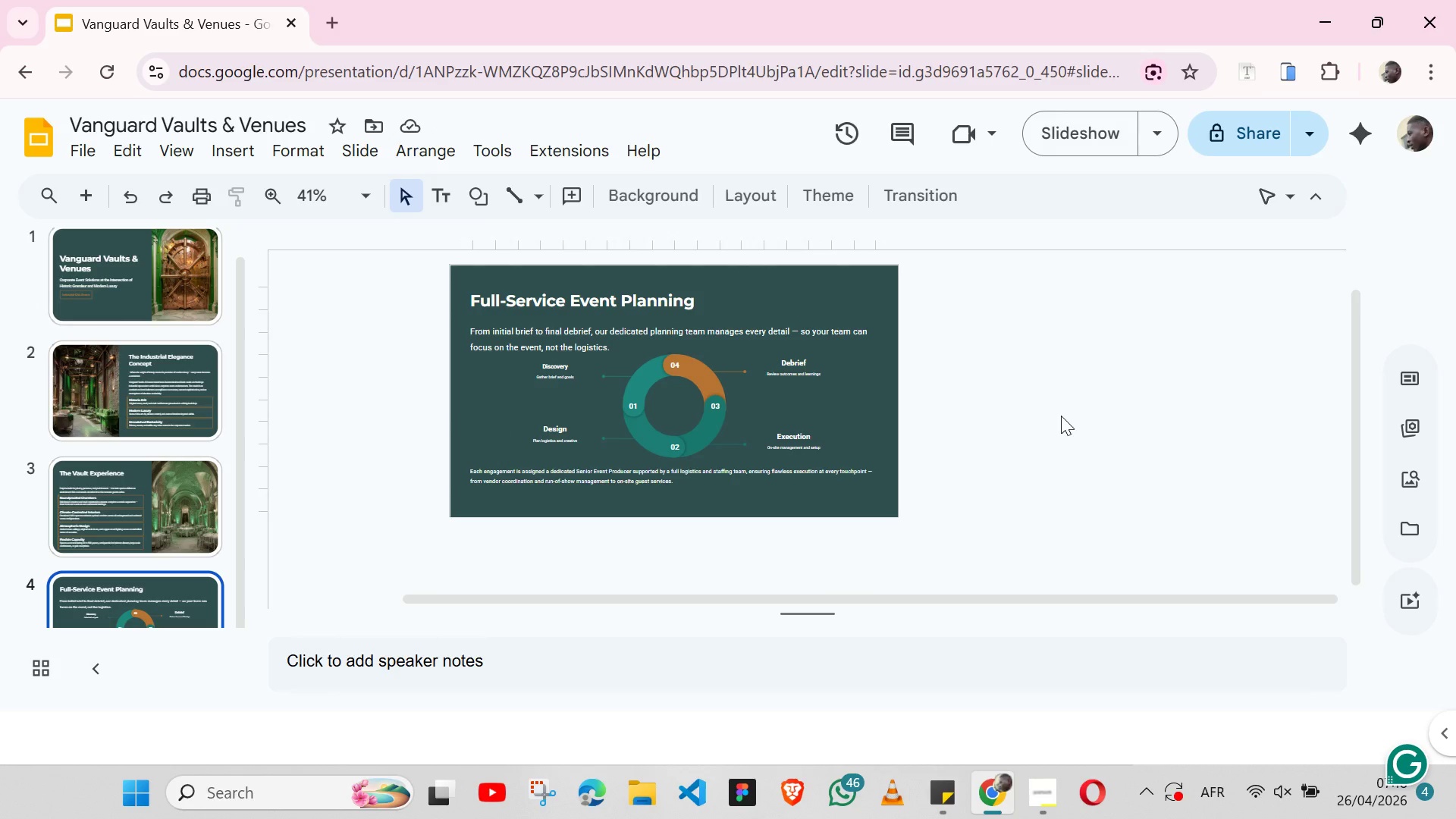 
left_click([84, 194])
 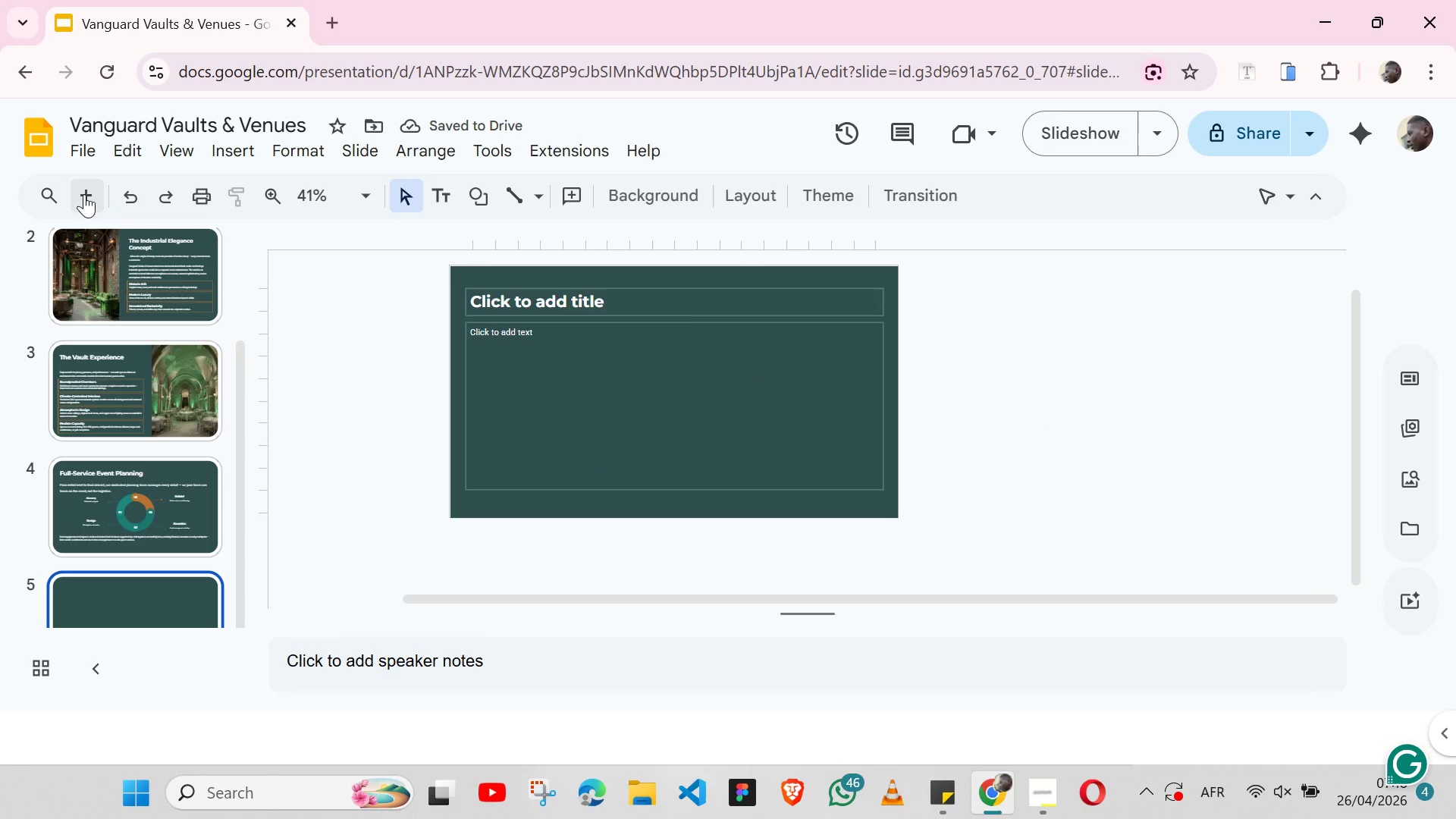 
left_click([253, 155])
 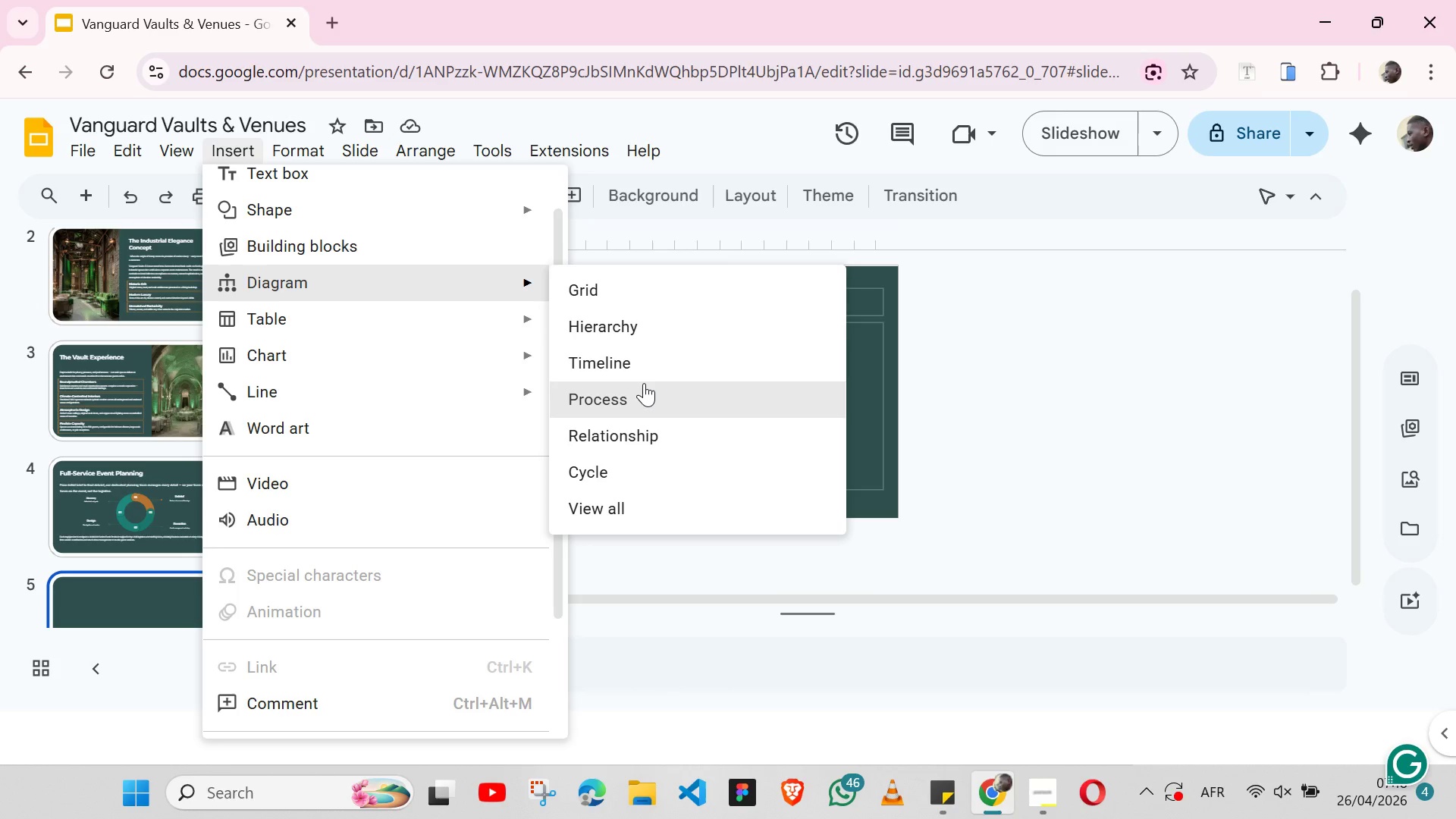 
wait(5.64)
 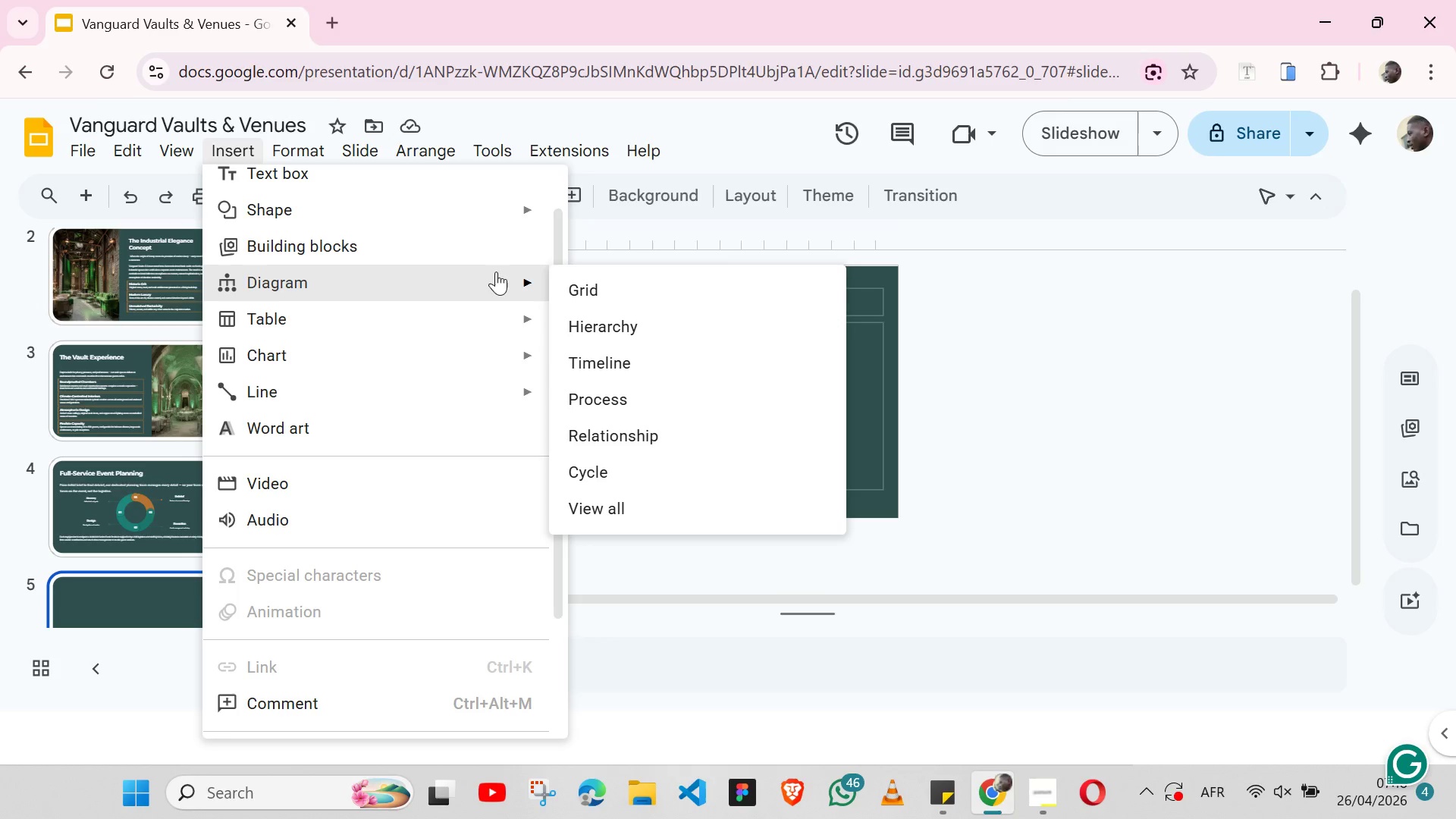 
left_click([657, 448])
 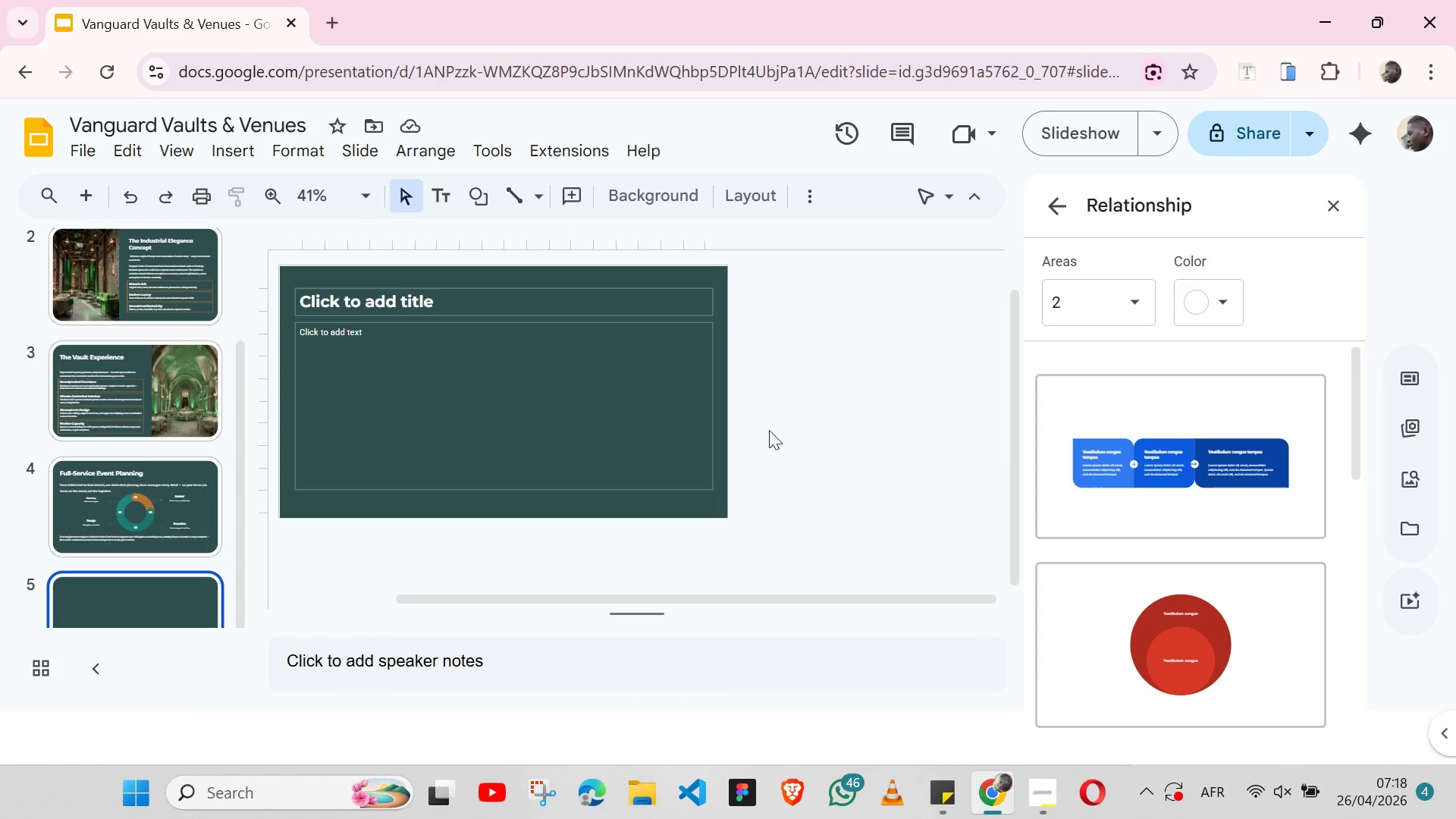 
mouse_move([1185, 475])
 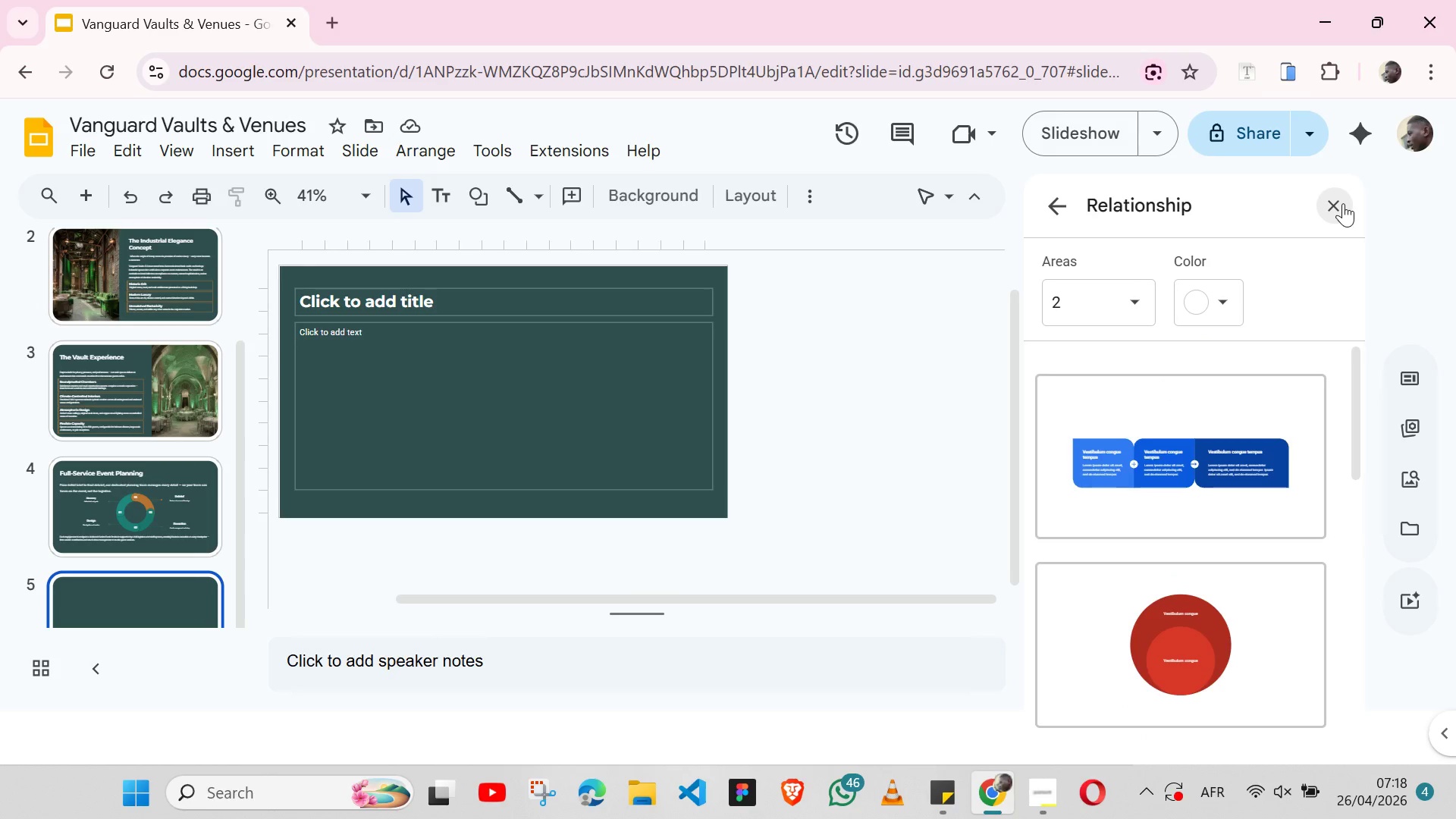 
left_click([1343, 203])
 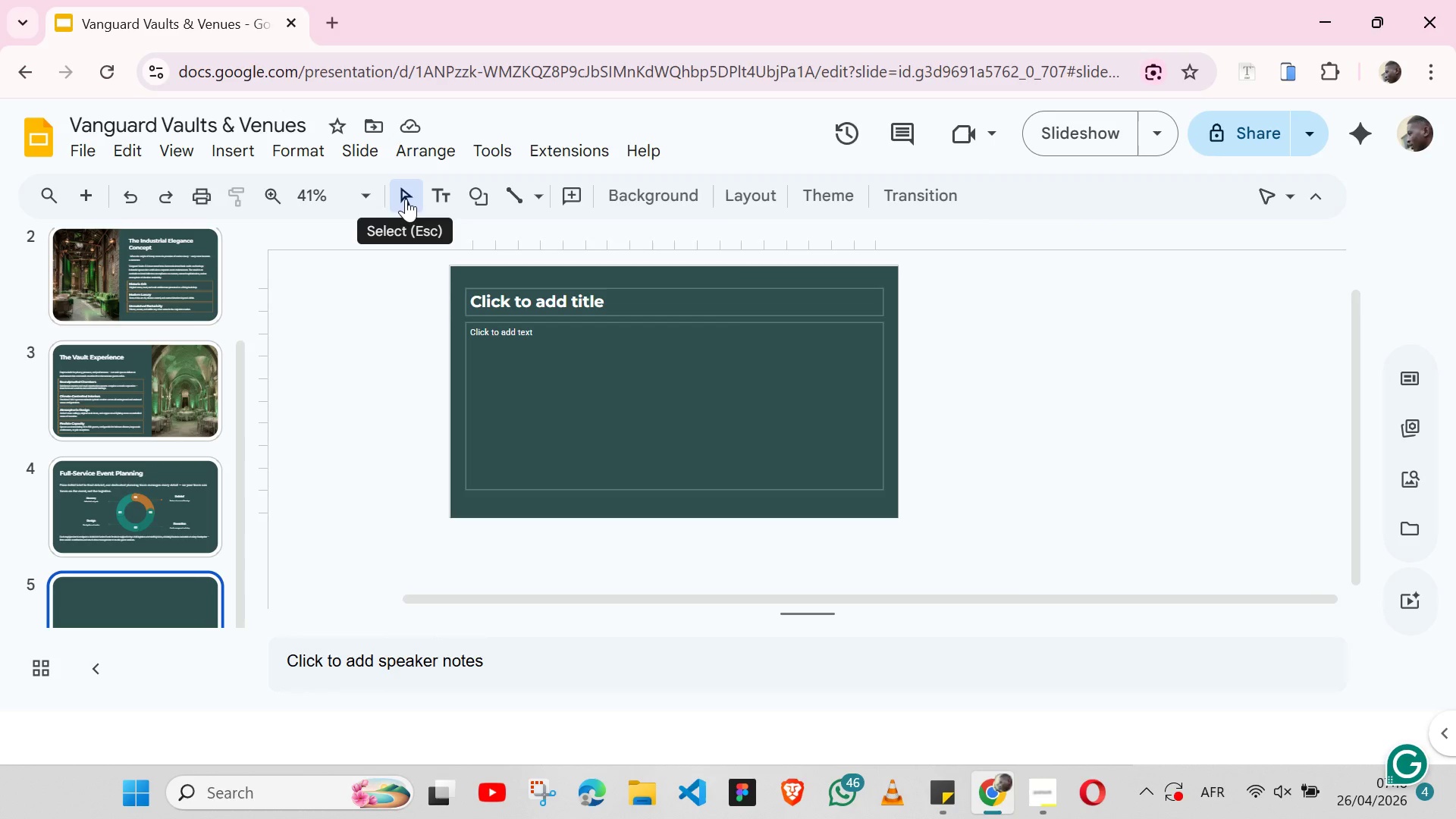 
wait(5.25)
 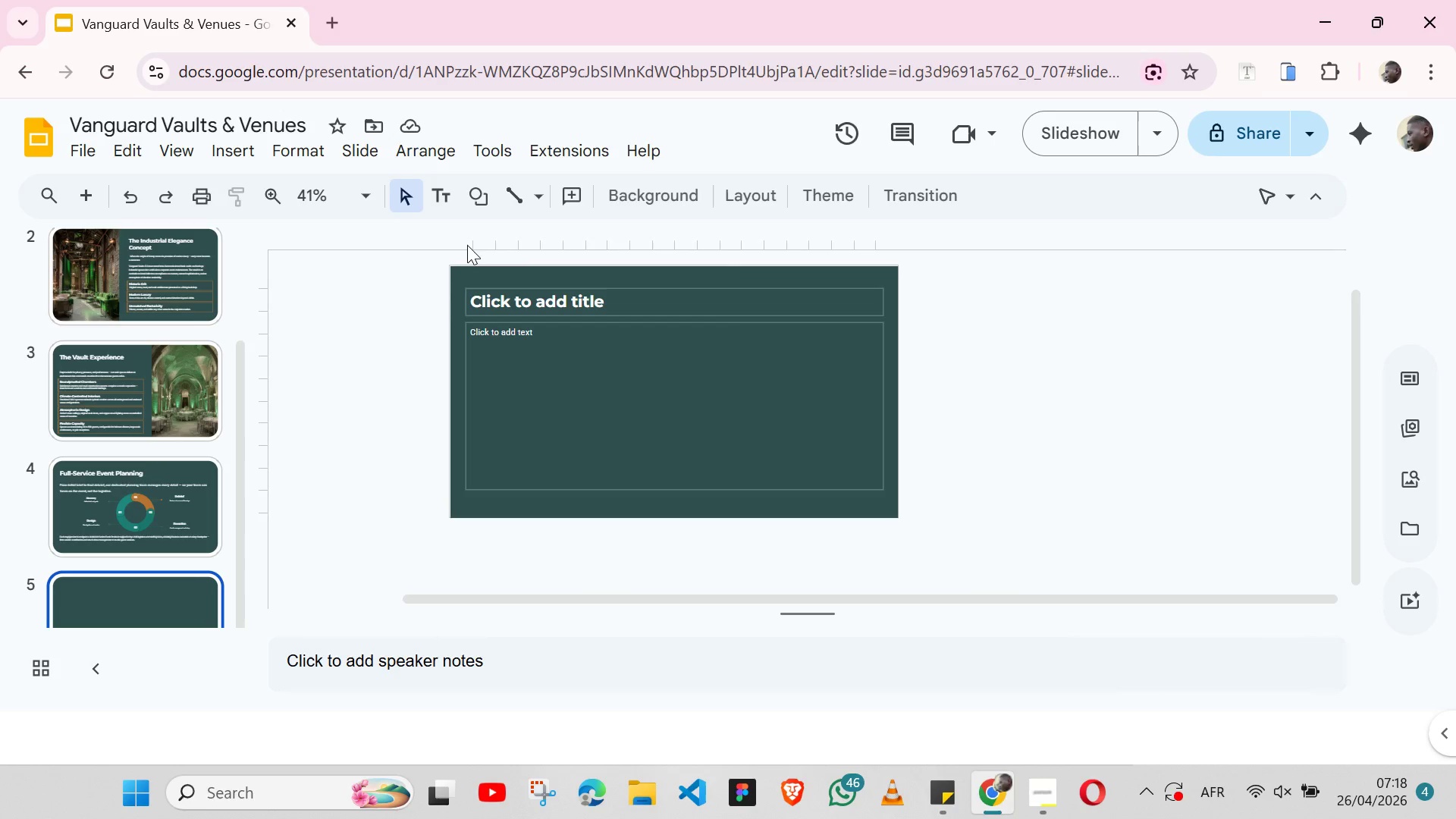 
left_click([230, 149])
 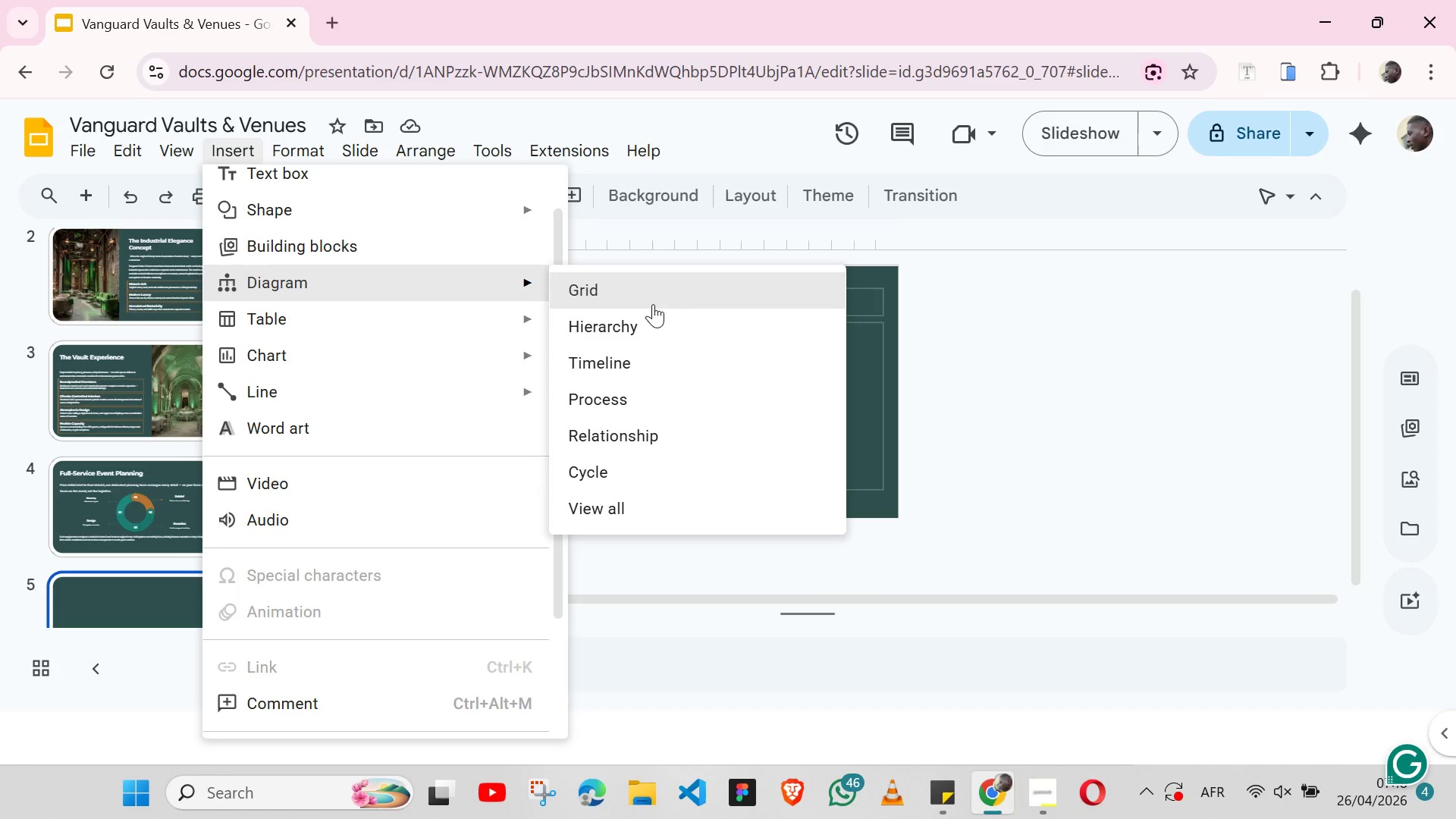 
wait(5.2)
 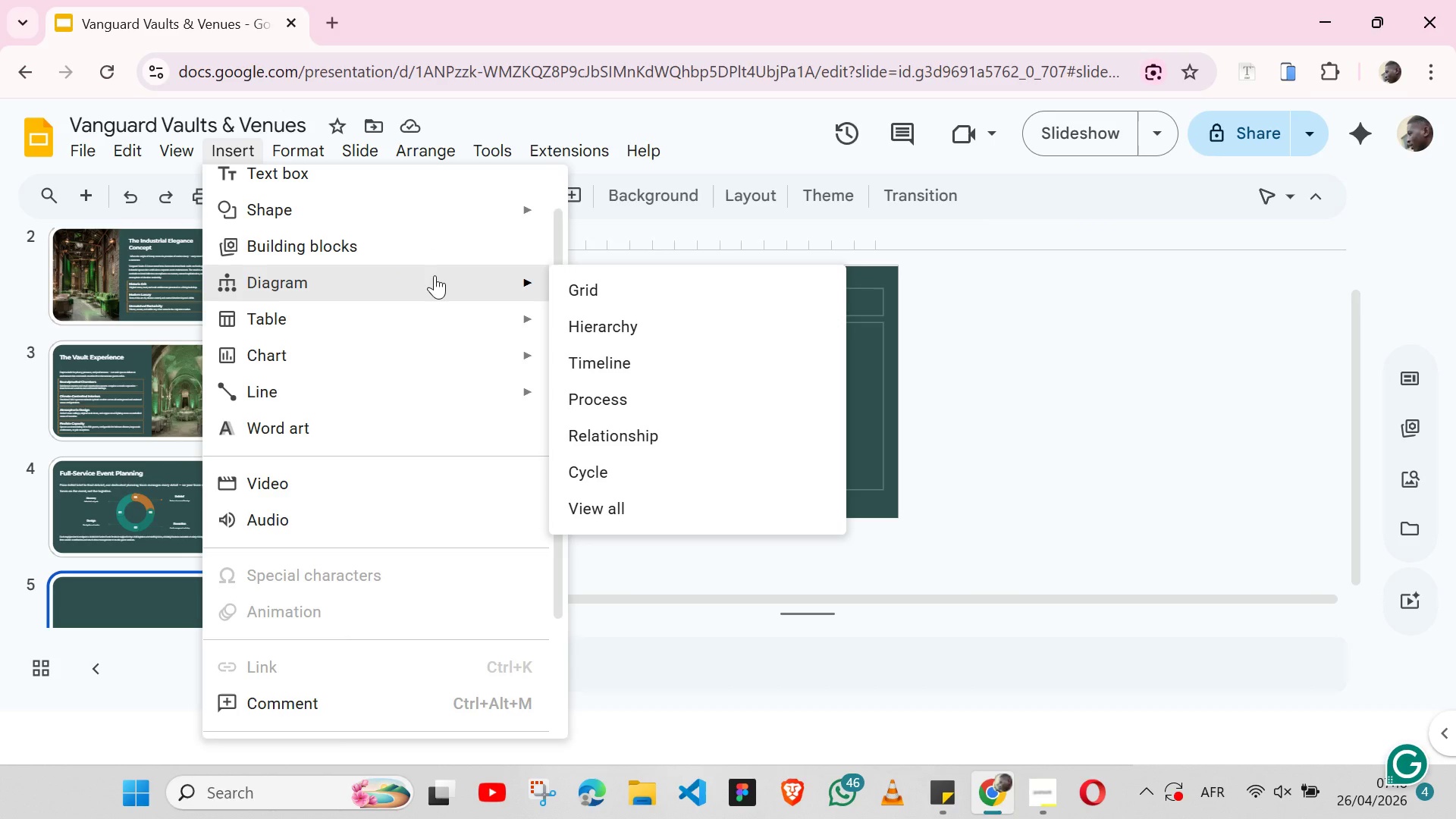 
left_click([654, 293])
 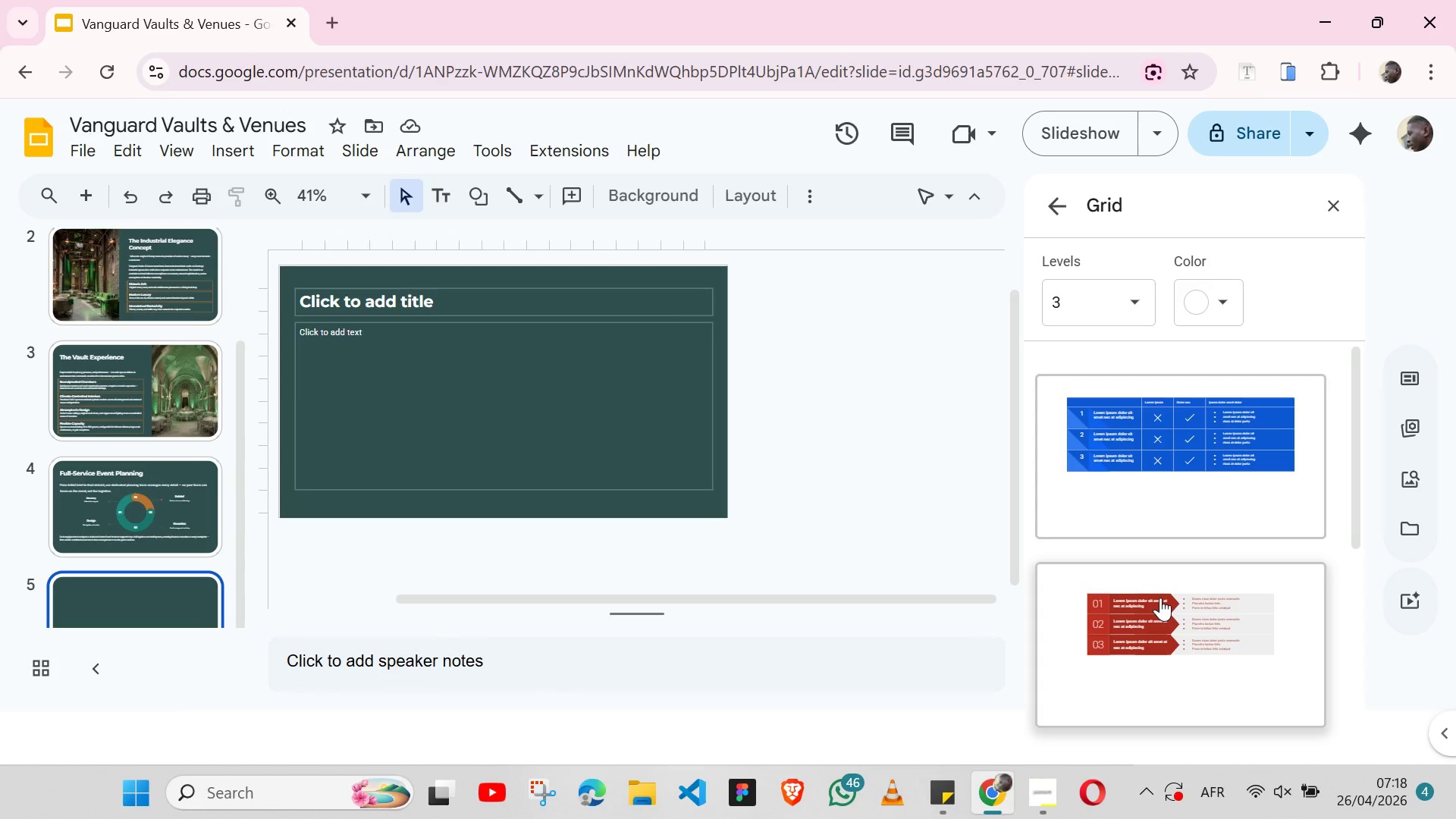 
wait(8.97)
 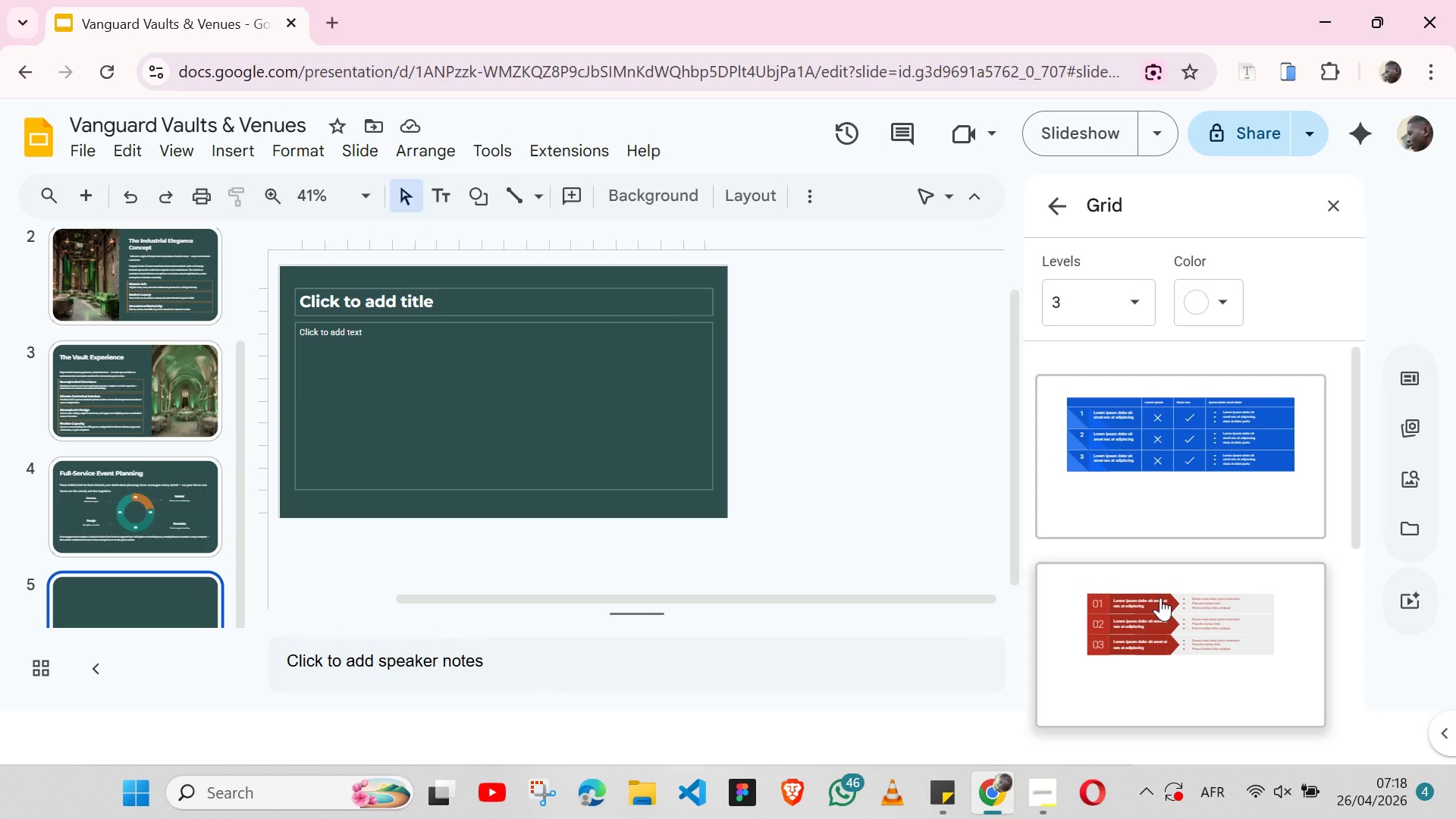 
left_click([1141, 300])
 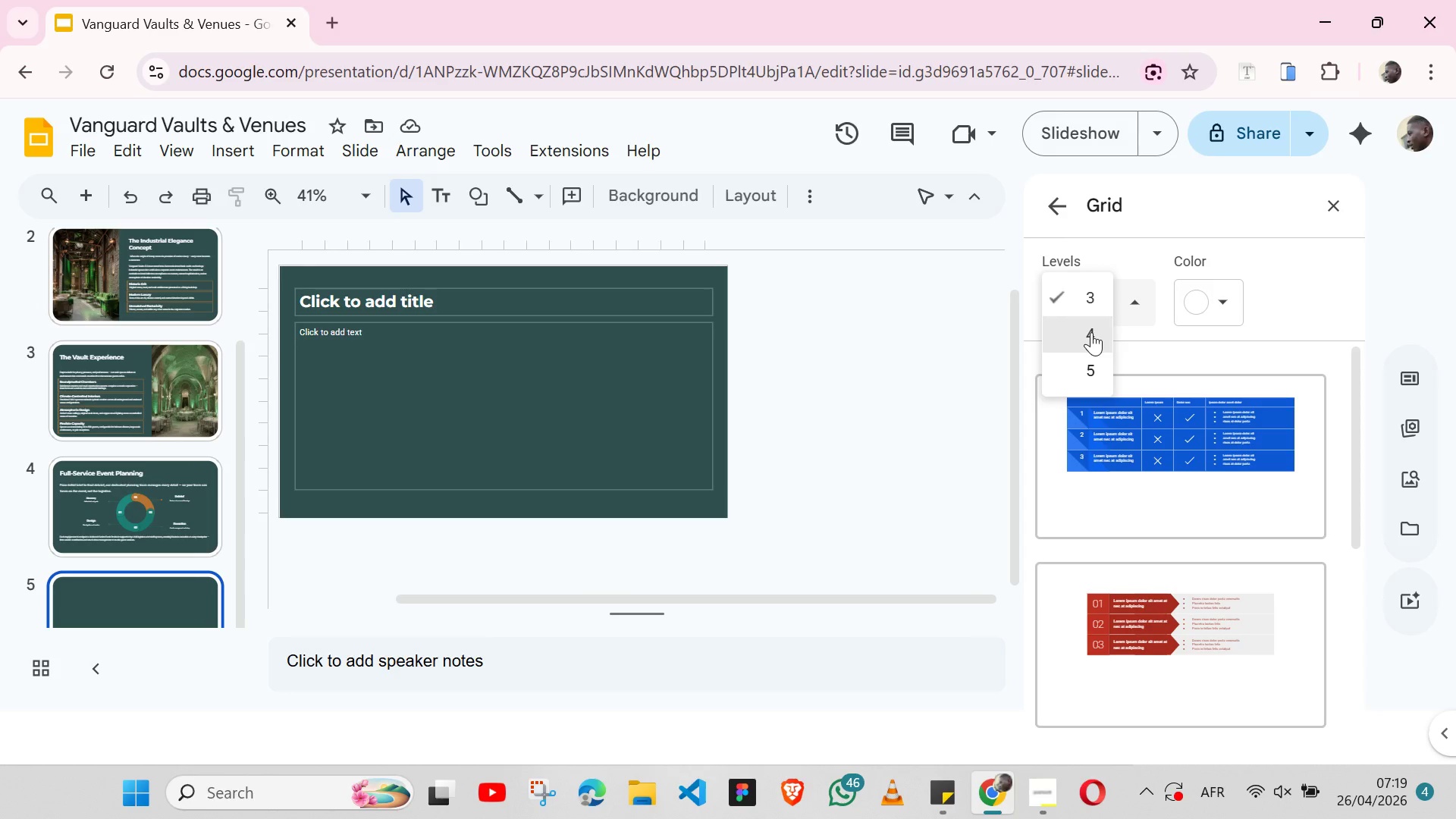 
left_click([1091, 332])
 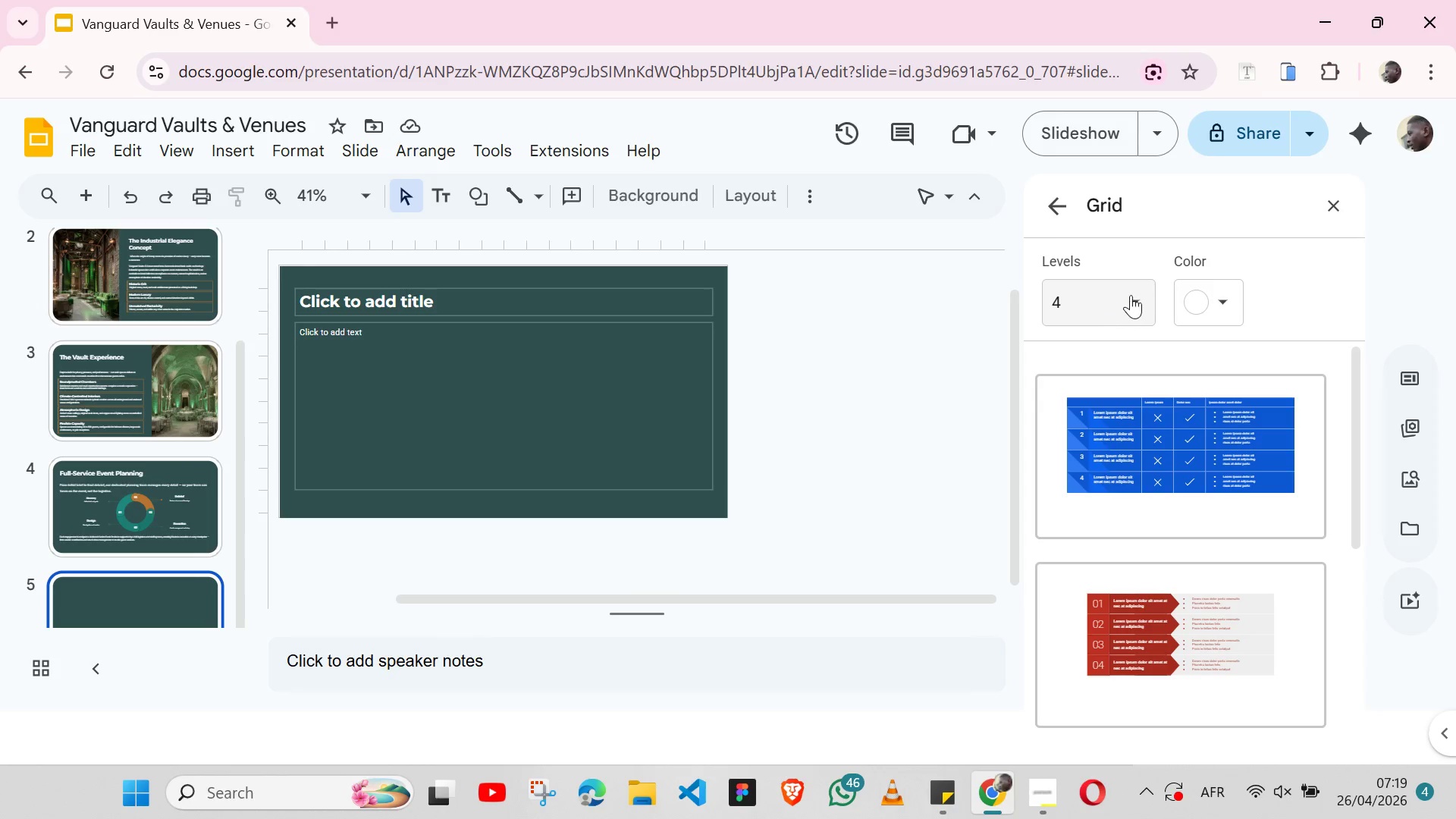 
left_click([1134, 299])
 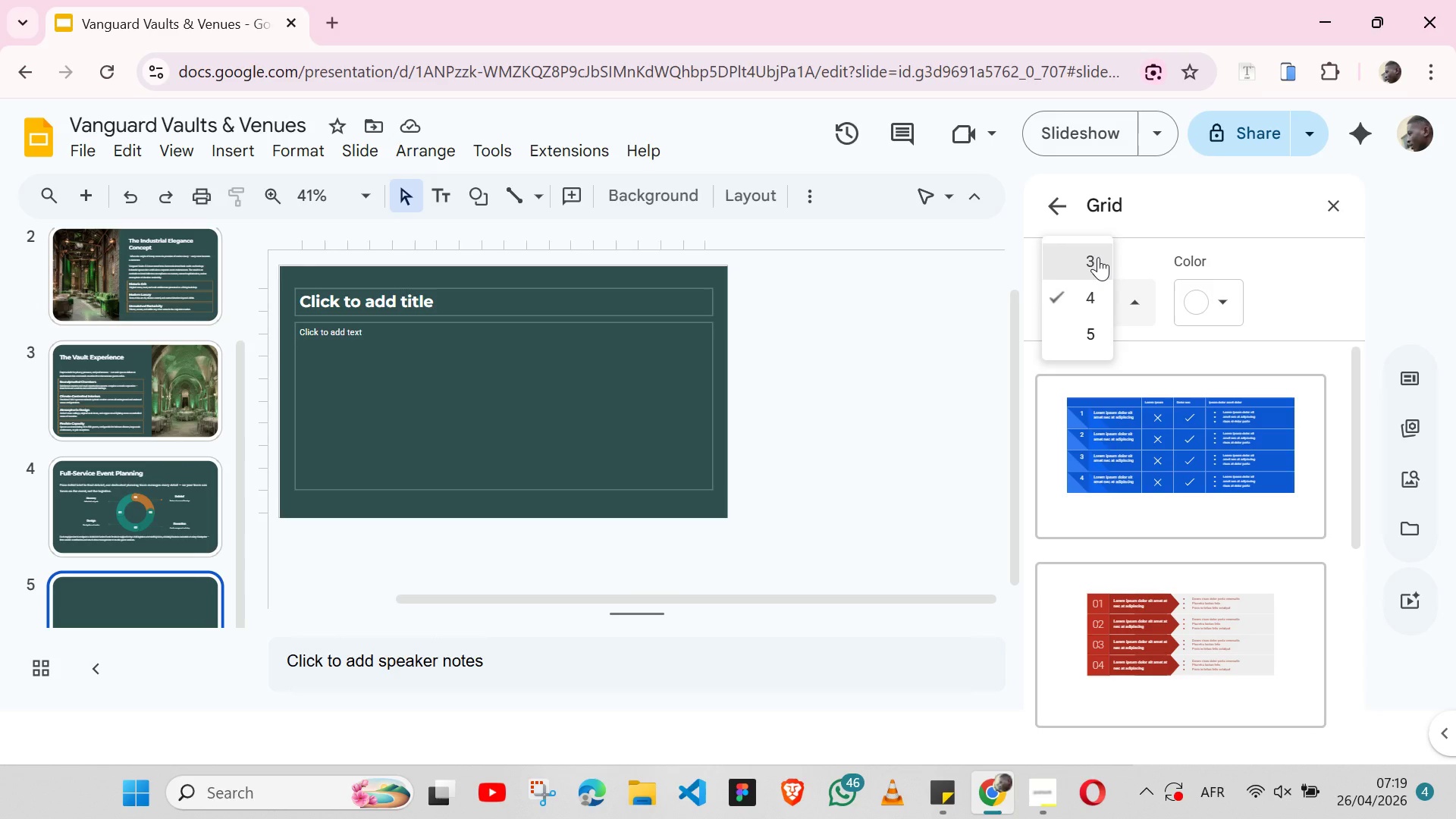 
left_click([1098, 257])
 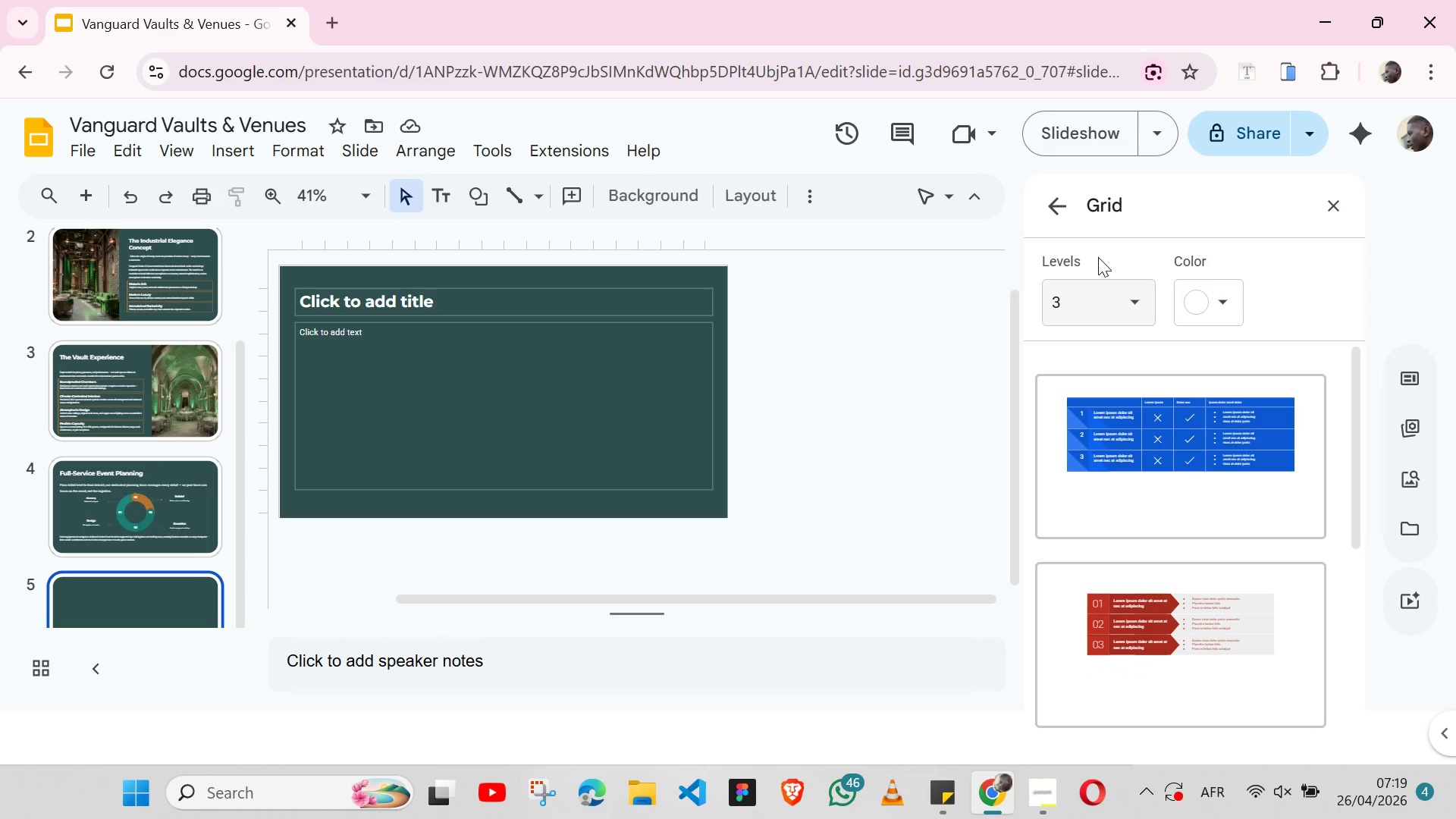 
left_click([1330, 206])
 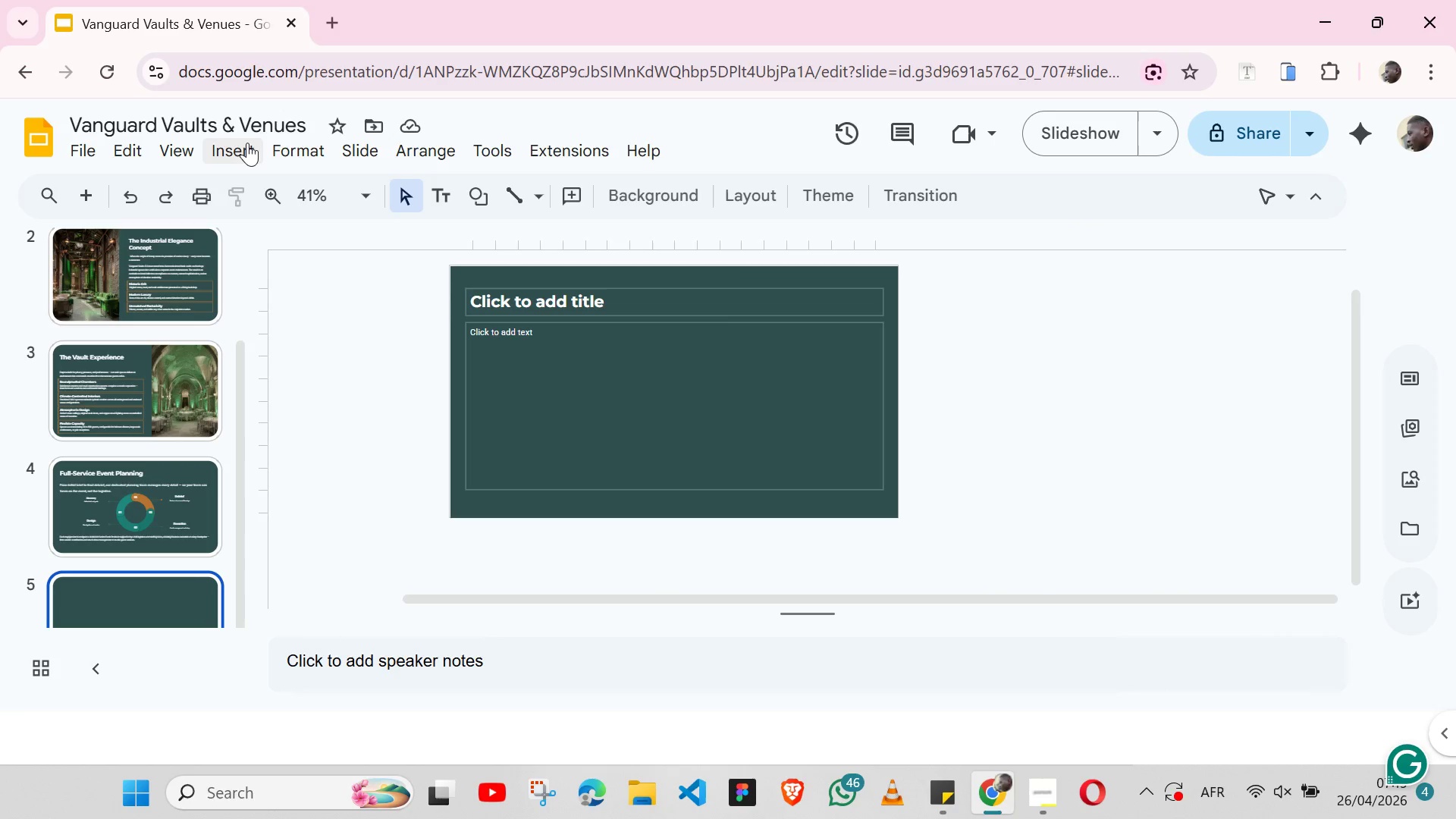 
left_click([243, 143])
 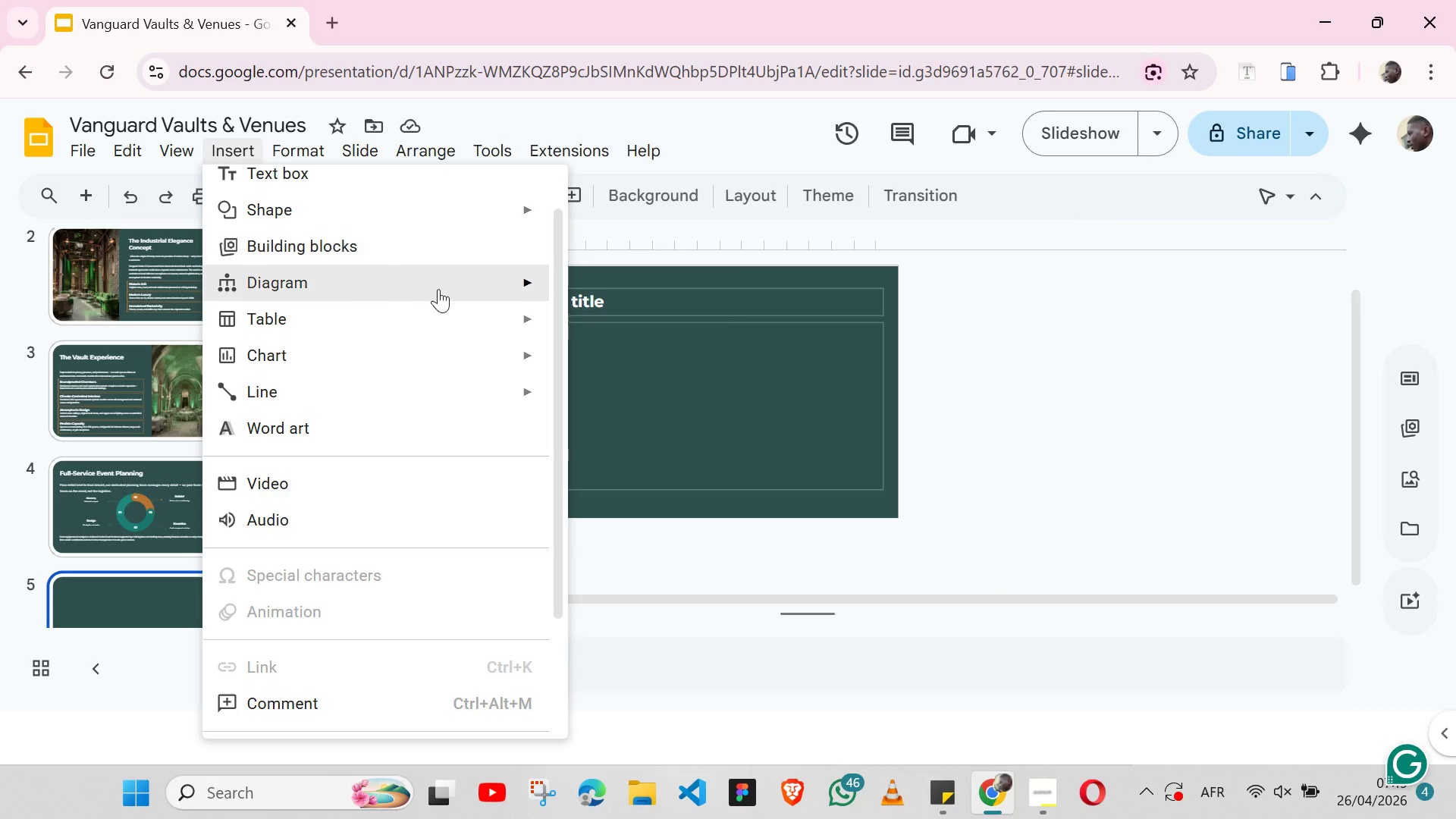 
mouse_move([475, 290])
 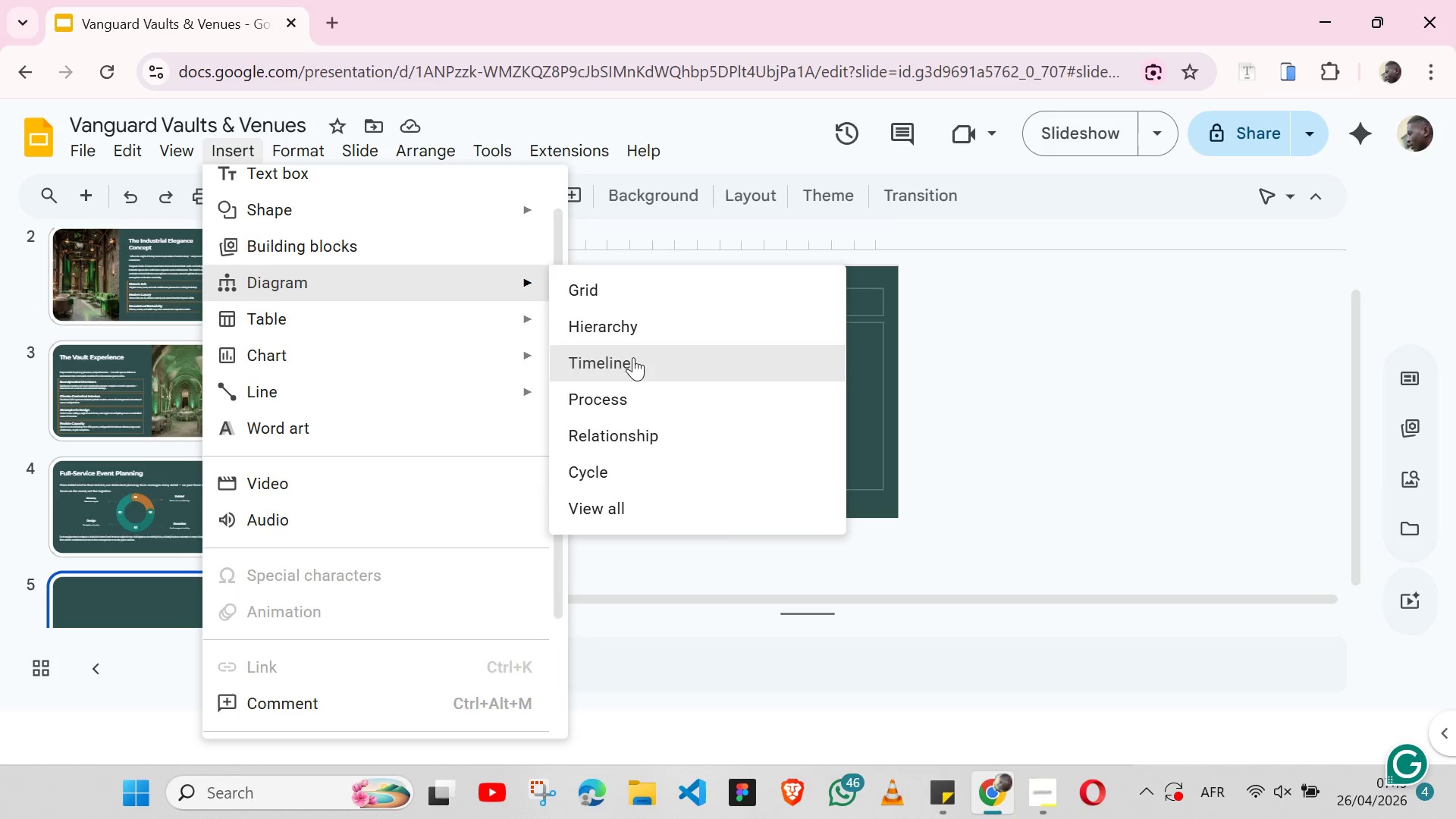 
left_click([633, 357])
 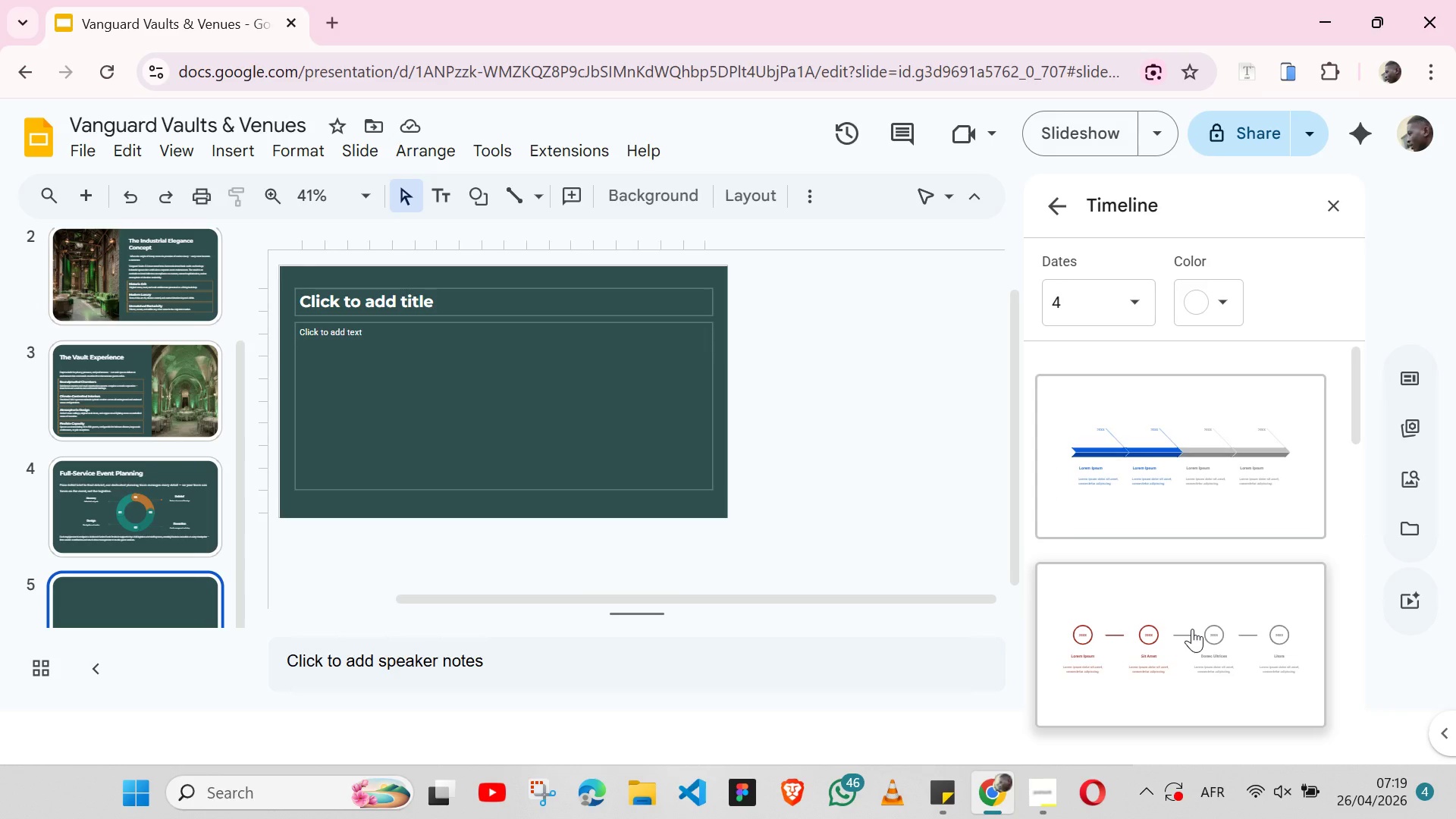 
wait(21.12)
 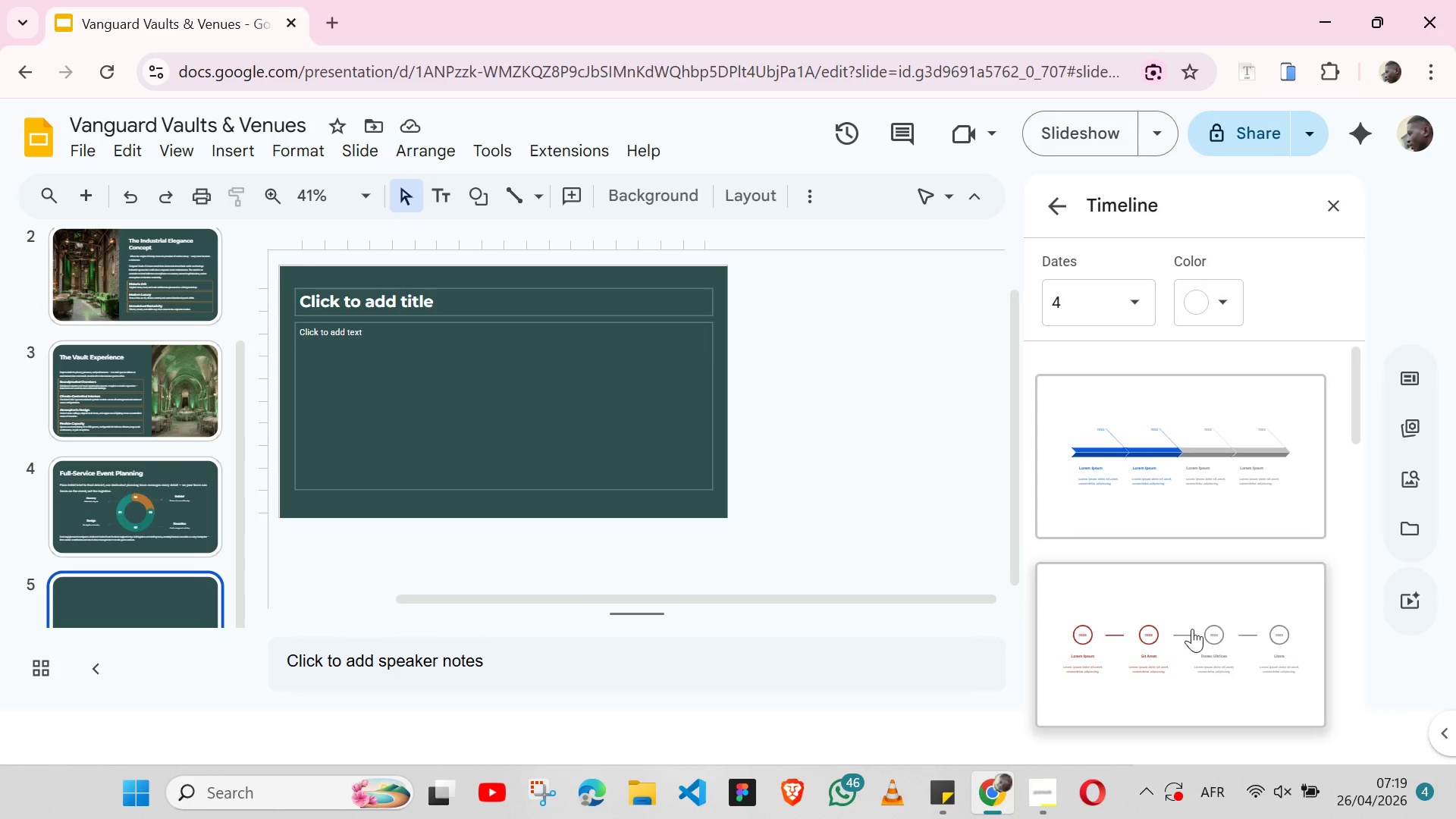 
left_click([1141, 300])
 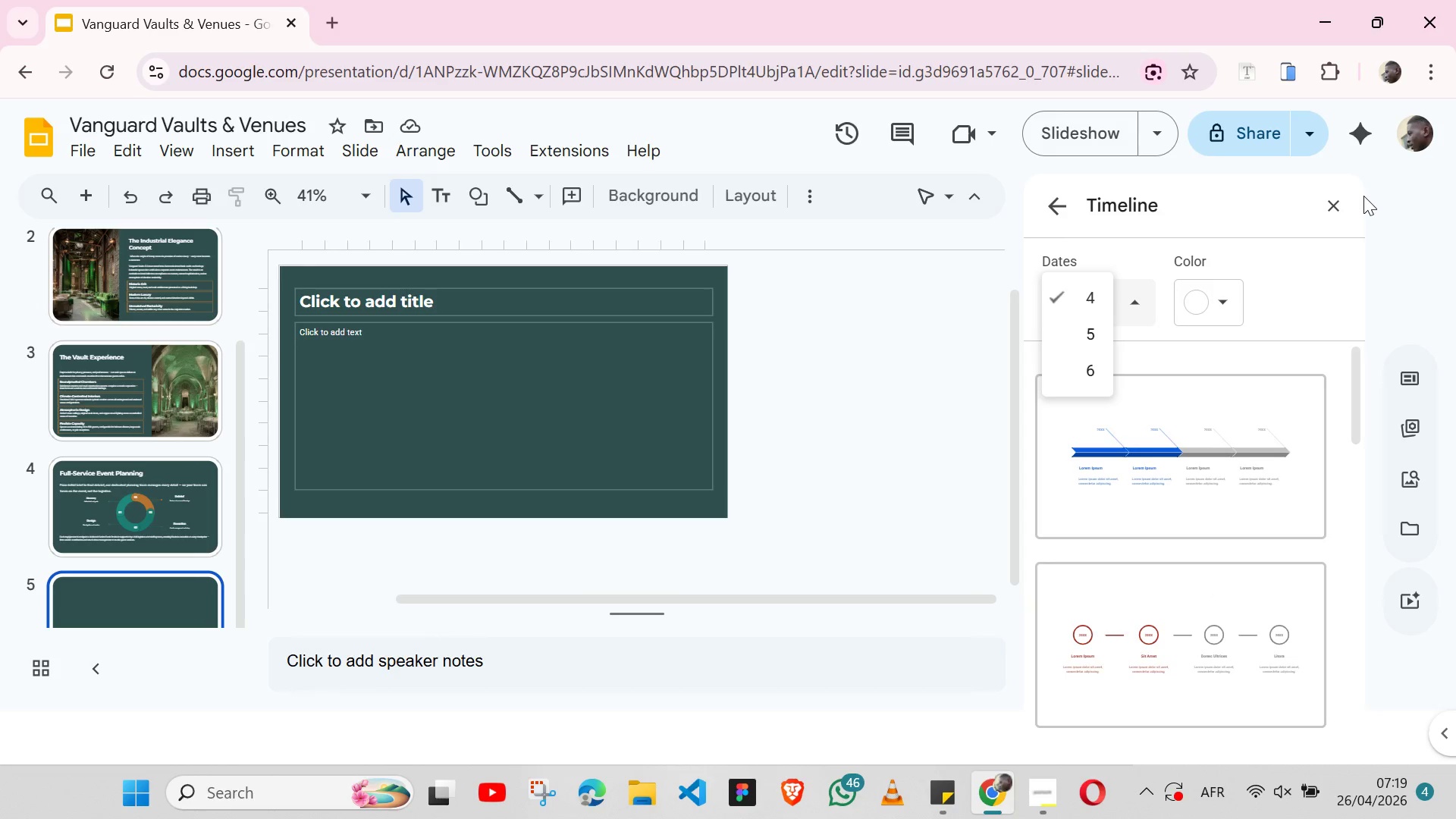 
left_click([1334, 202])
 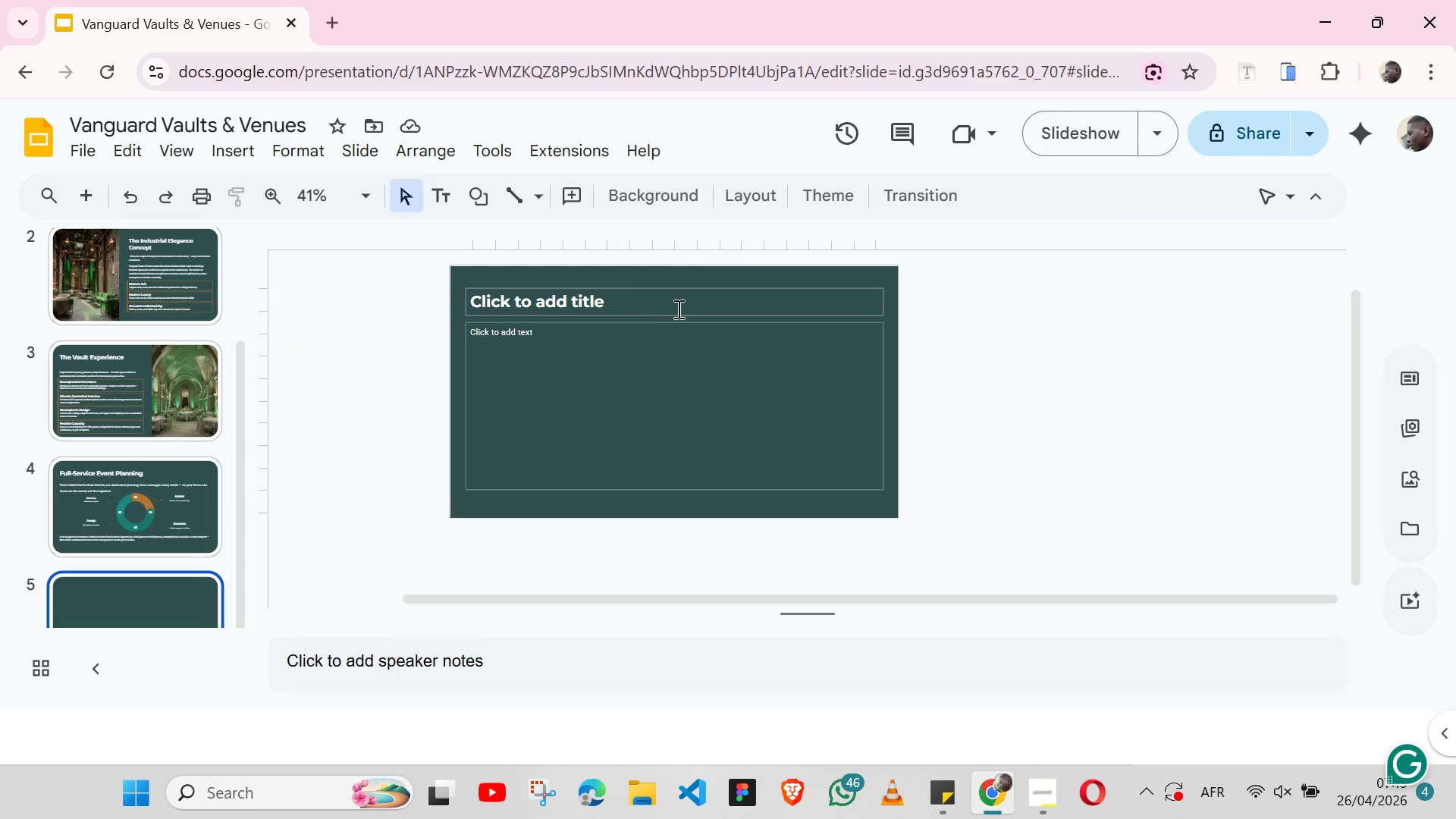 
left_click([679, 300])
 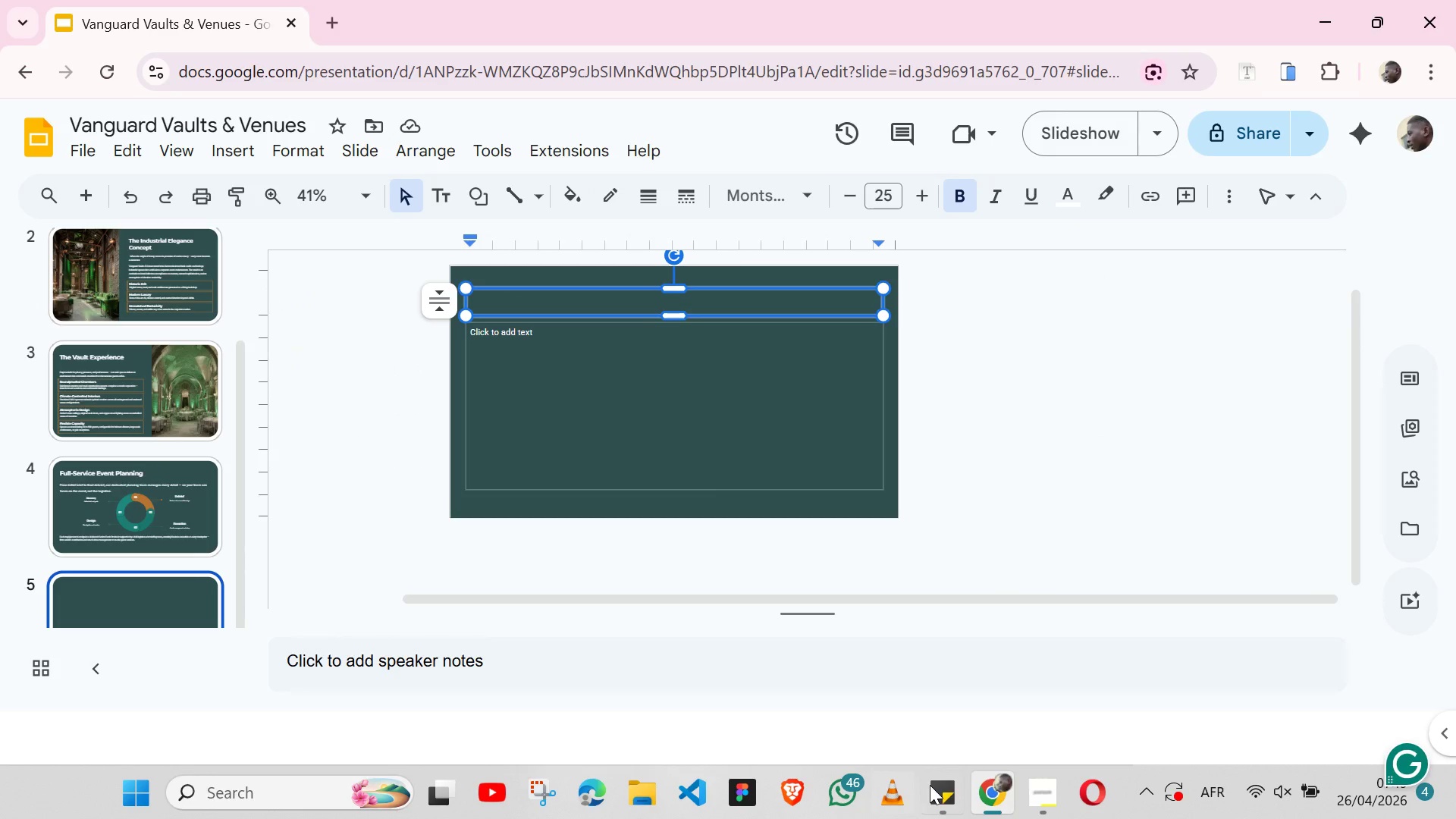 
left_click([939, 795])
 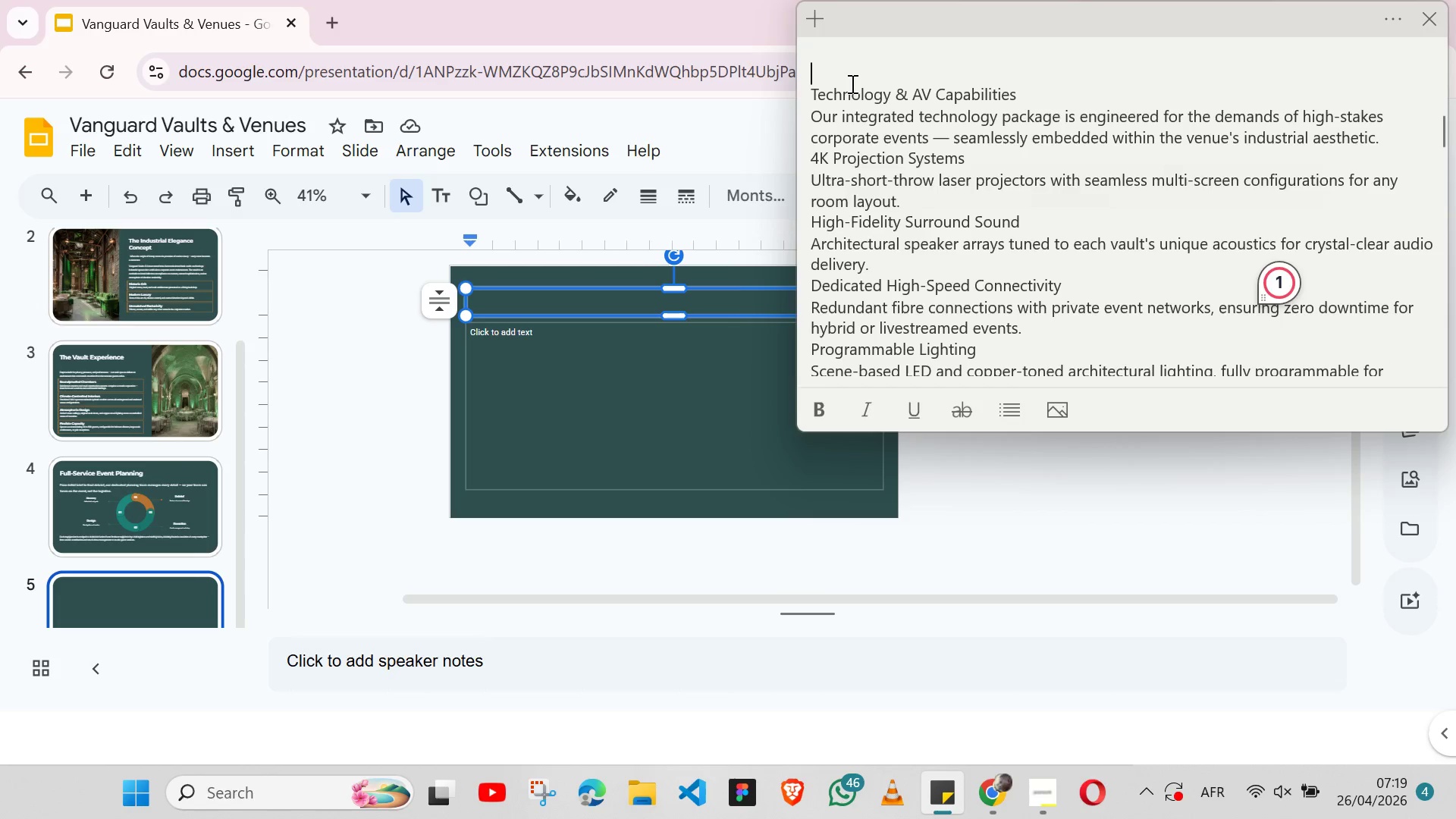 
double_click([851, 95])
 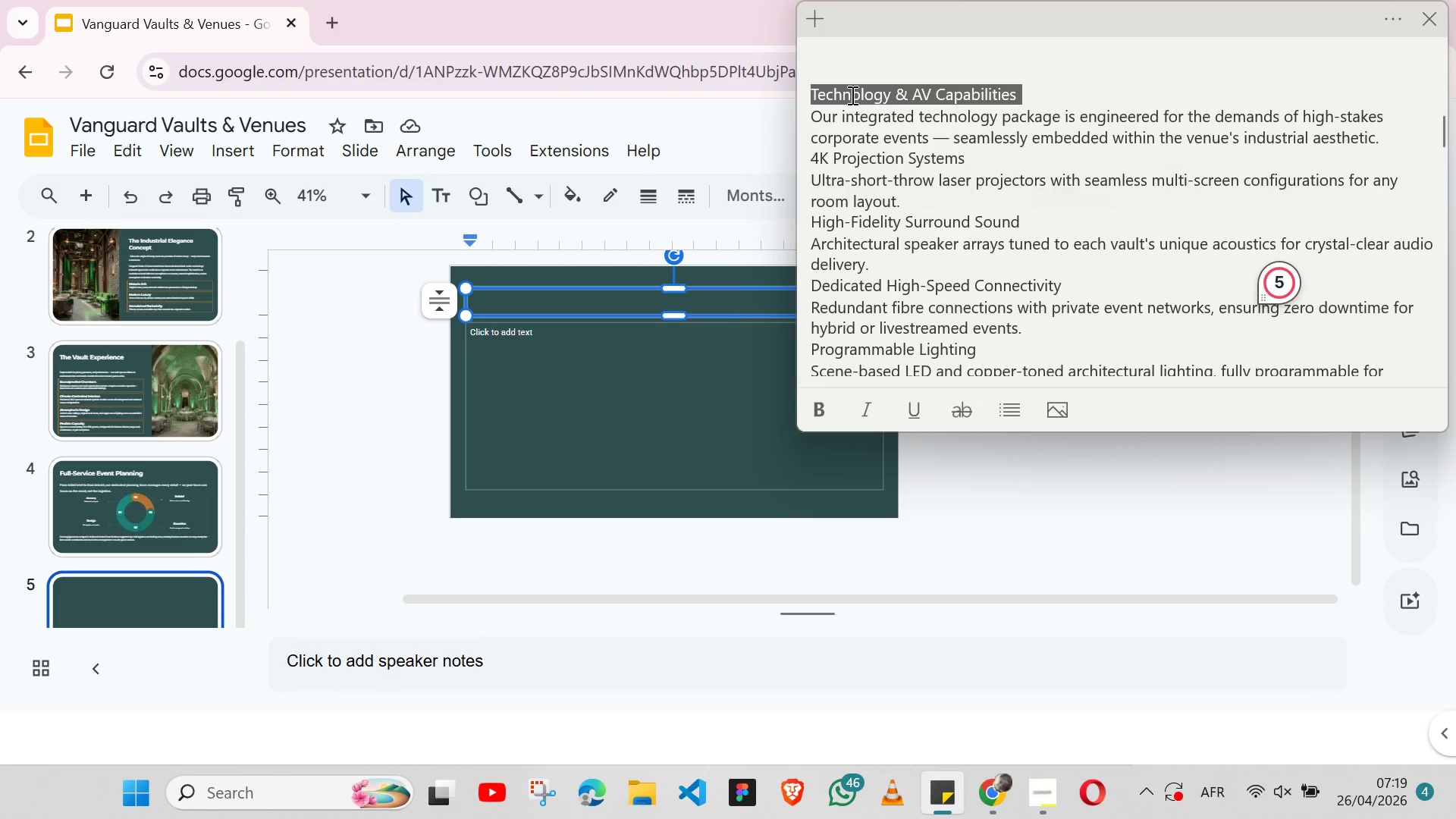 
triple_click([851, 95])
 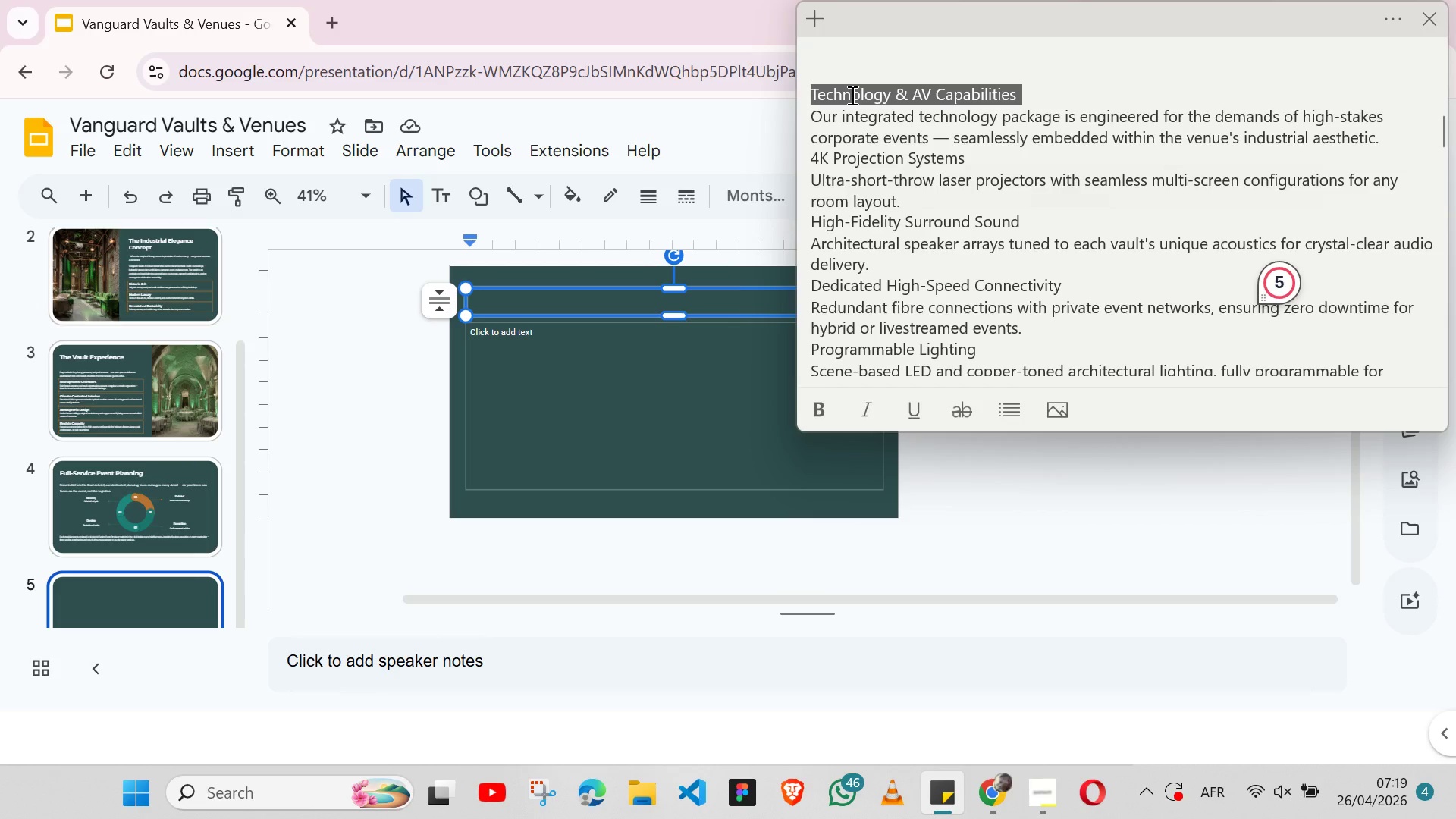 
key(Shift+ArrowLeft)
 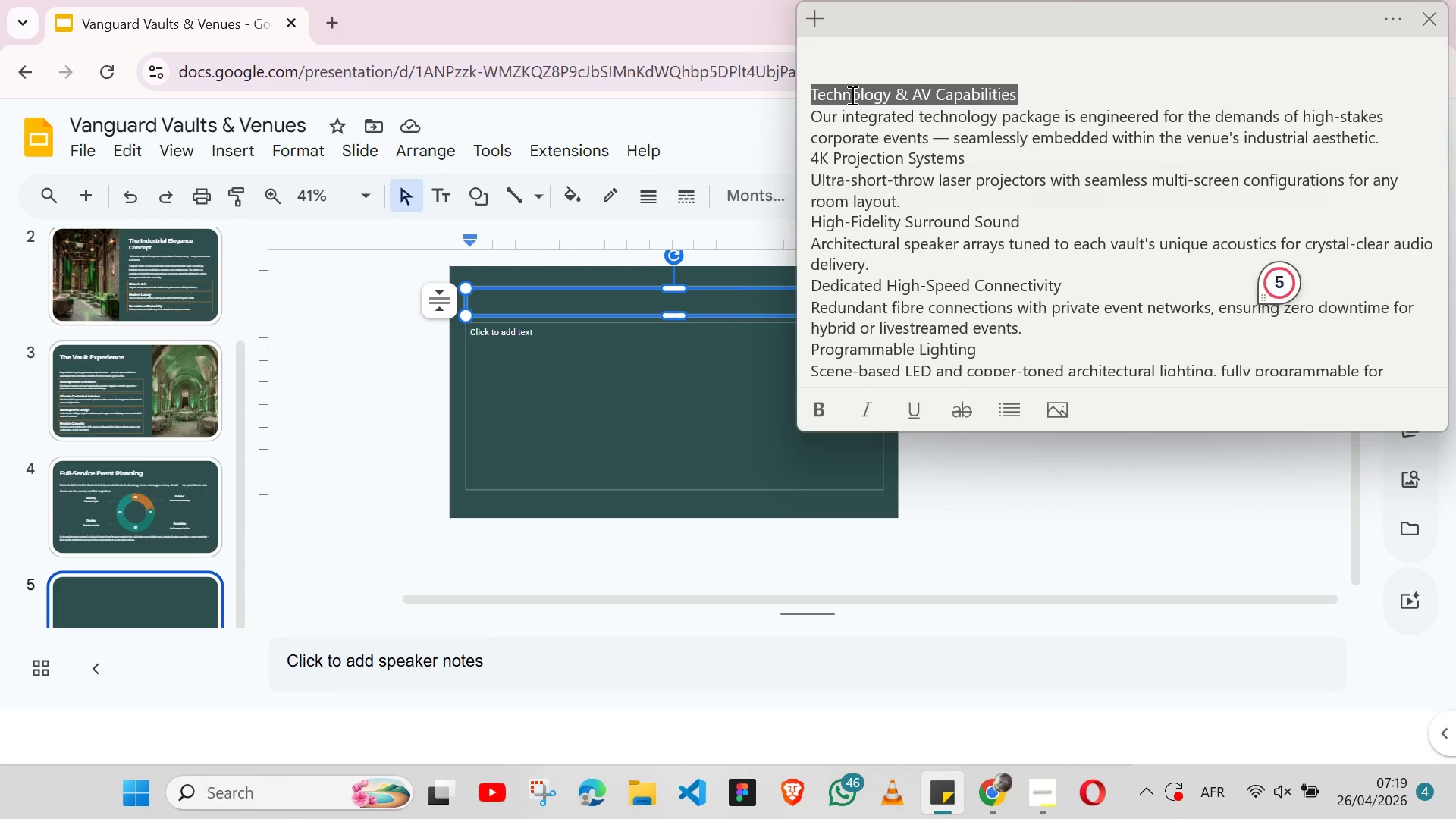 
key(Control+ControlLeft)
 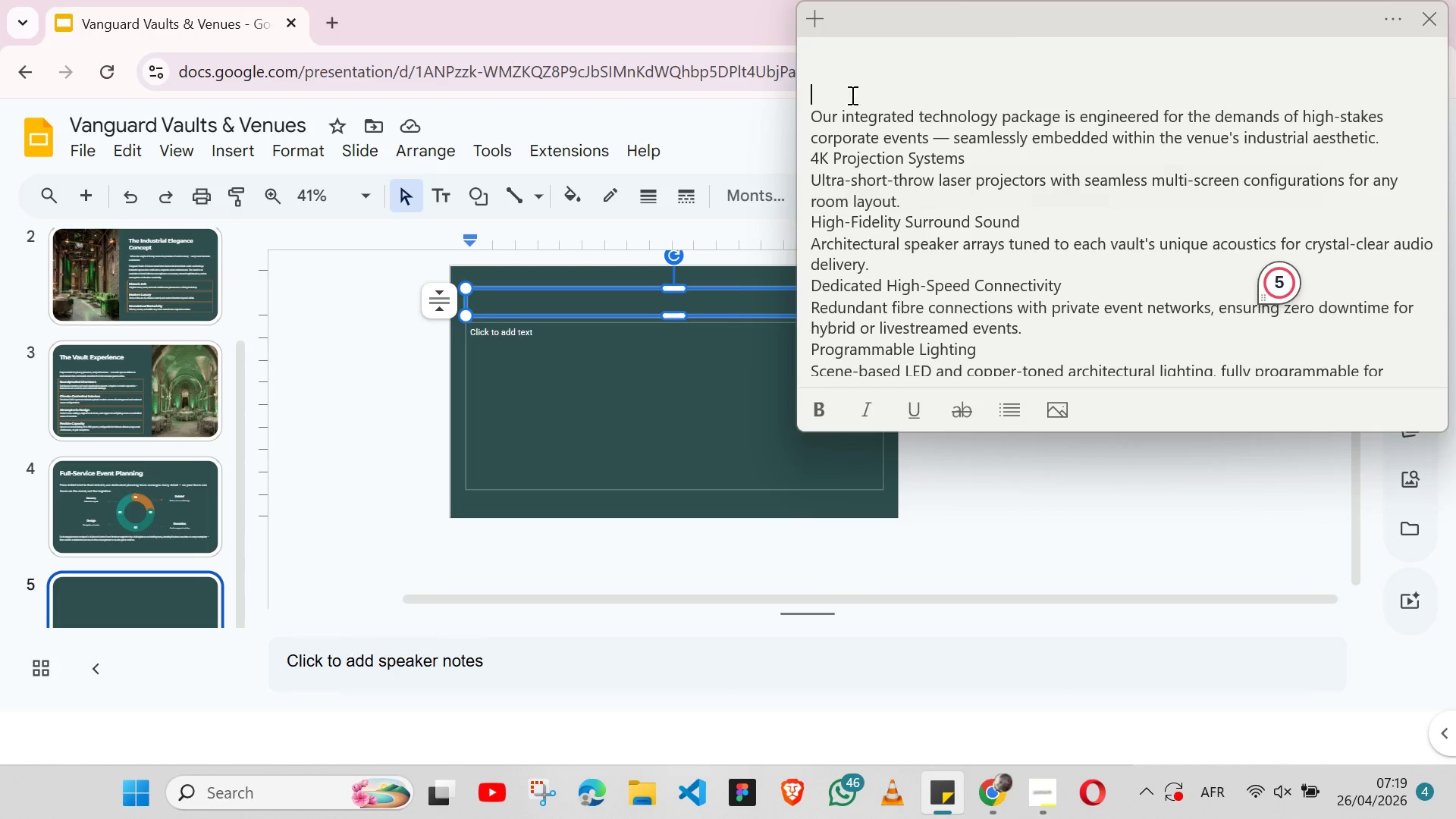 
key(Control+X)
 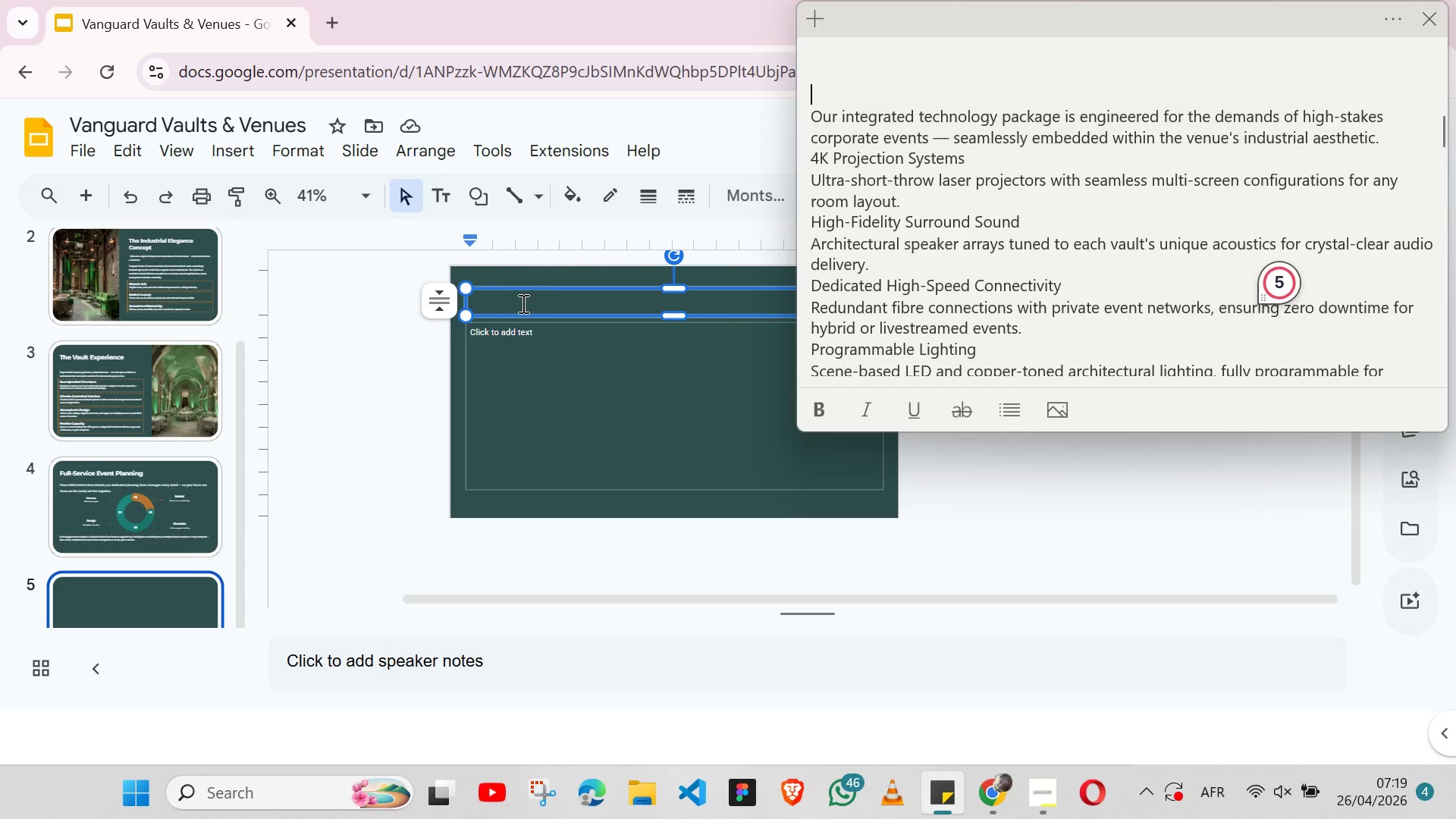 
left_click([522, 304])
 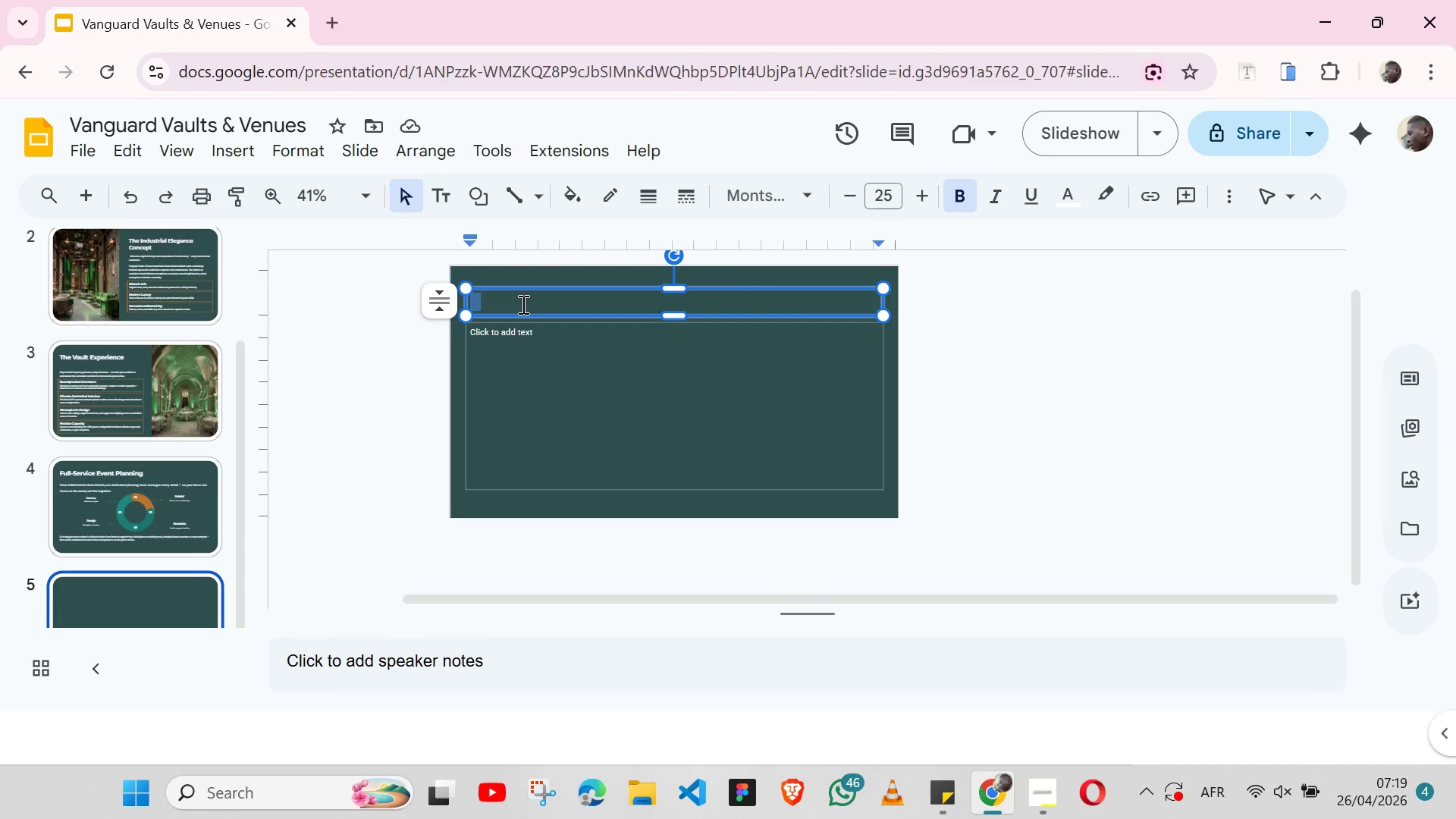 
key(Control+ControlLeft)
 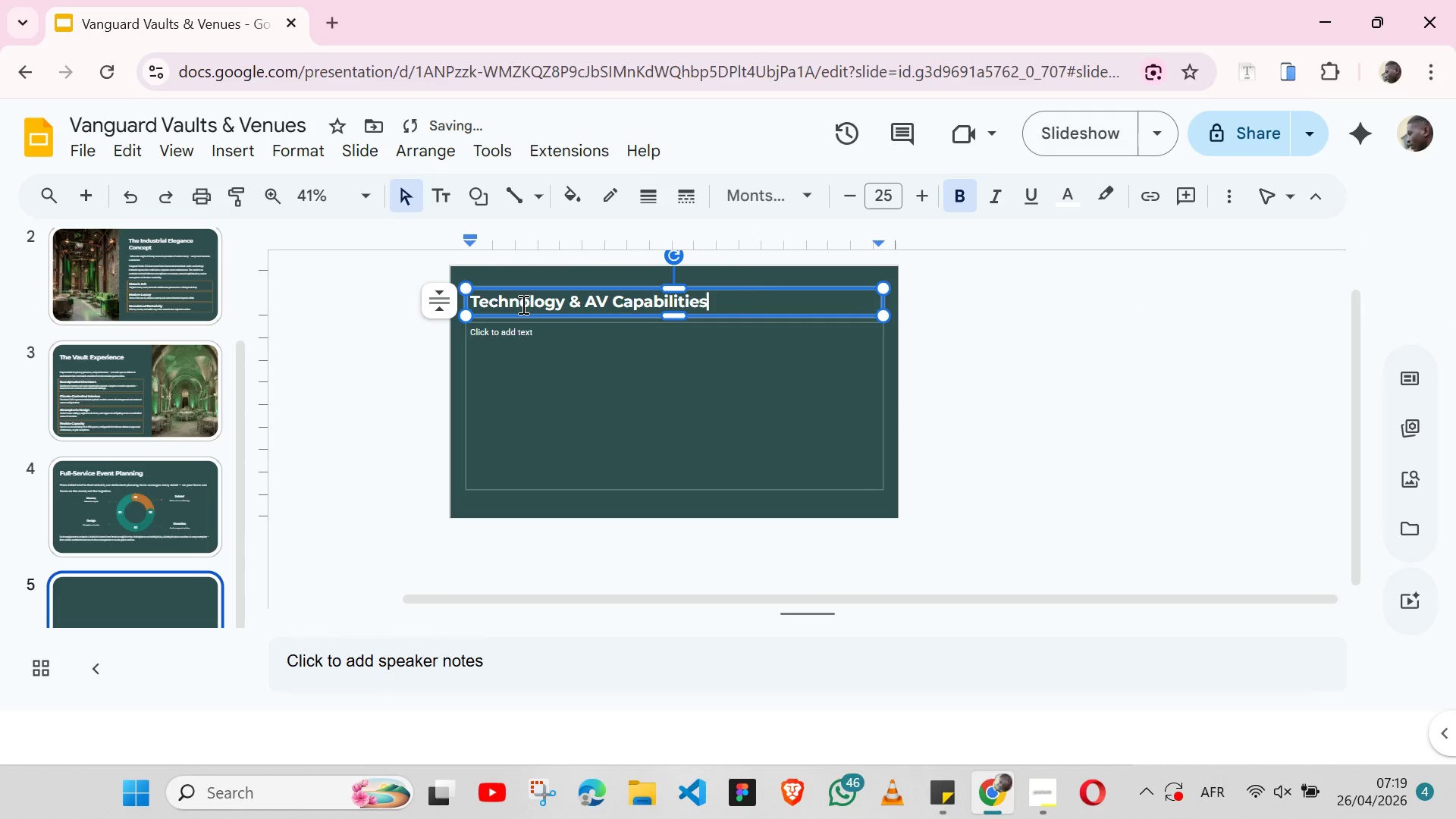 
key(Control+V)
 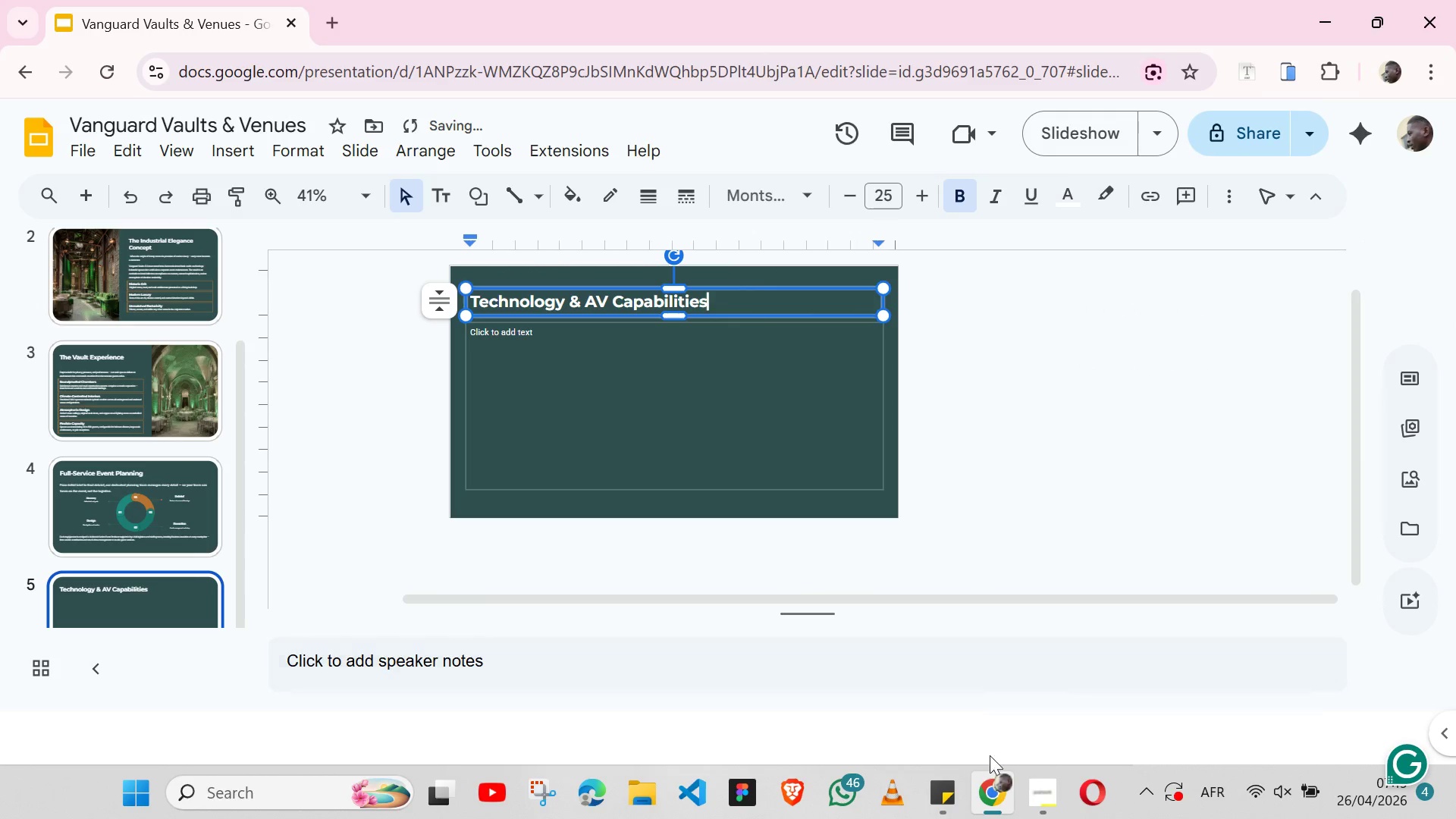 
left_click([949, 802])
 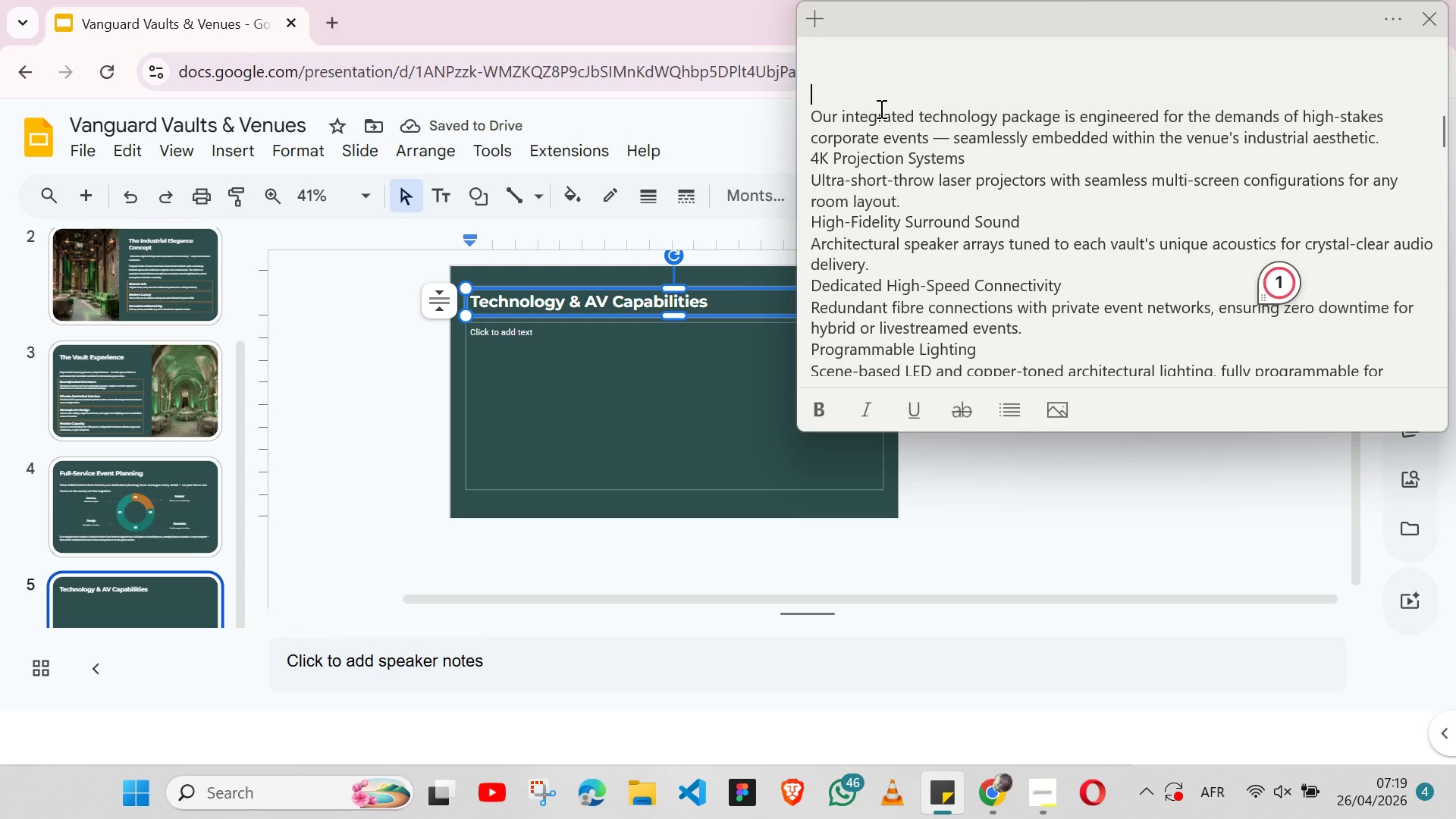 
double_click([879, 108])
 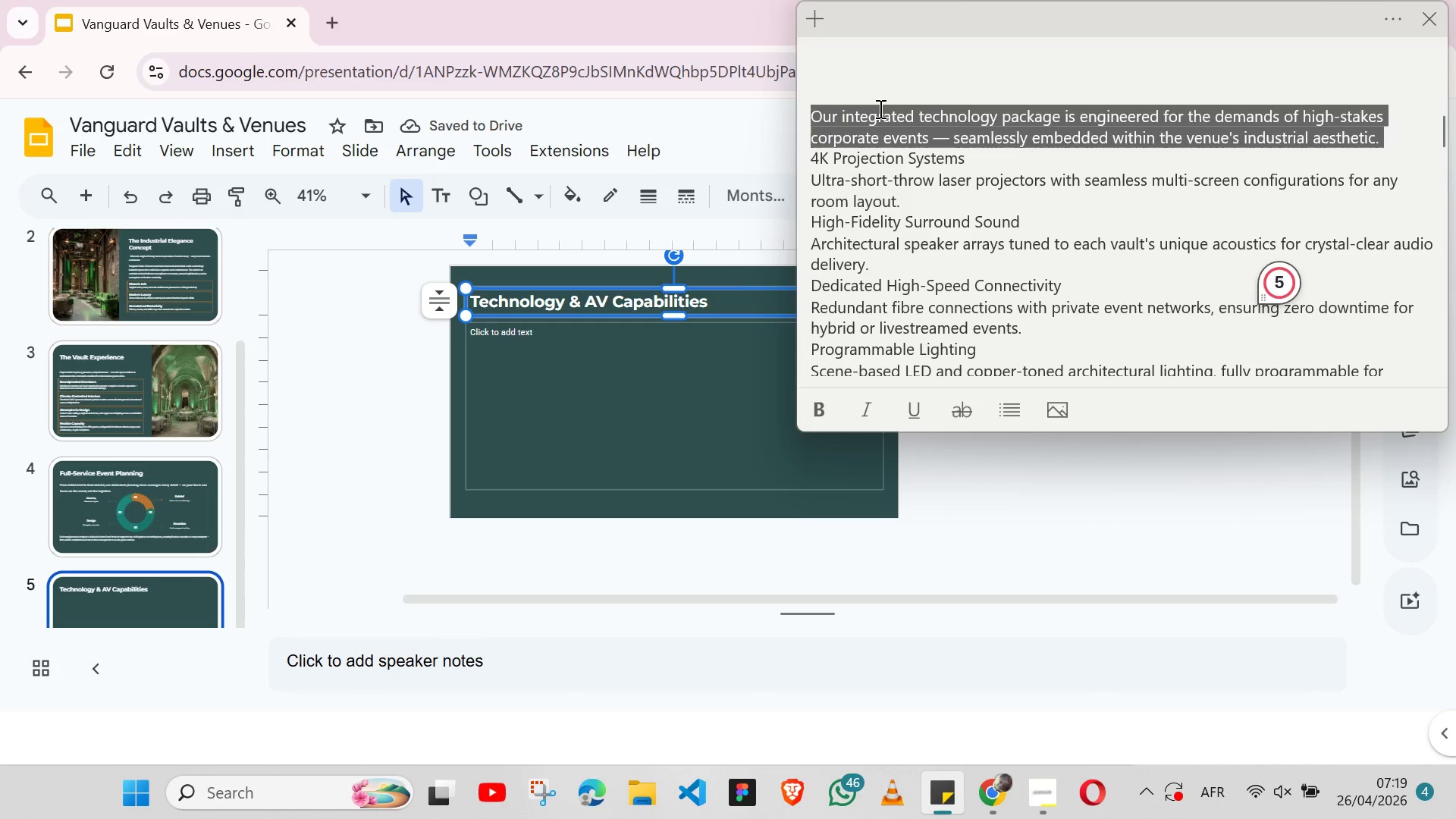 
triple_click([879, 108])
 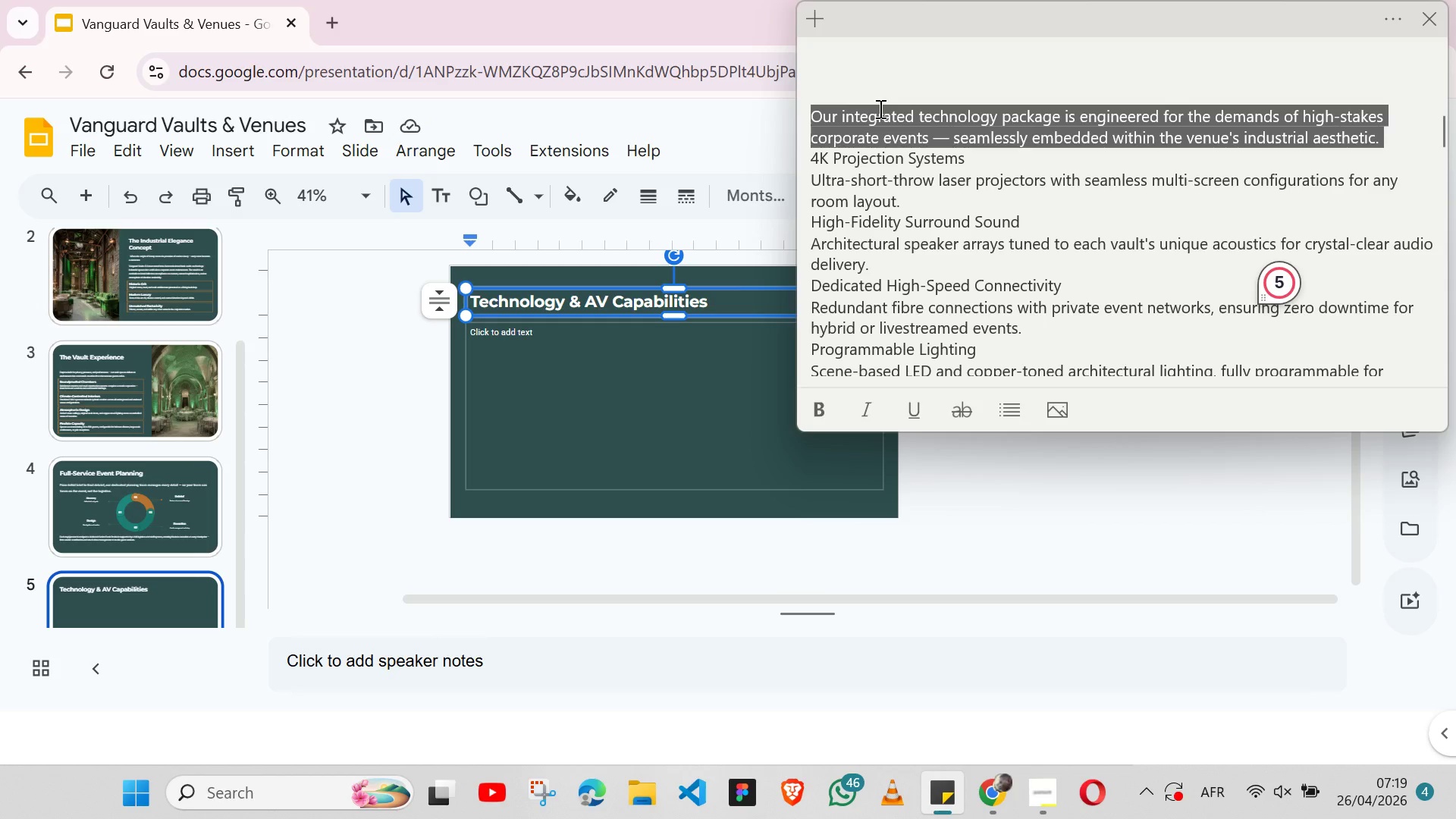 
key(Shift+ArrowLeft)
 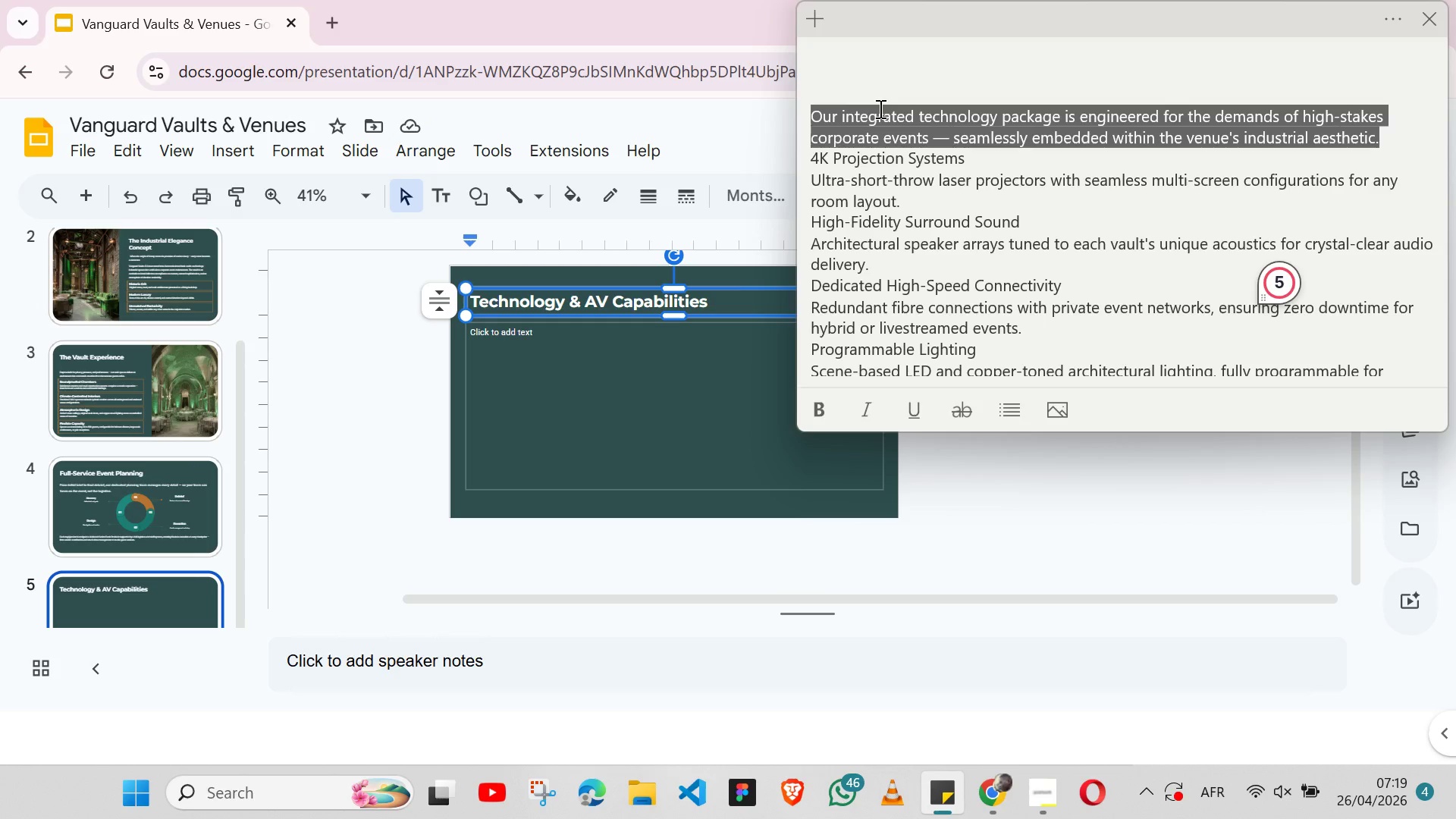 
key(Control+ControlLeft)
 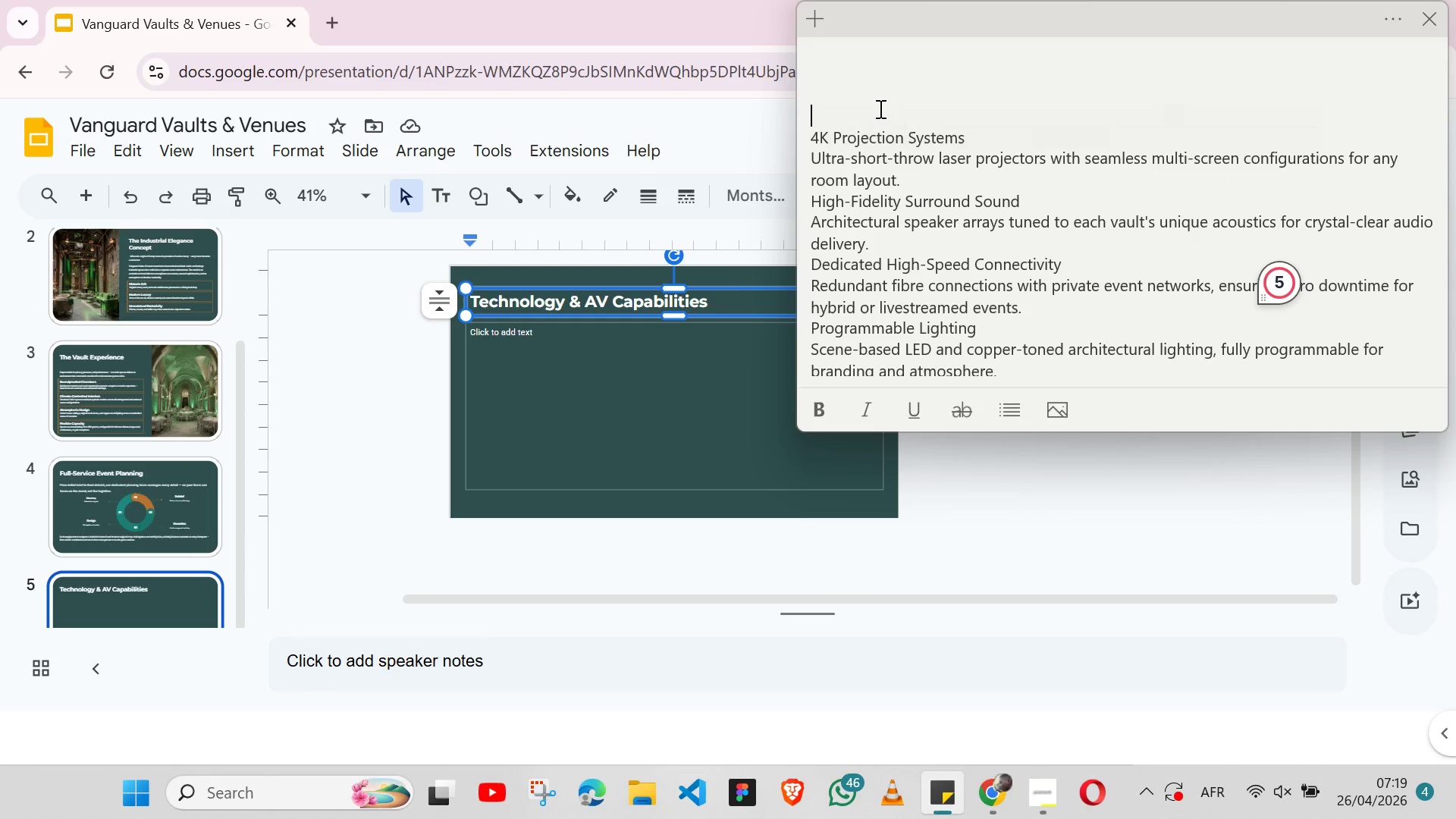 
key(Control+X)
 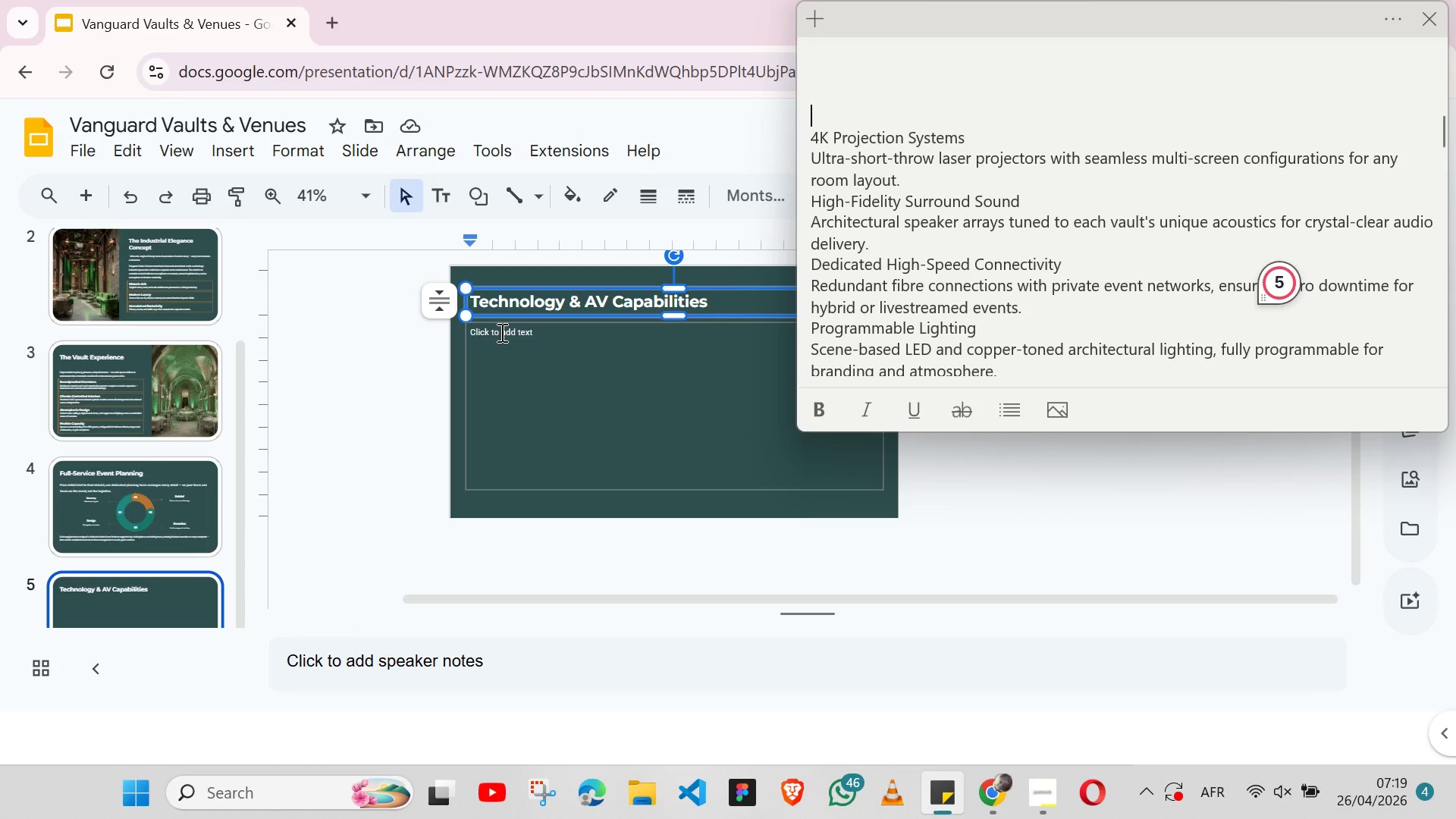 
left_click([500, 332])
 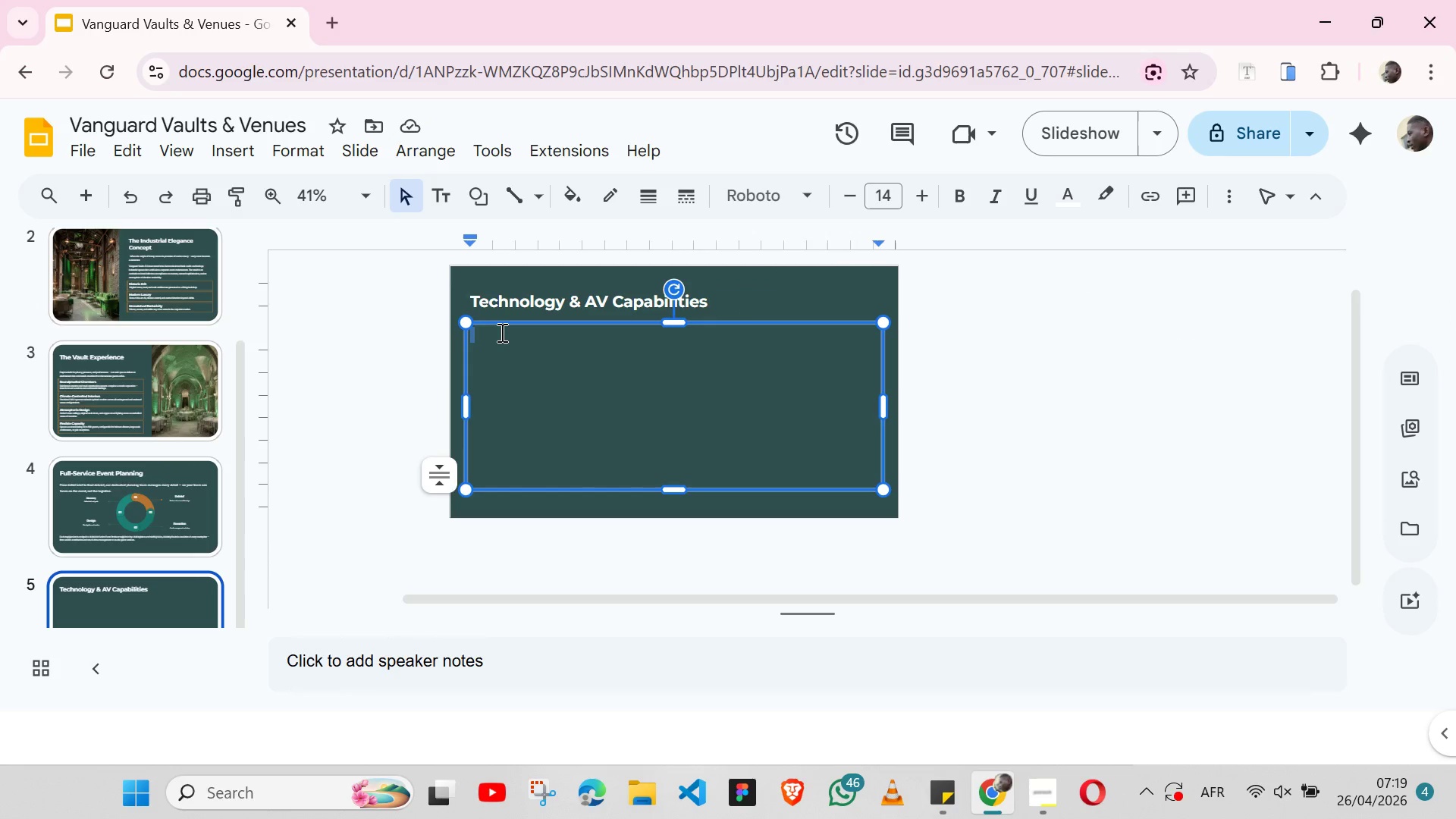 
key(Control+V)
 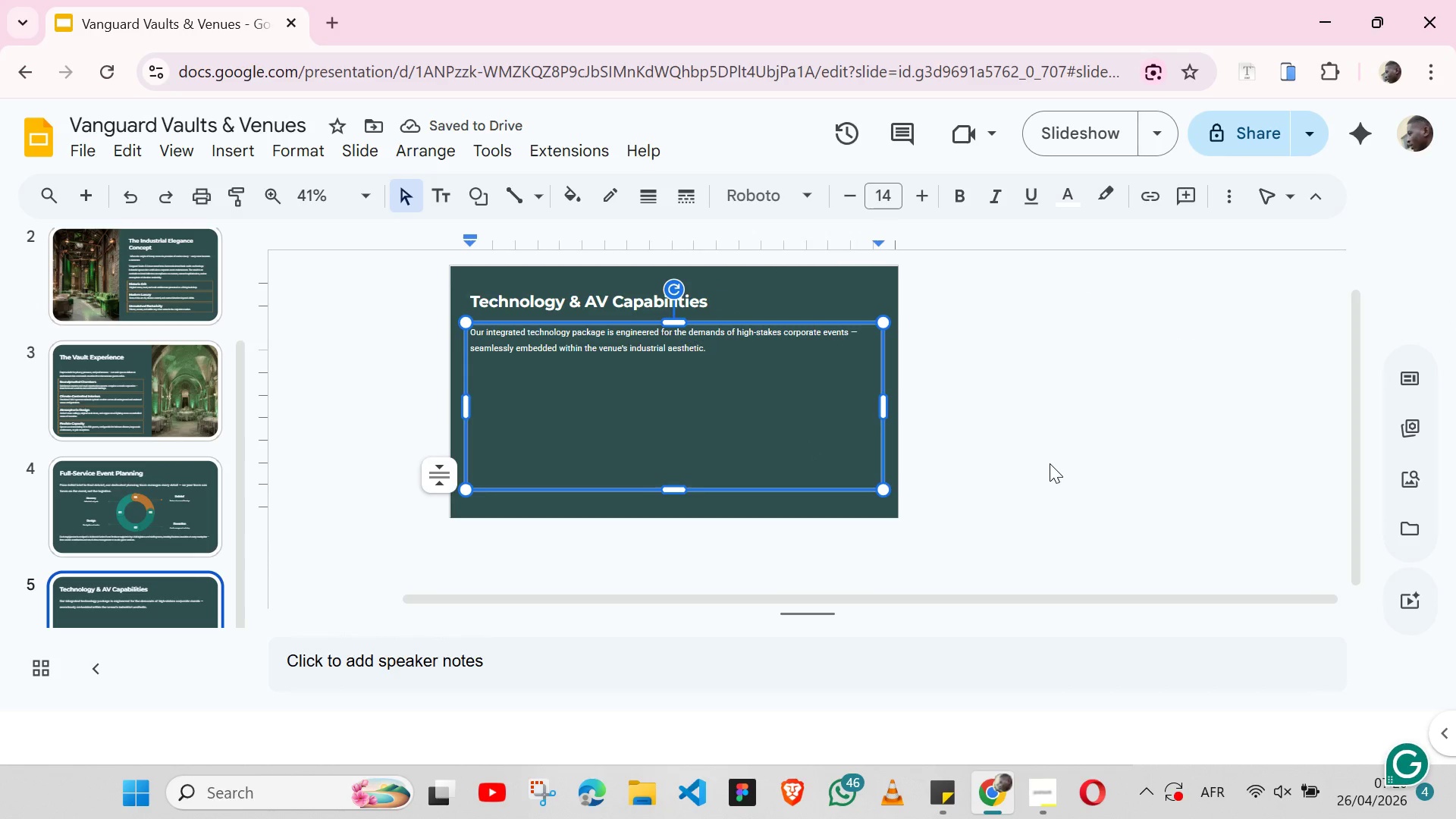 
left_click([315, 406])
 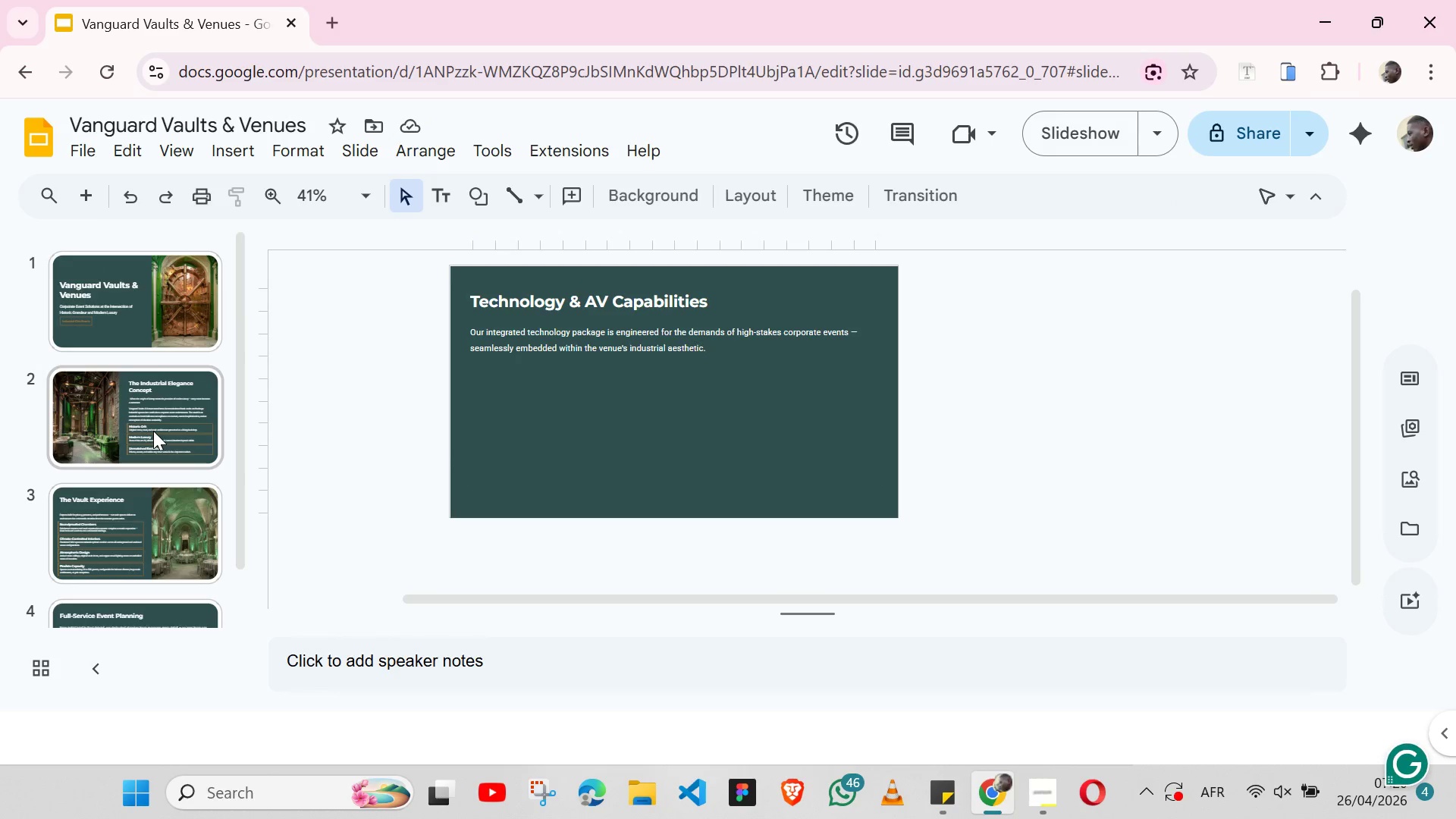 
wait(7.14)
 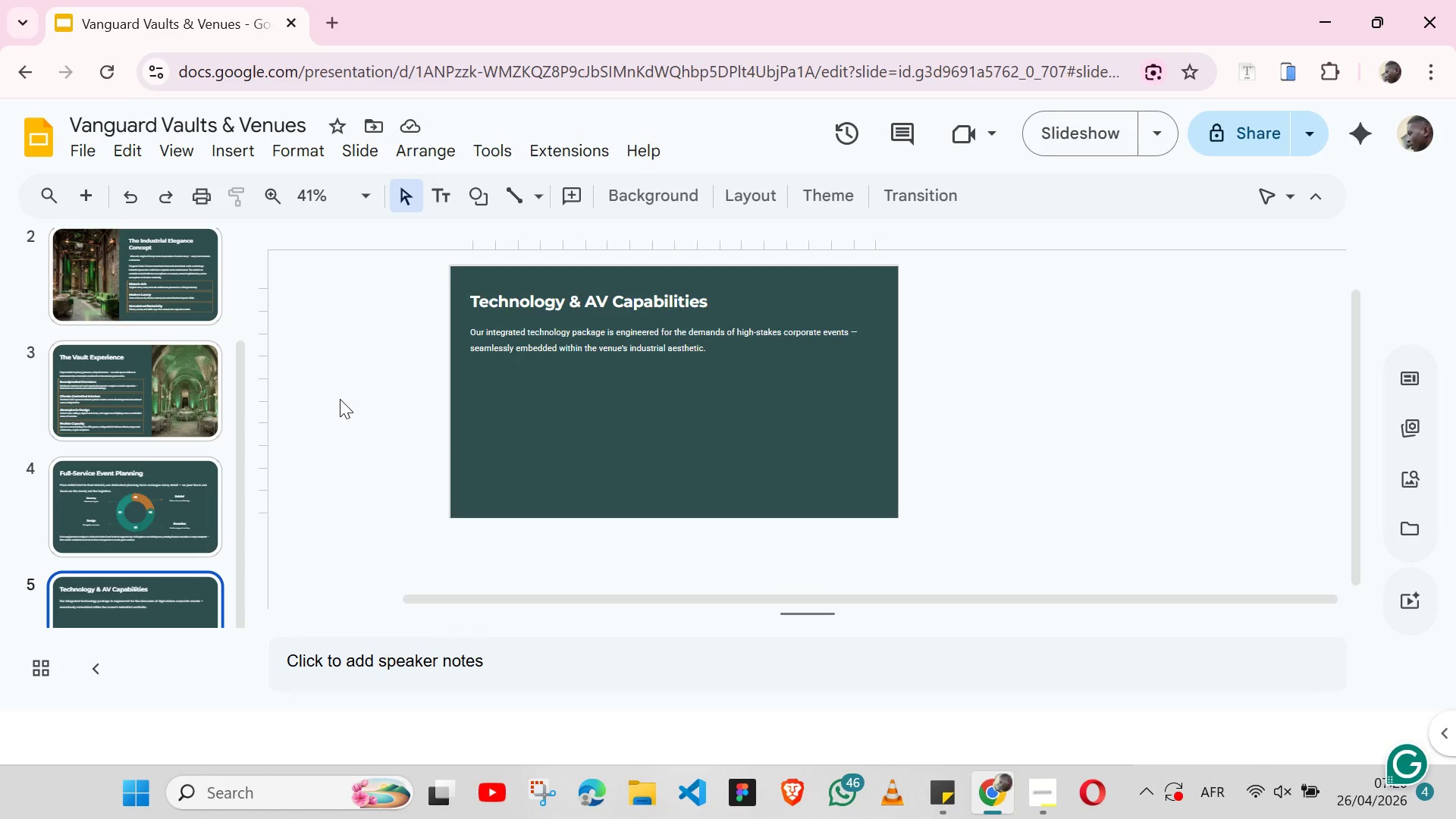 
left_click([153, 431])
 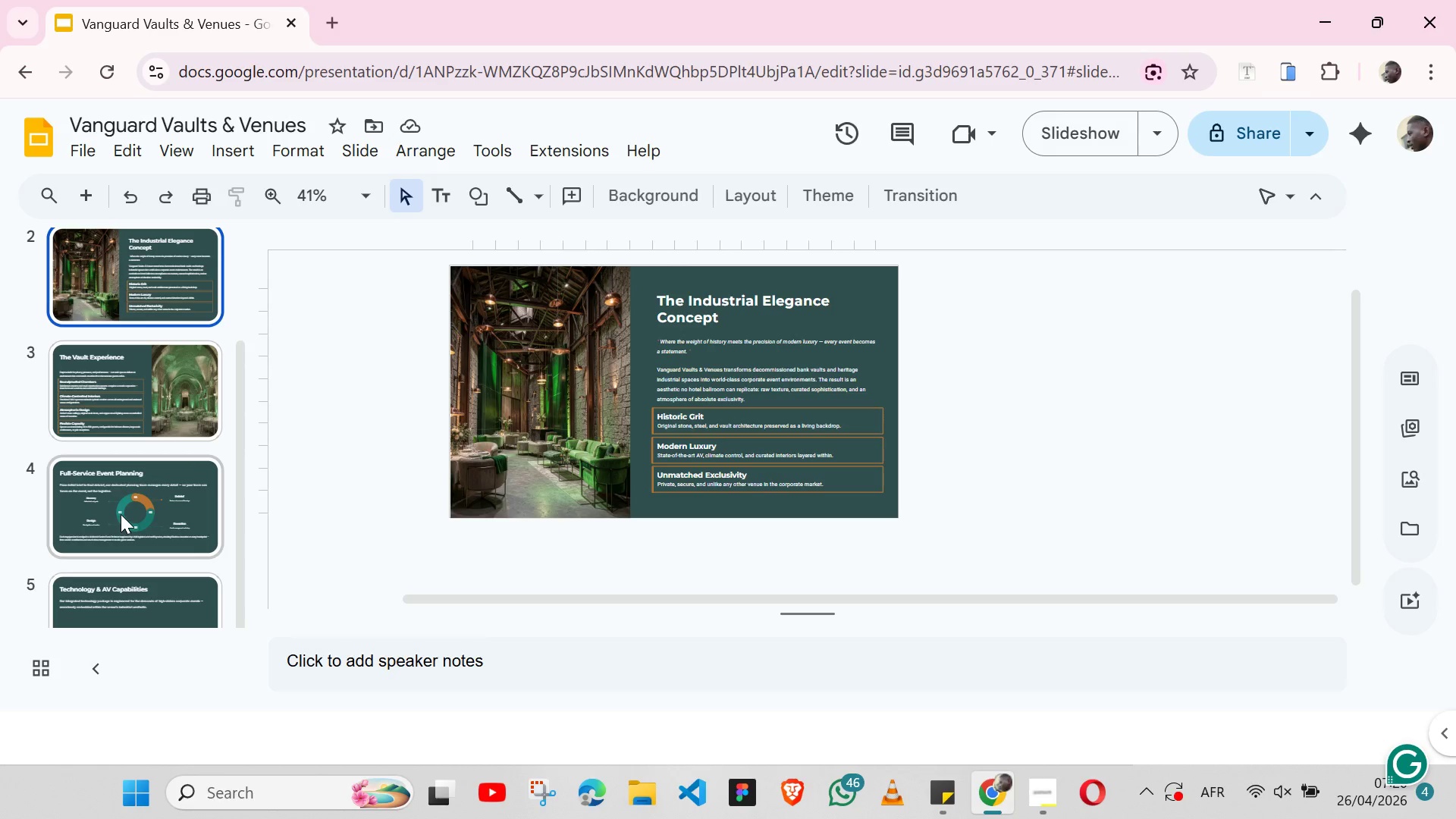 
left_click([121, 514])
 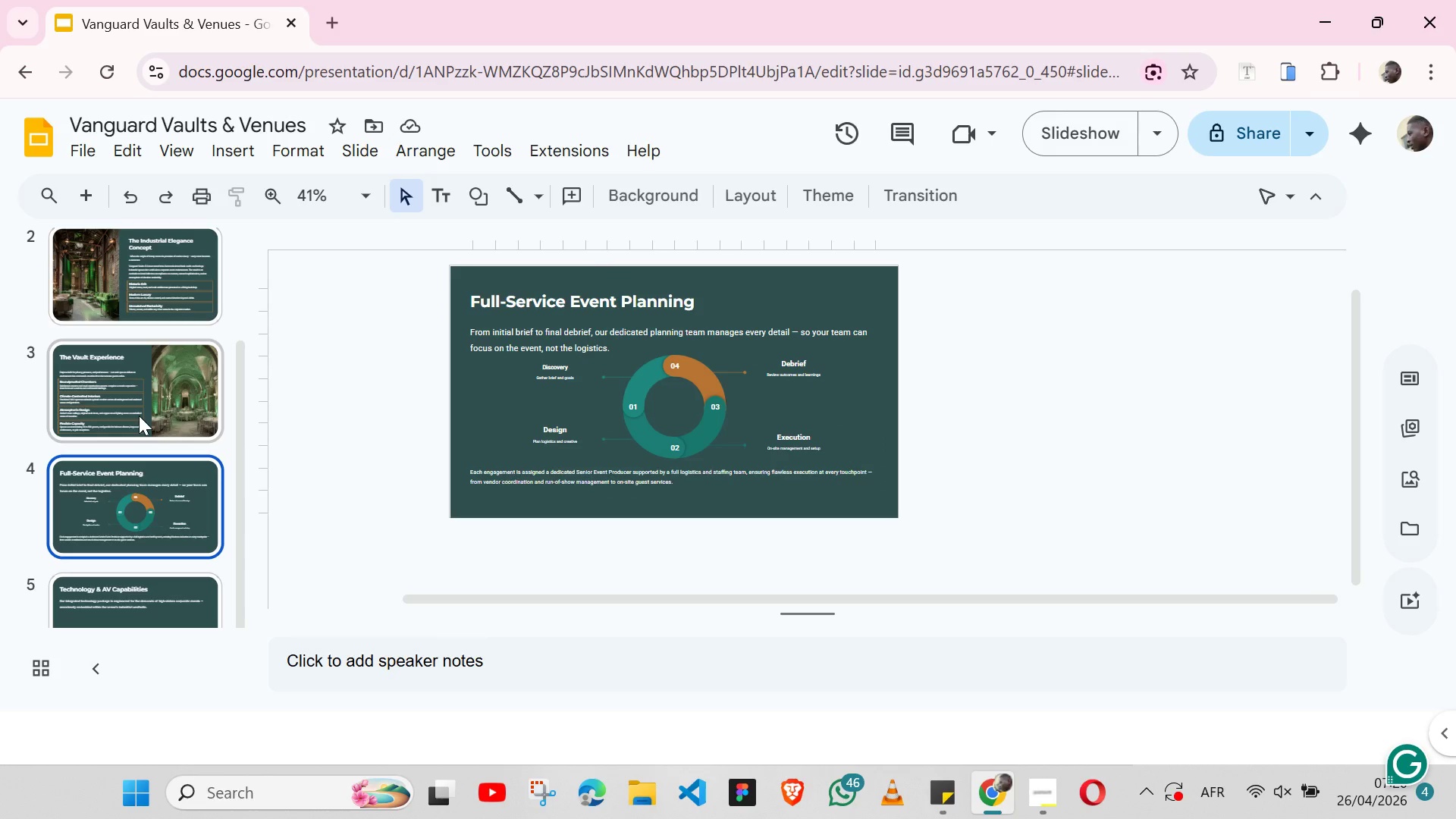 
left_click([139, 416])
 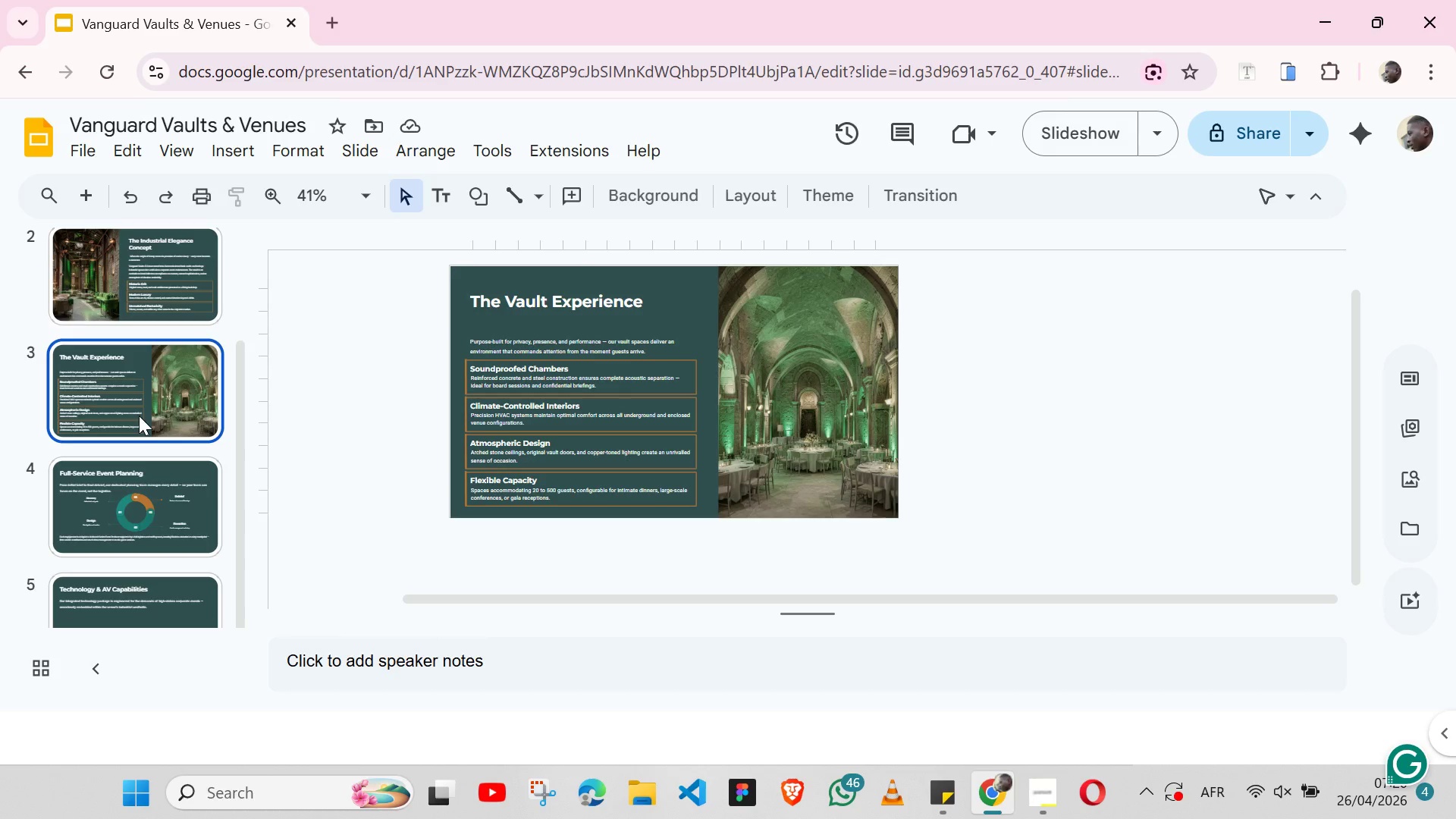 
left_click([199, 573])
 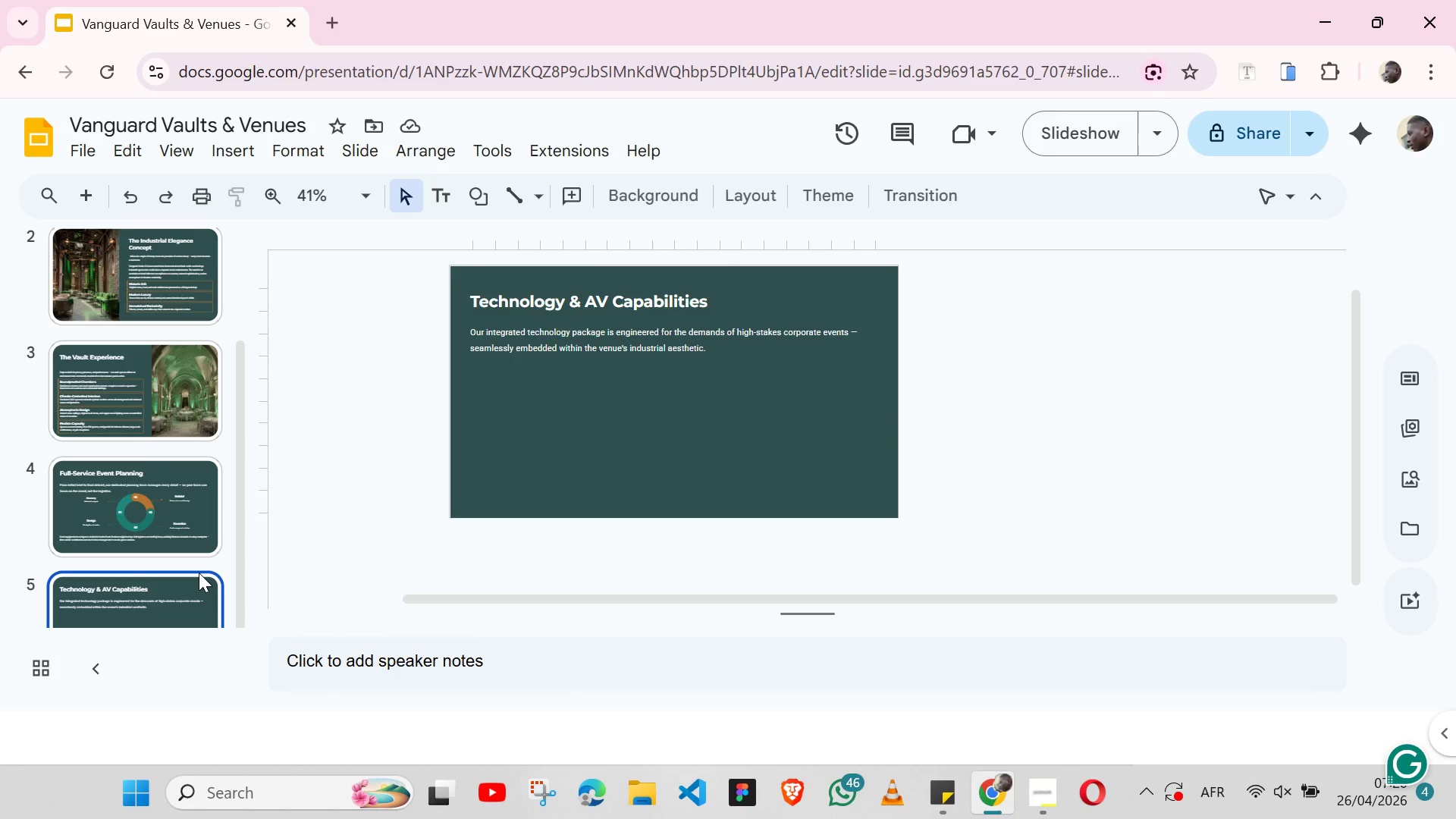 
wait(11.19)
 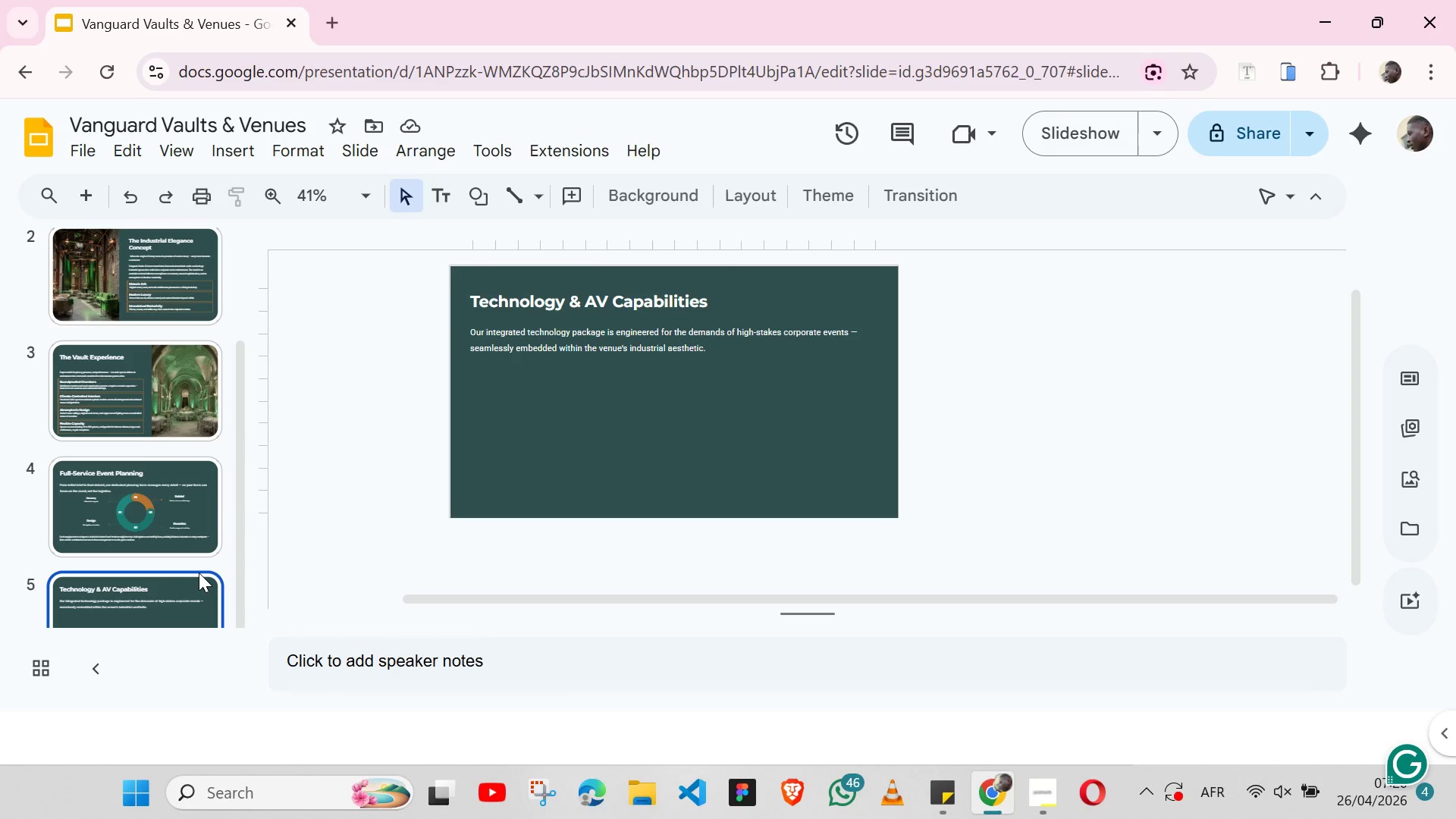 
left_click([249, 164])
 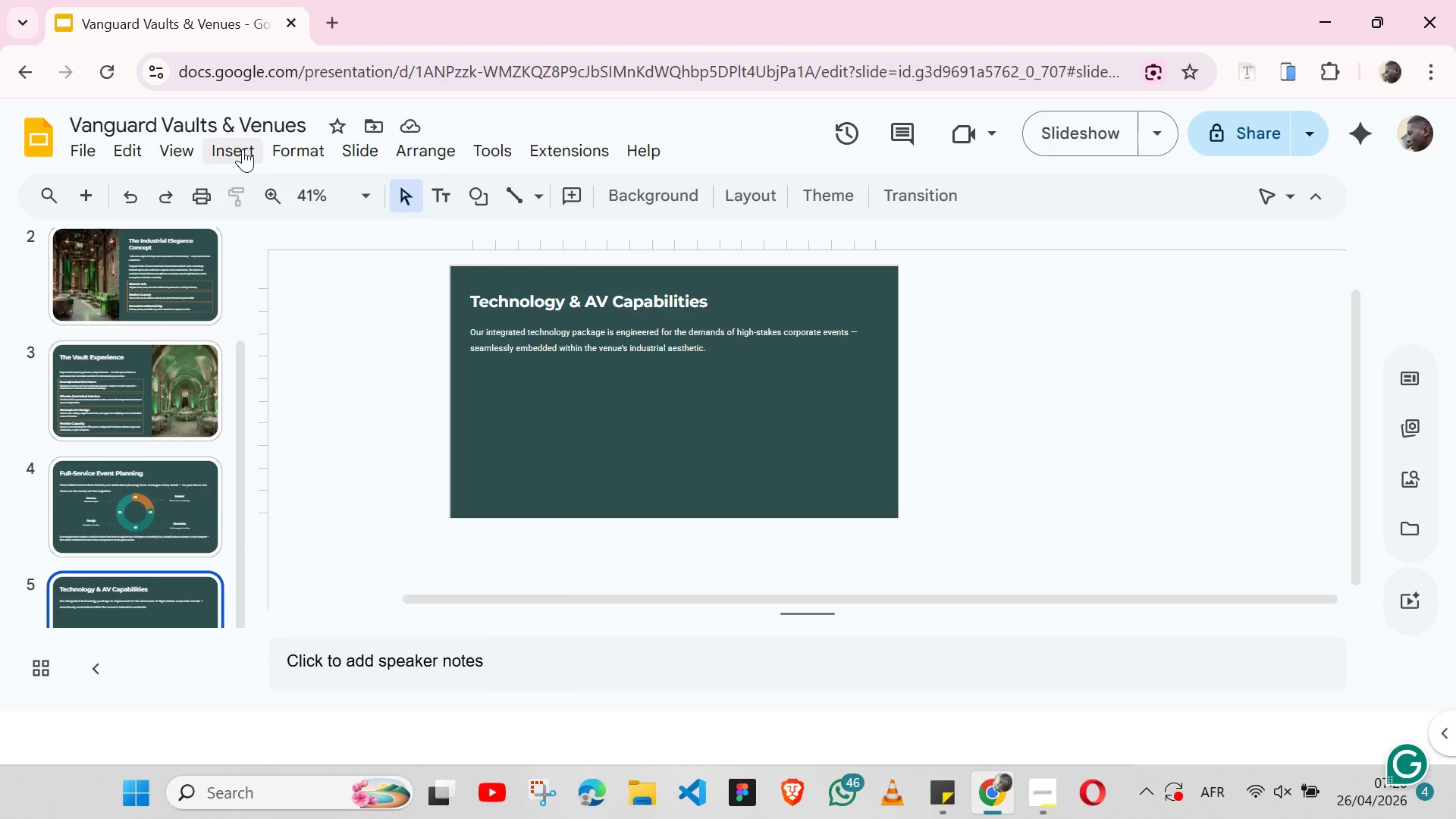 
left_click([243, 149])
 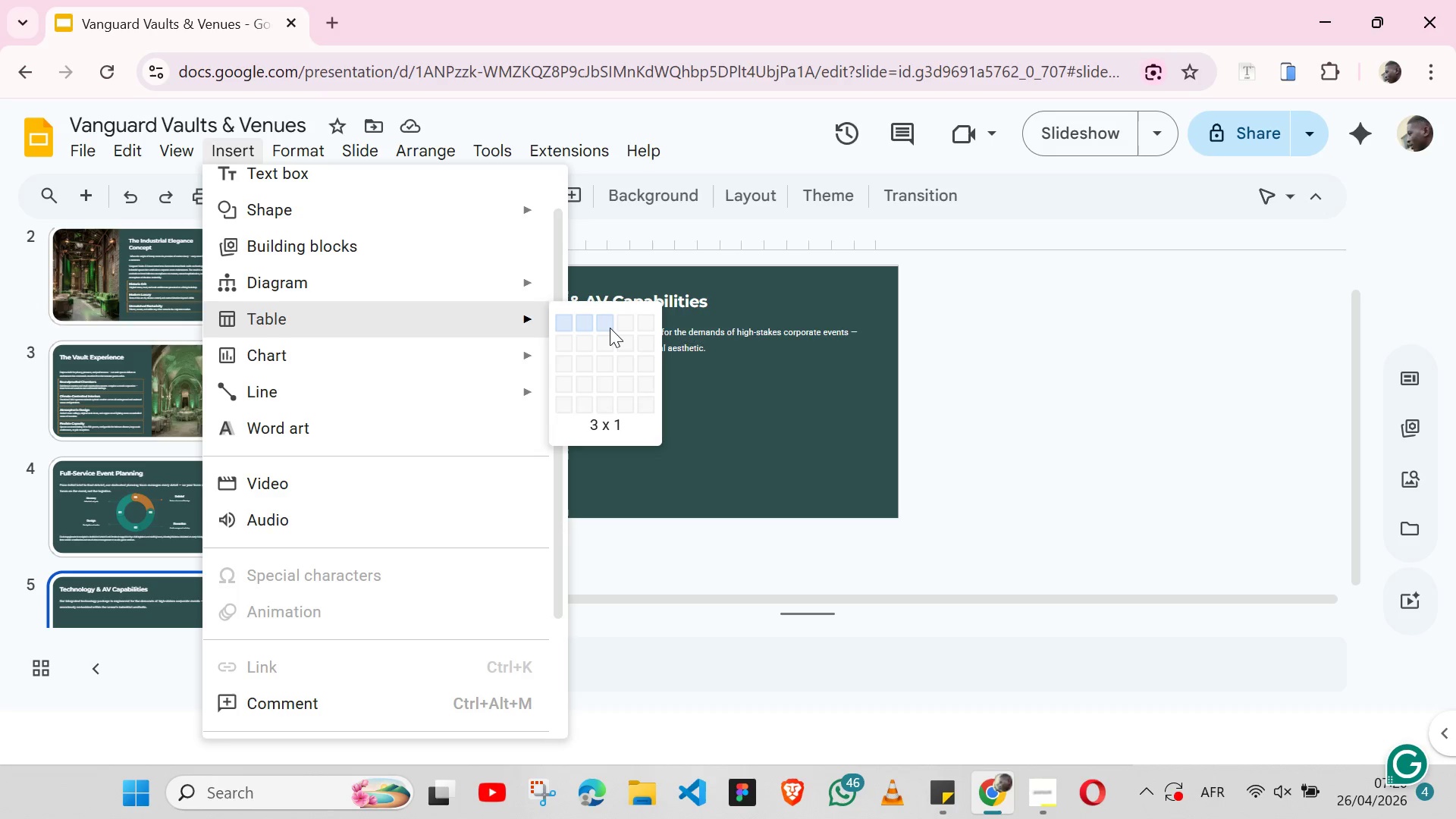 
wait(5.34)
 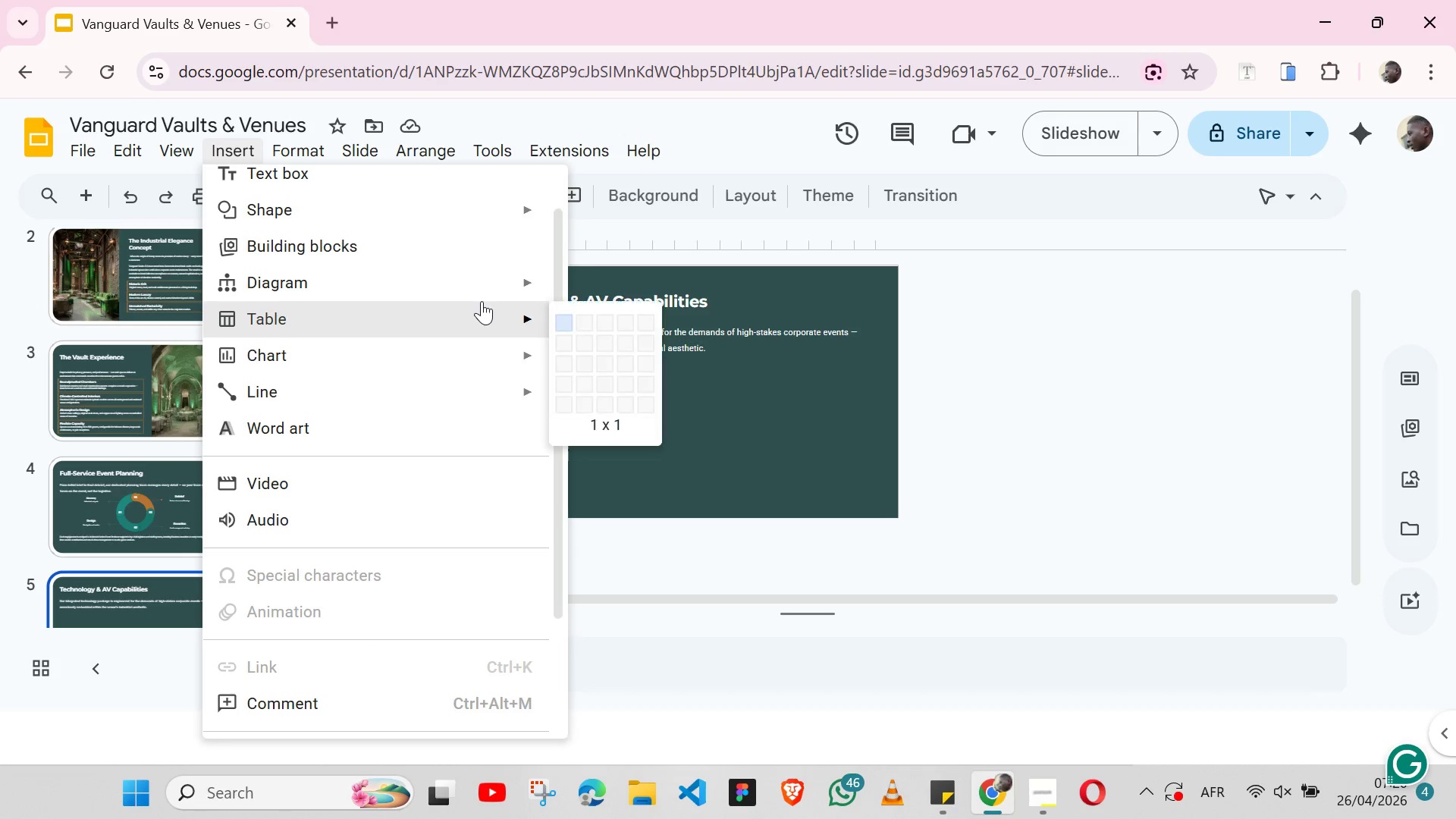 
left_click([606, 328])
 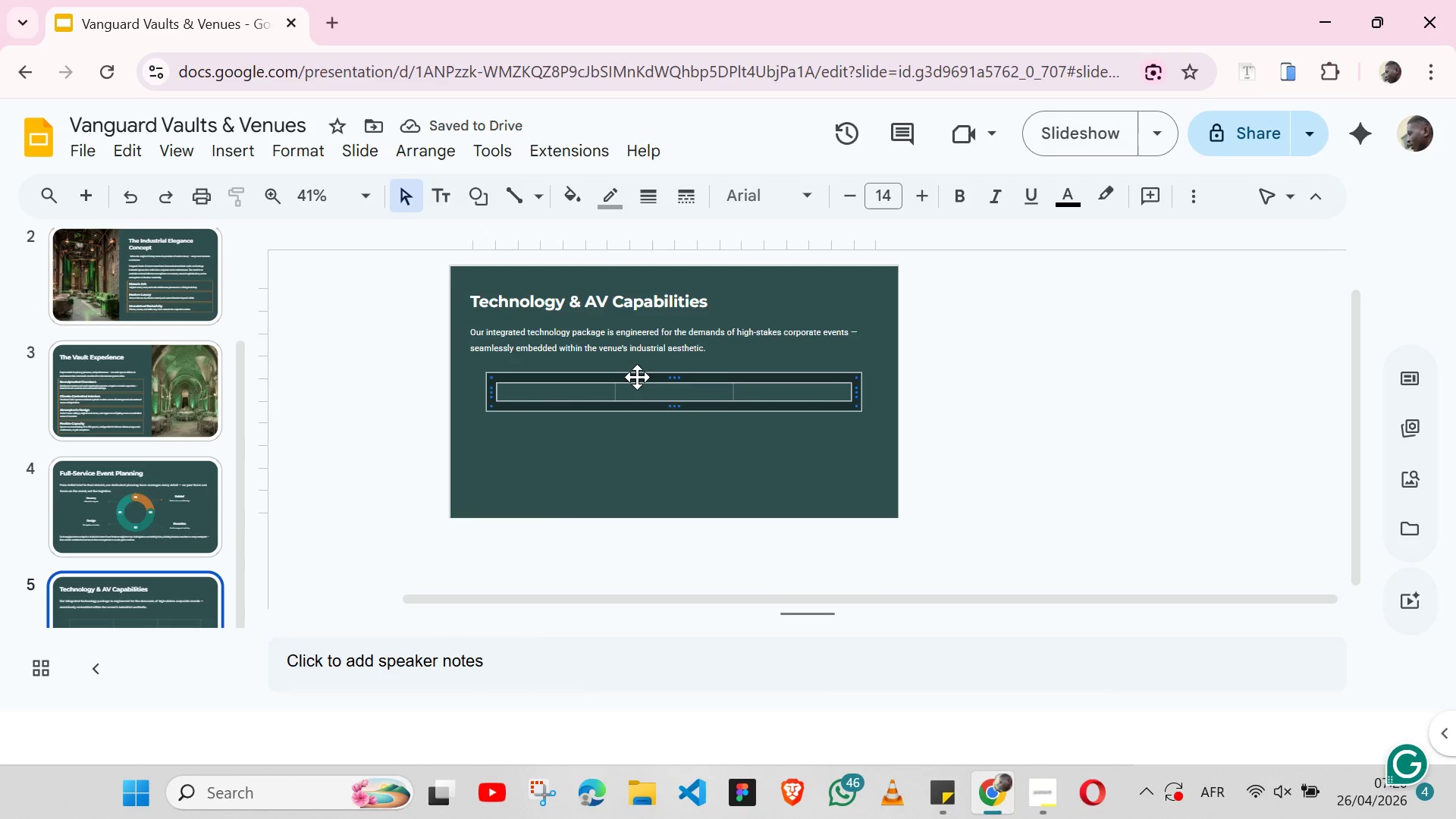 
key(Backspace)
 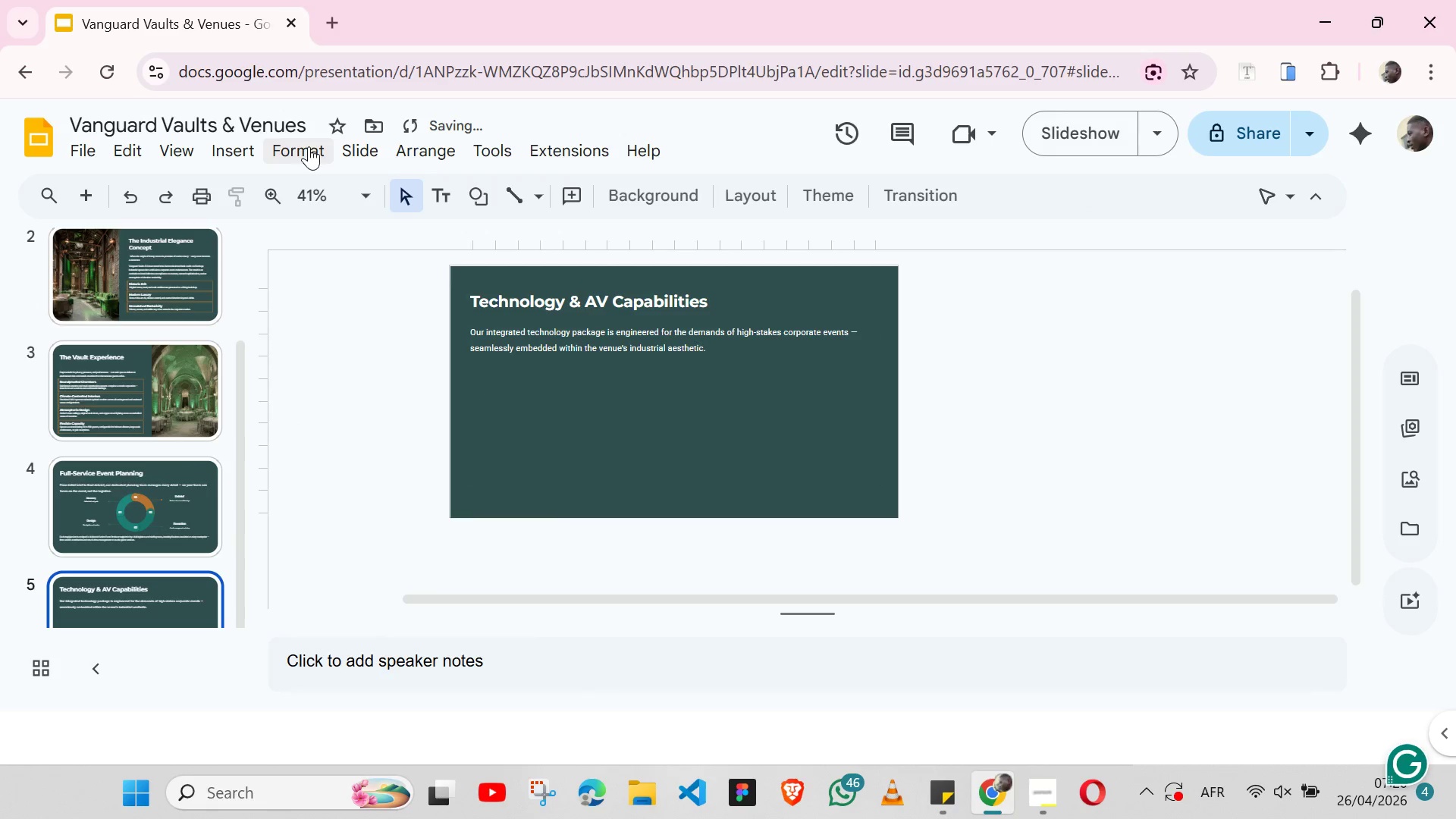 
left_click([231, 151])
 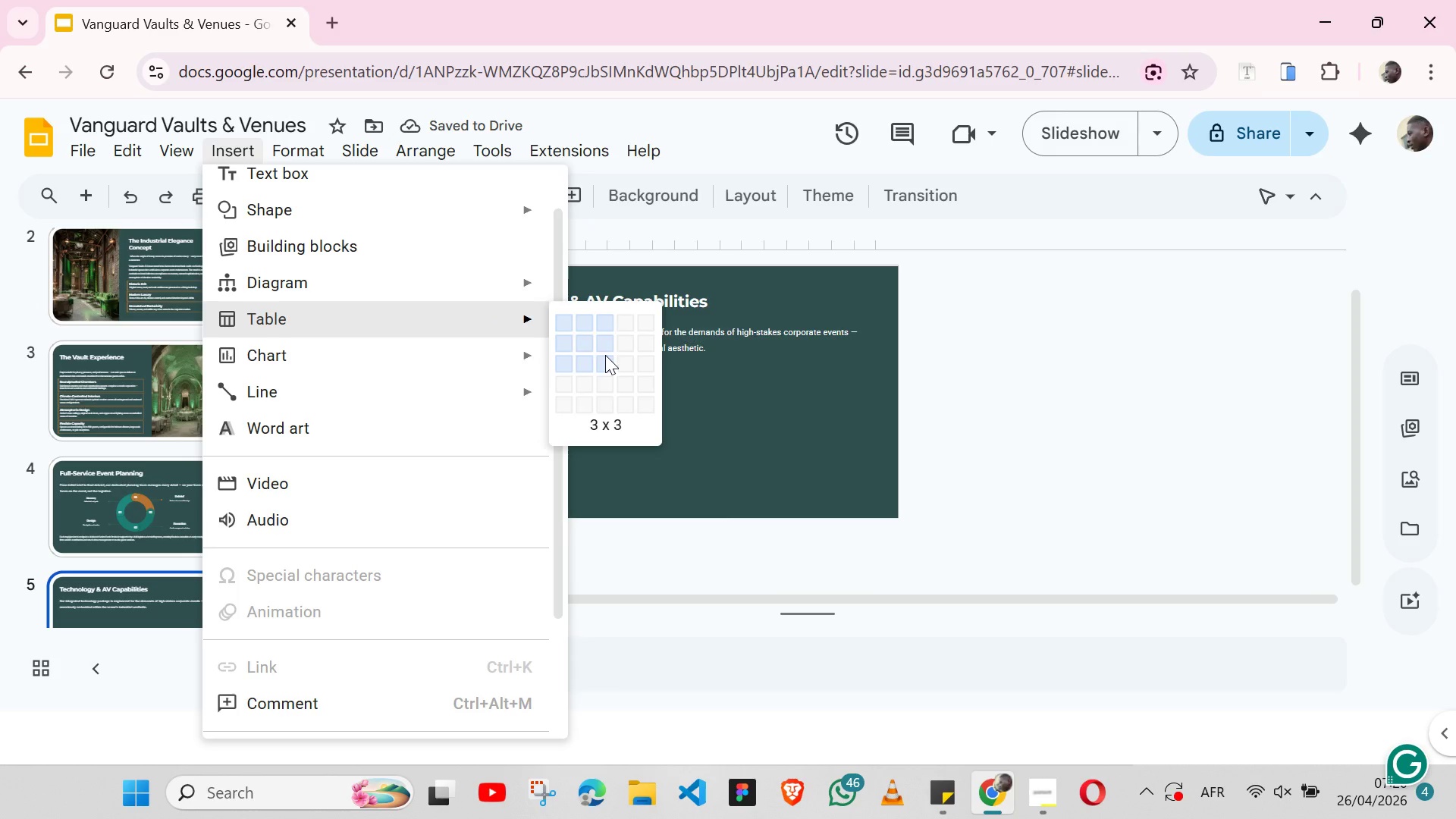 
left_click([604, 347])
 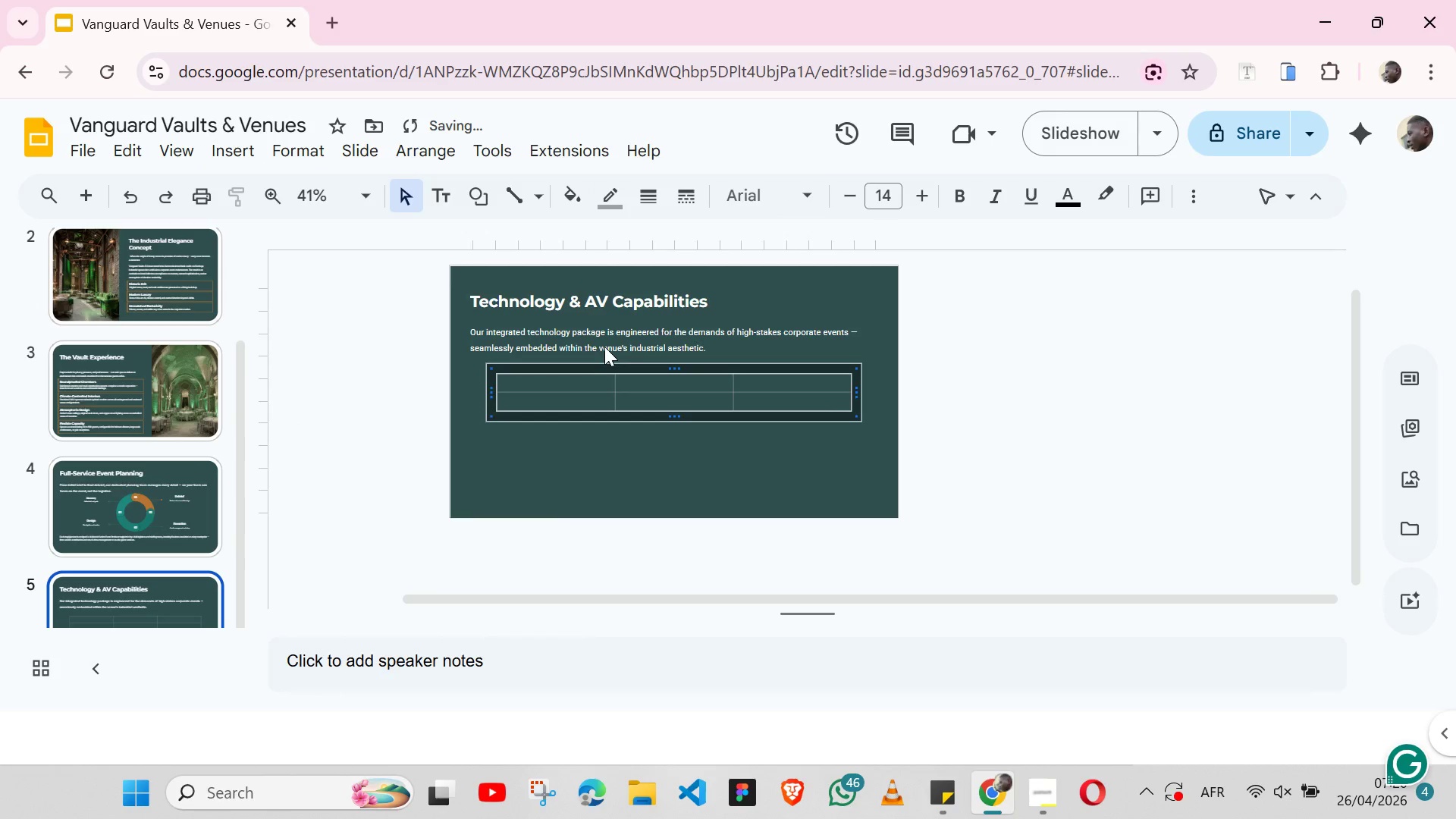 
key(Backspace)
 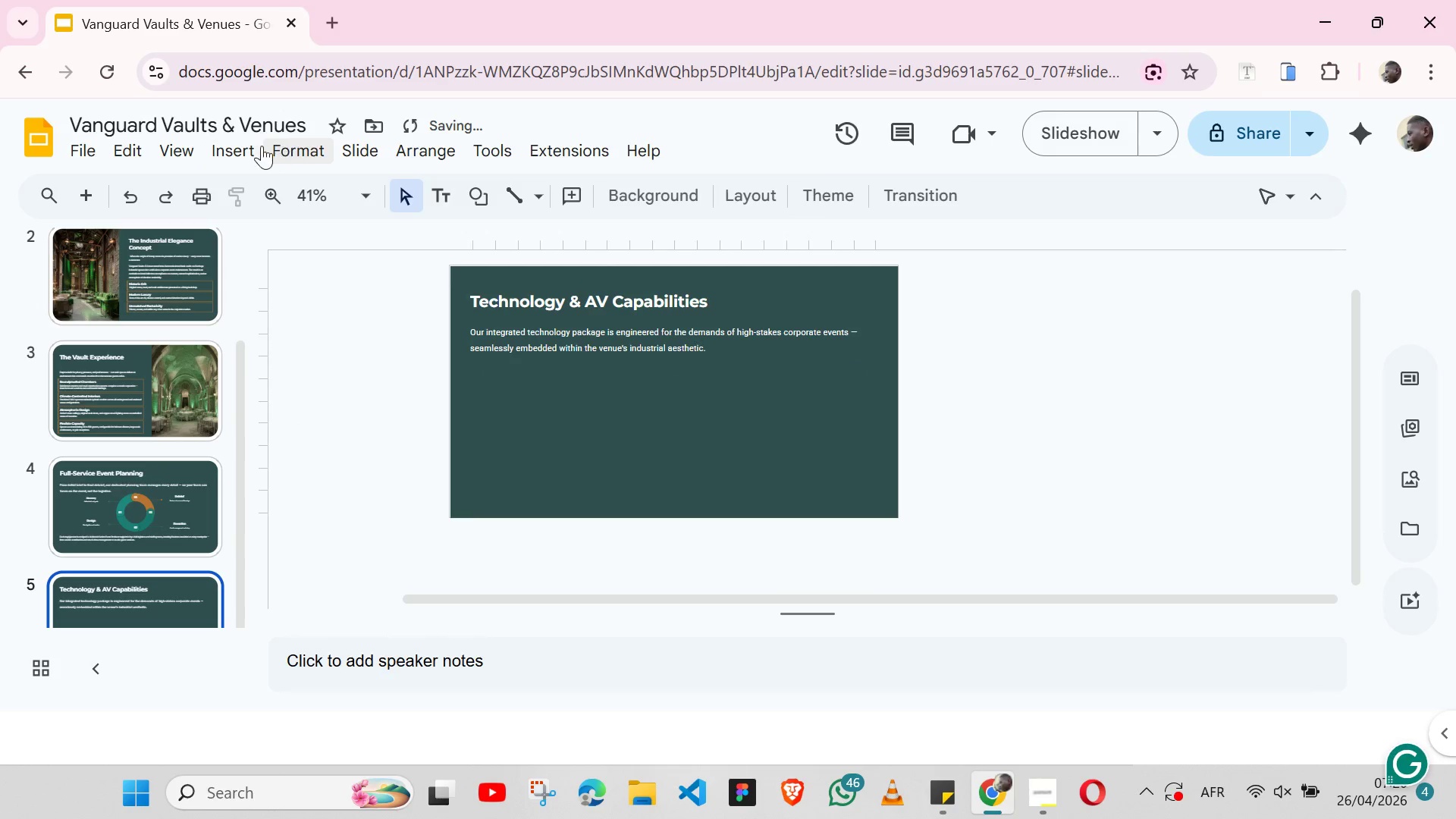 
left_click([253, 146])
 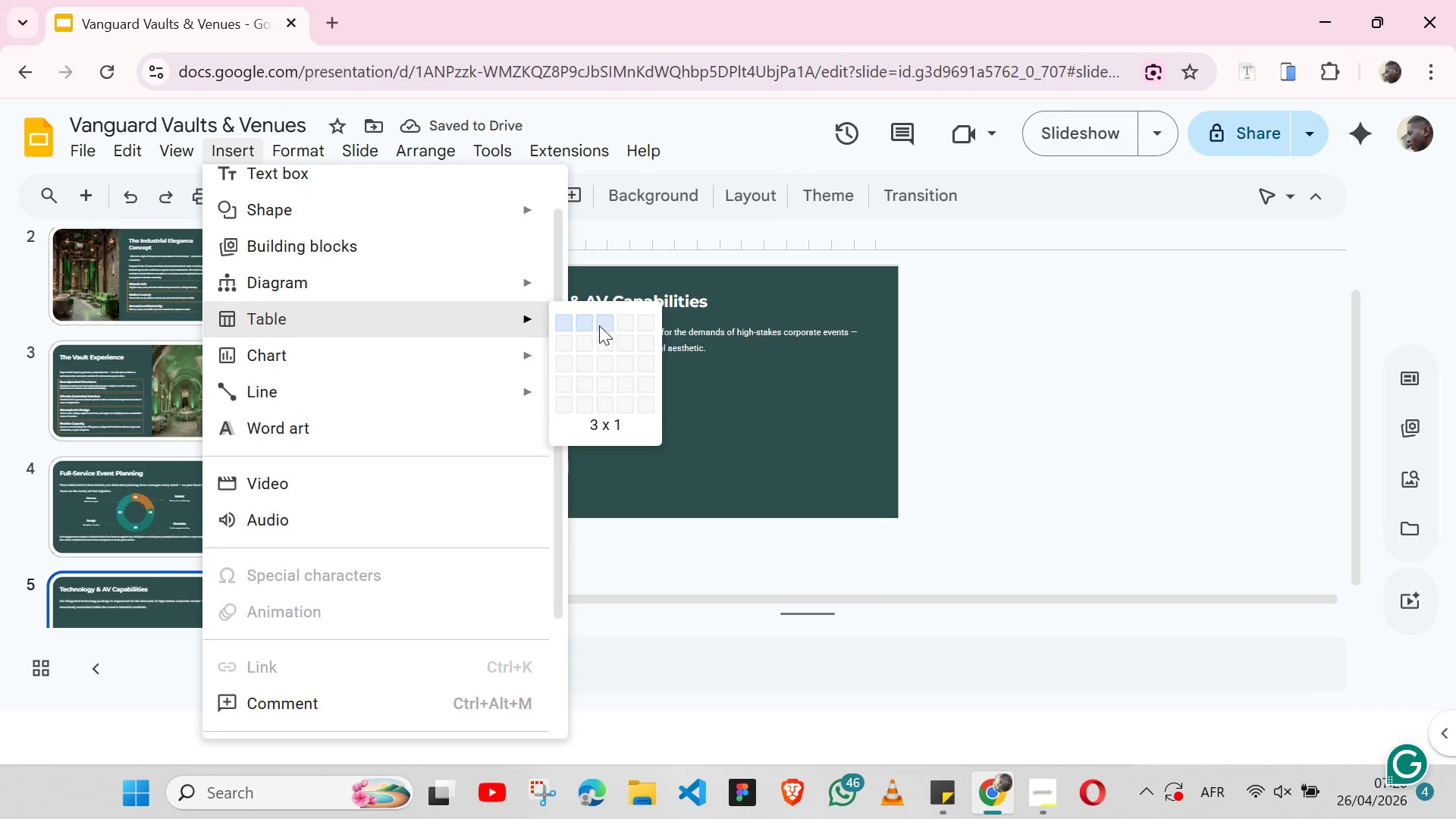 
left_click([599, 325])
 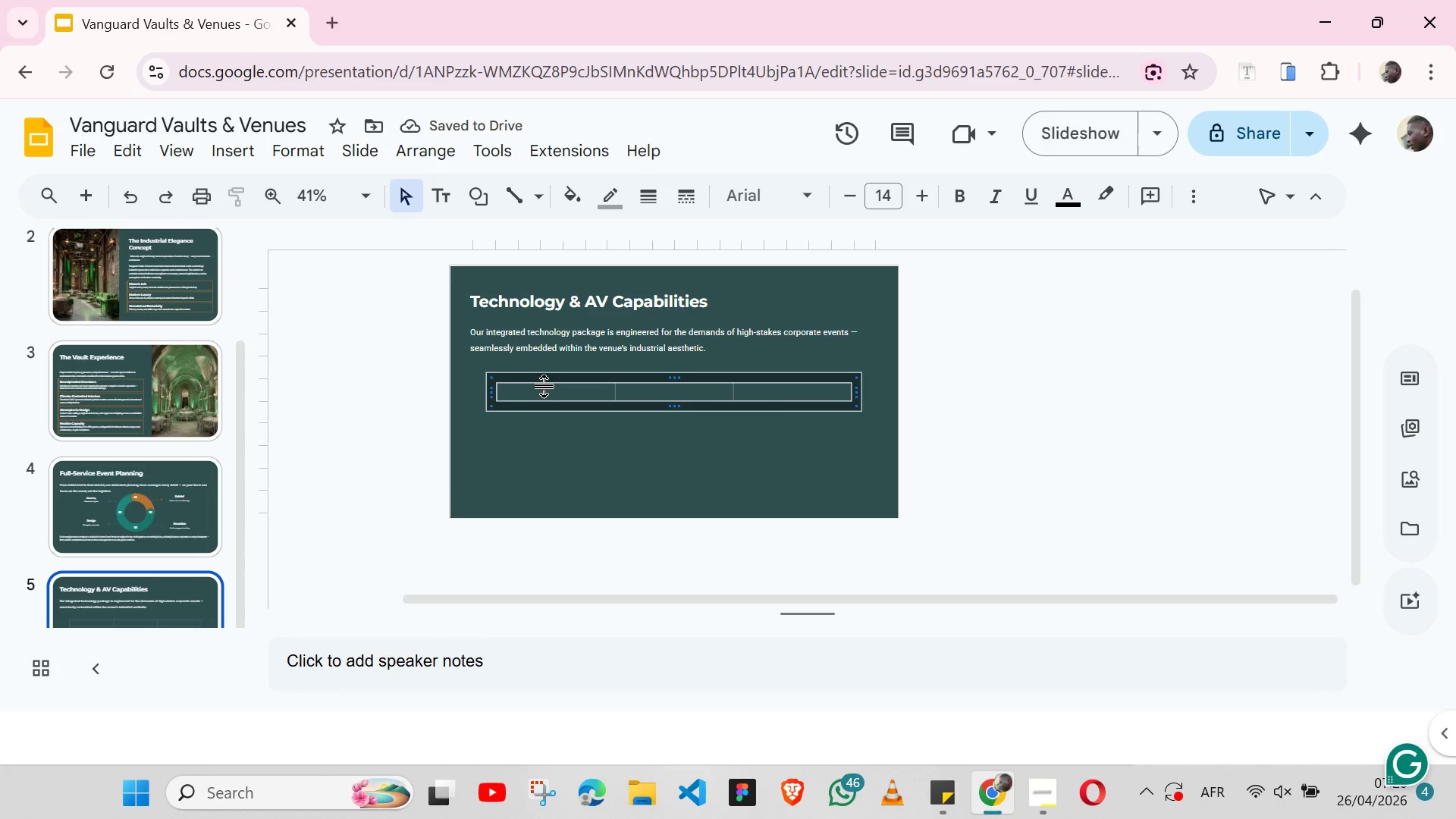 
left_click_drag(start_coordinate=[545, 386], to_coordinate=[507, 391])
 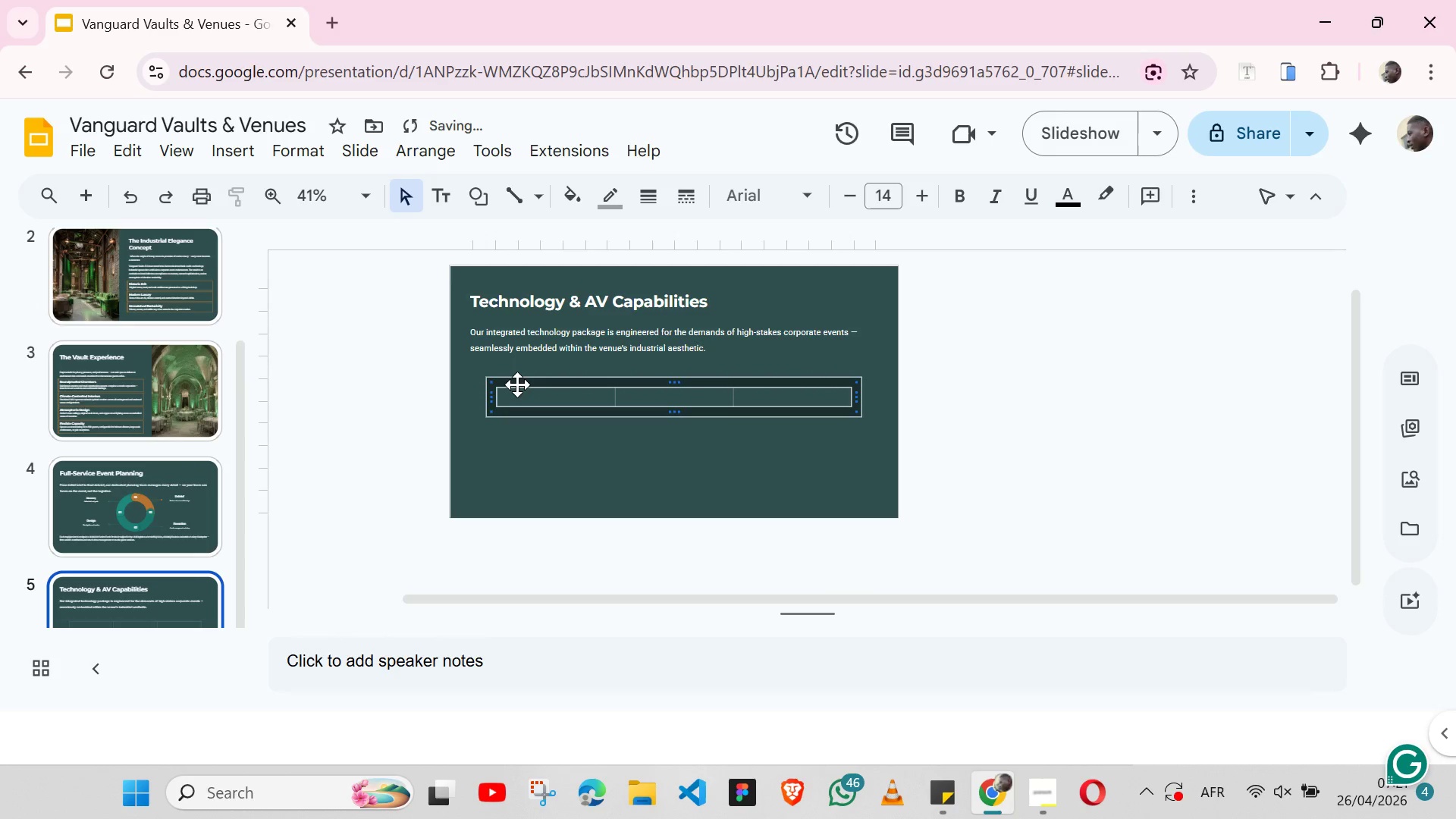 
left_click_drag(start_coordinate=[518, 383], to_coordinate=[488, 380])
 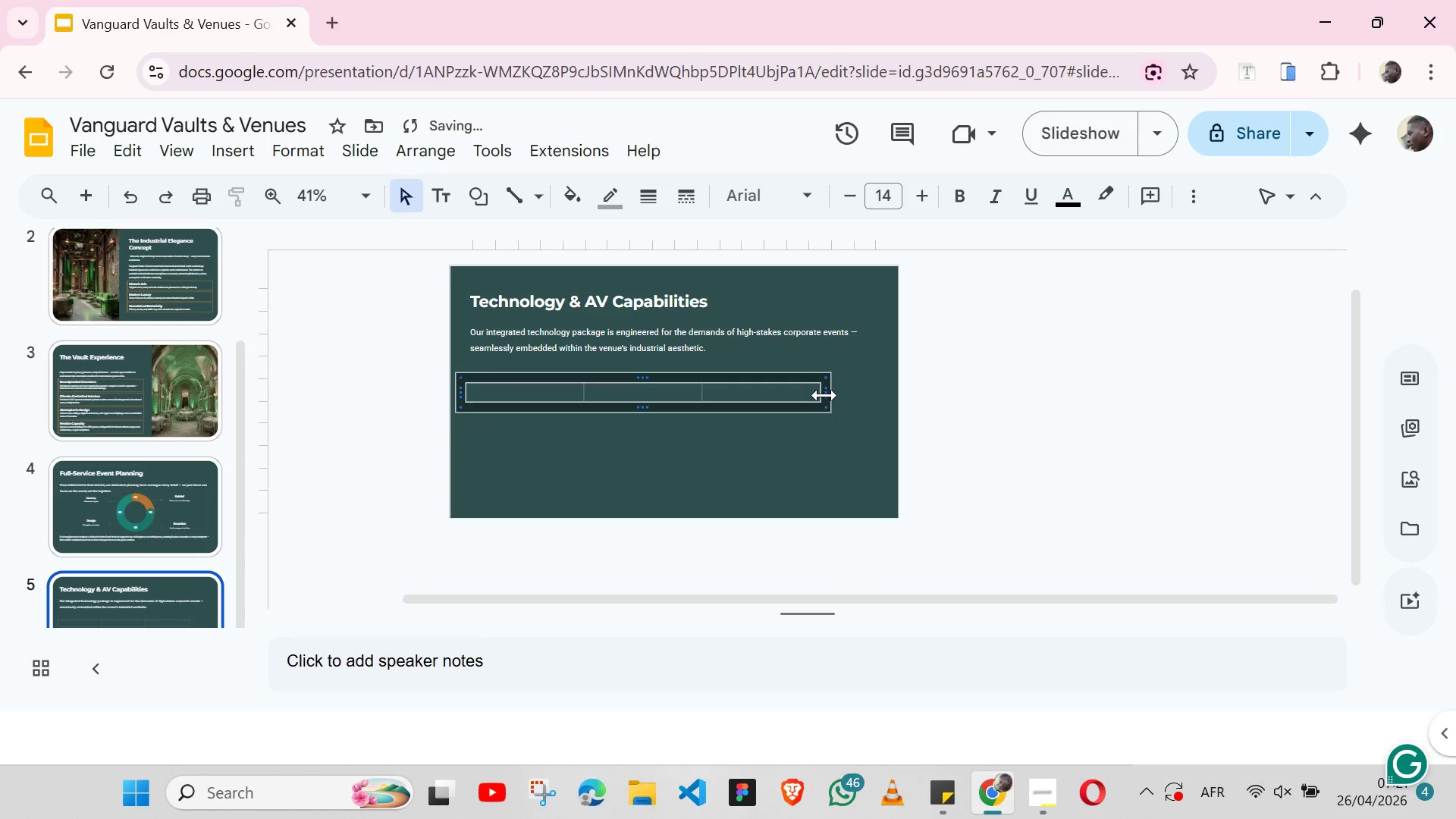 
left_click_drag(start_coordinate=[826, 394], to_coordinate=[889, 394])
 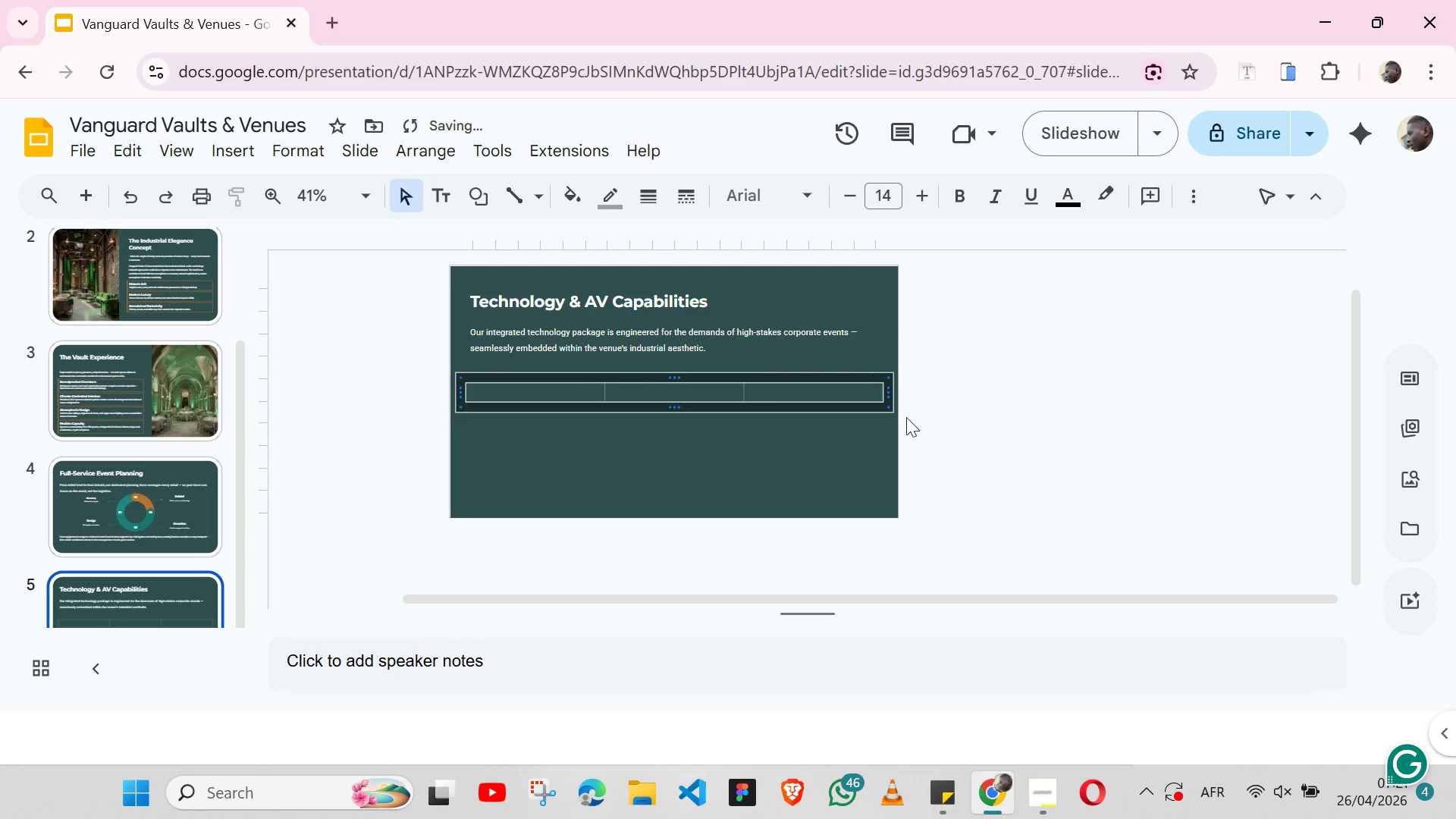 
left_click([977, 447])
 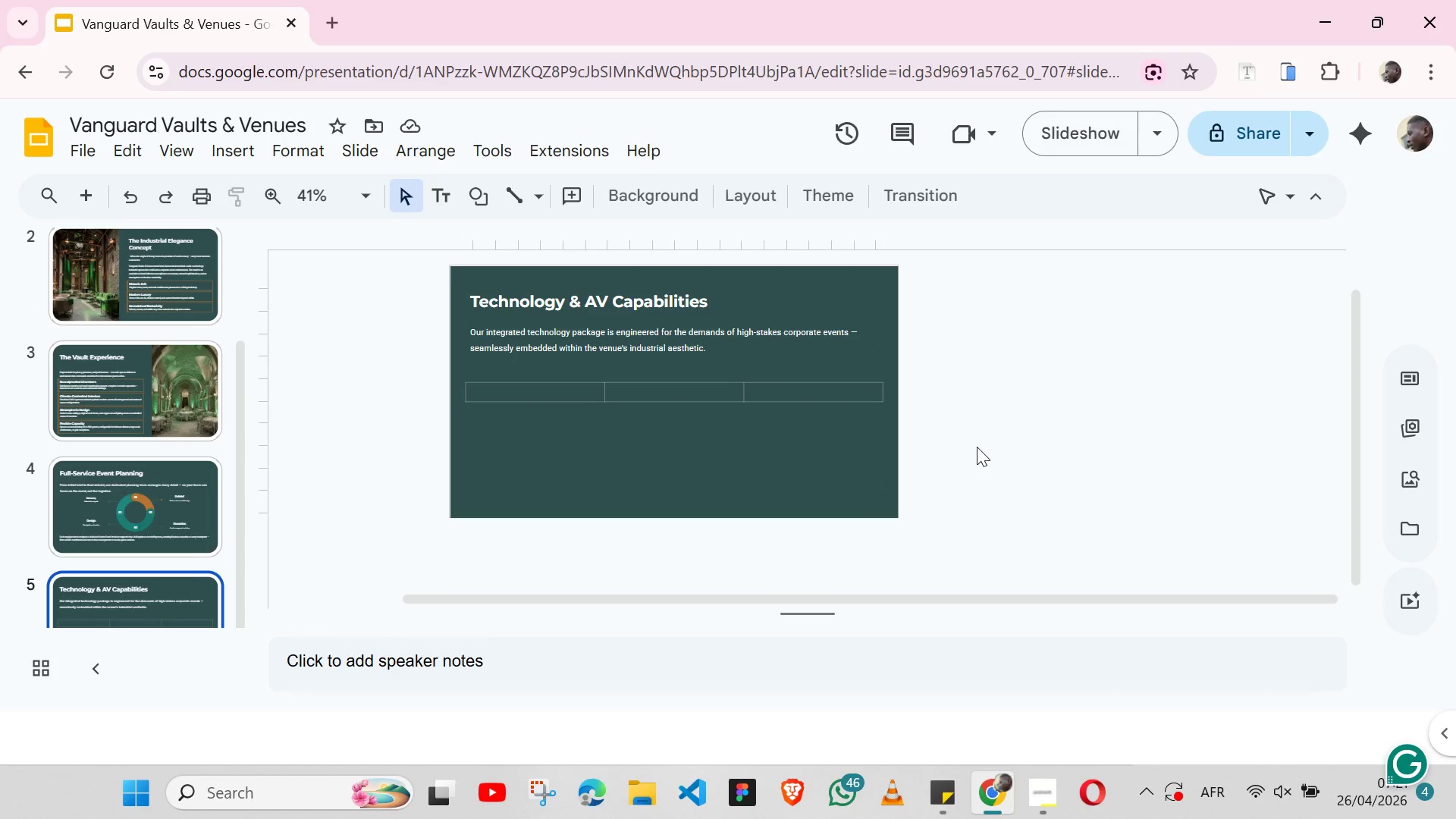 
wait(5.3)
 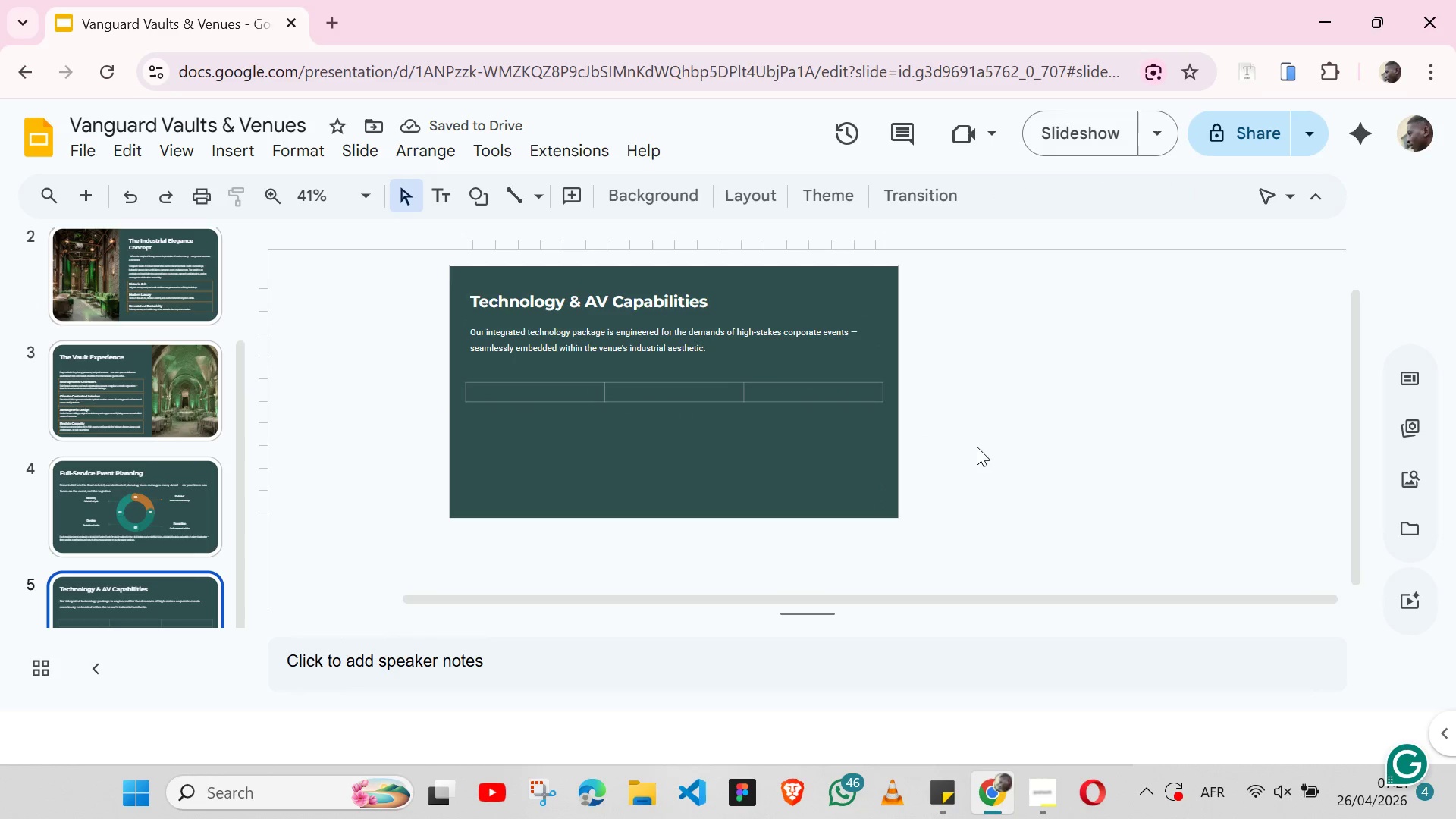 
left_click([107, 384])
 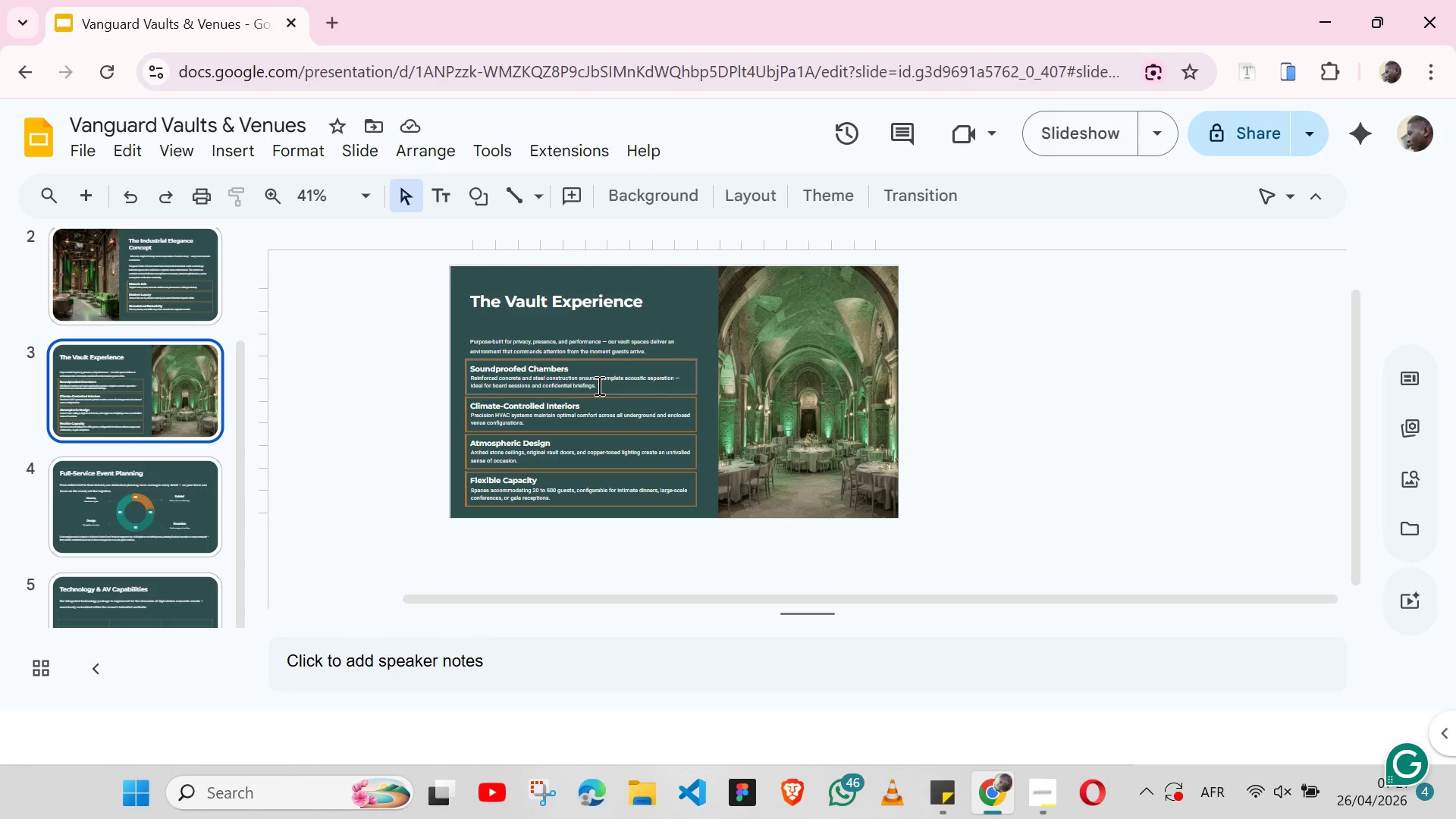 
left_click([598, 385])
 